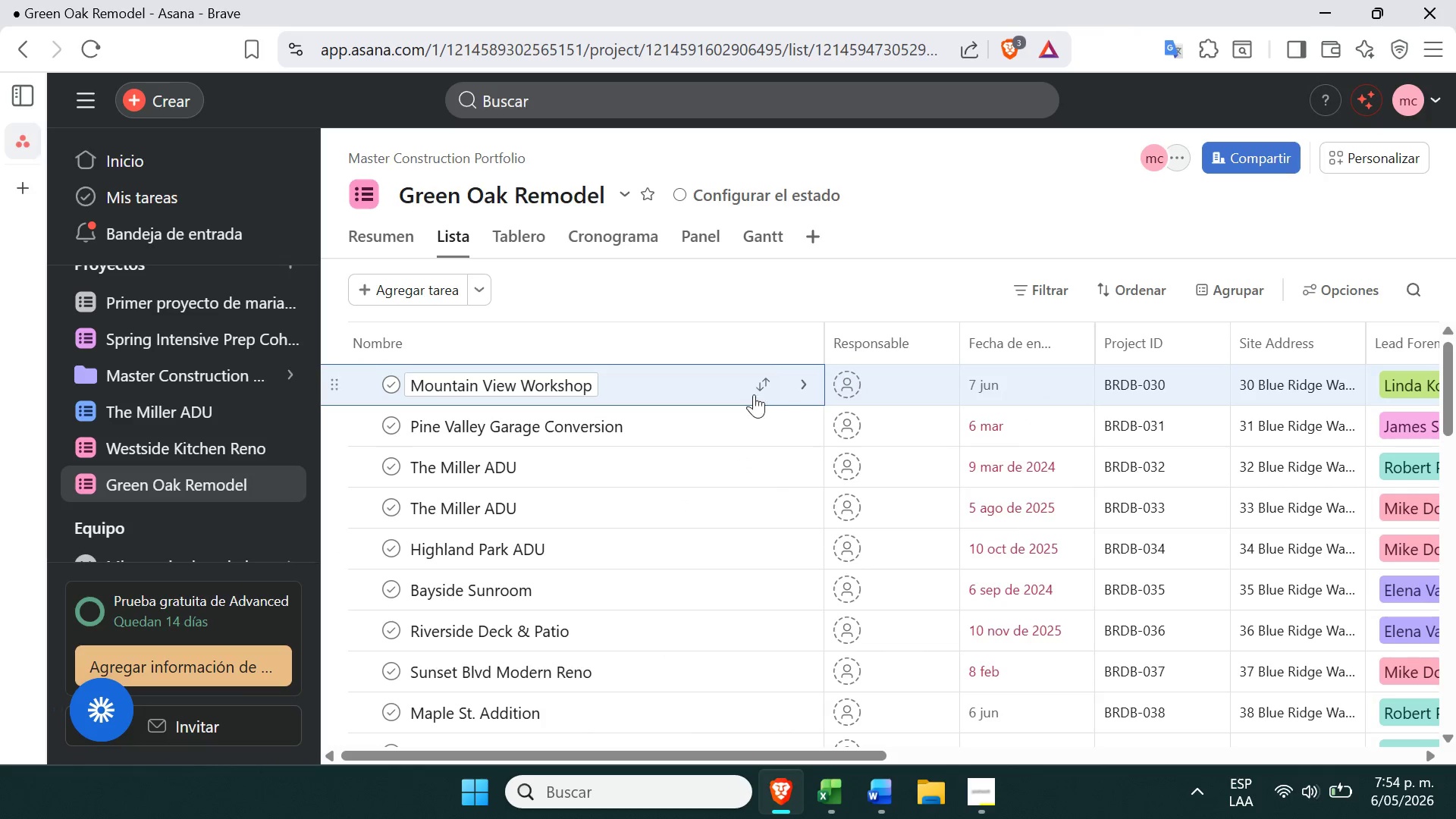 
left_click([763, 382])
 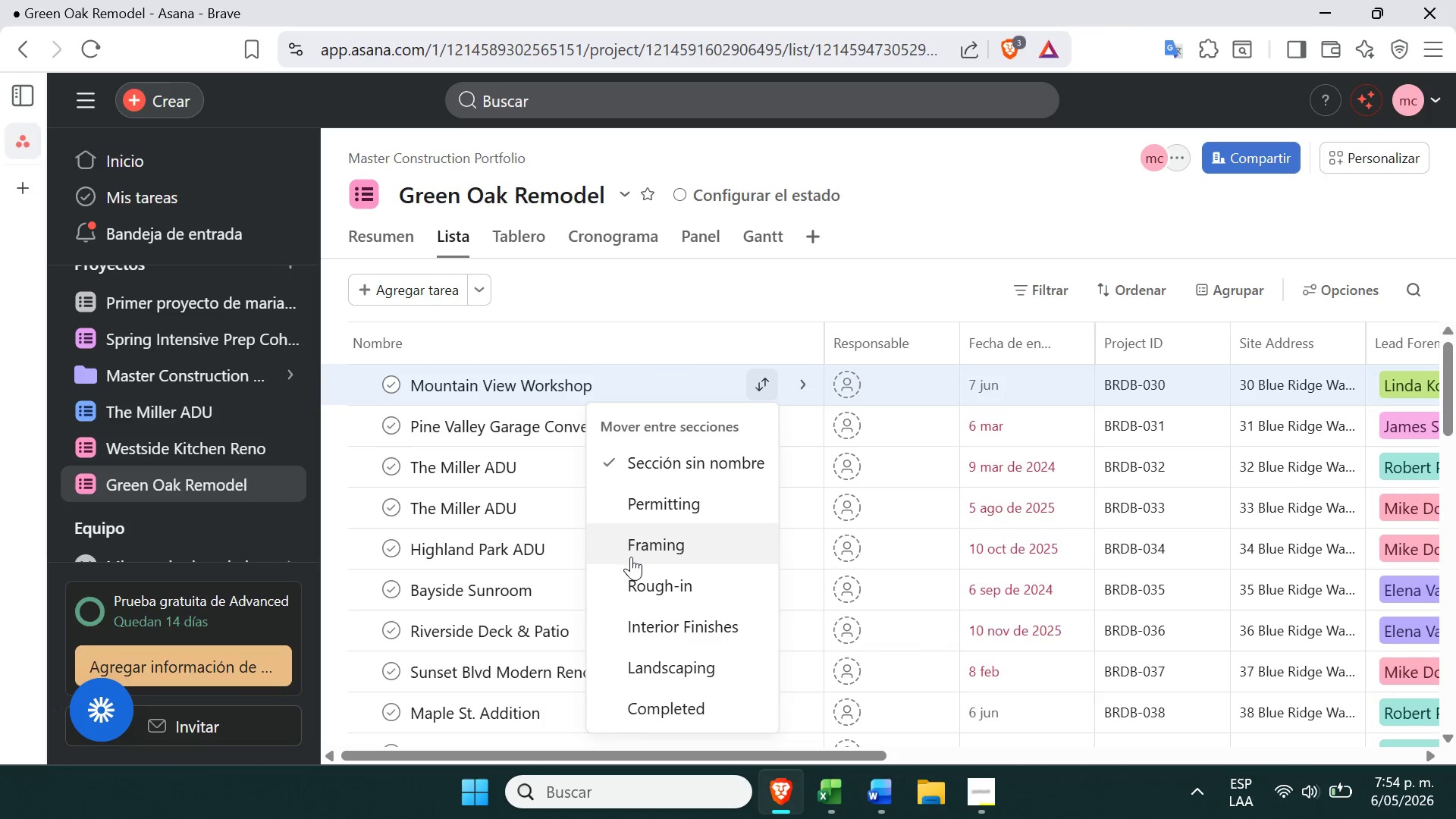 
left_click([632, 553])
 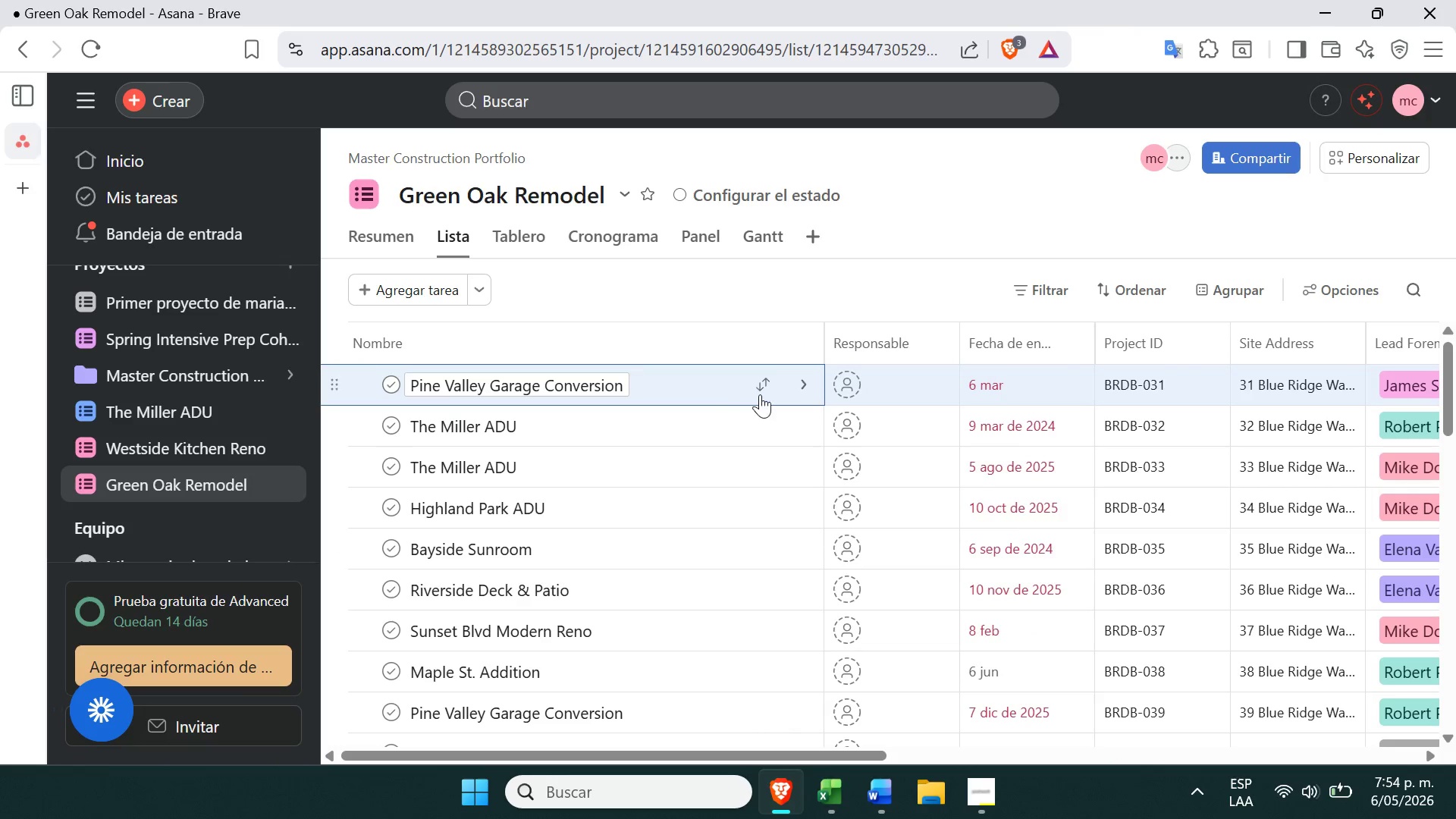 
left_click([763, 388])
 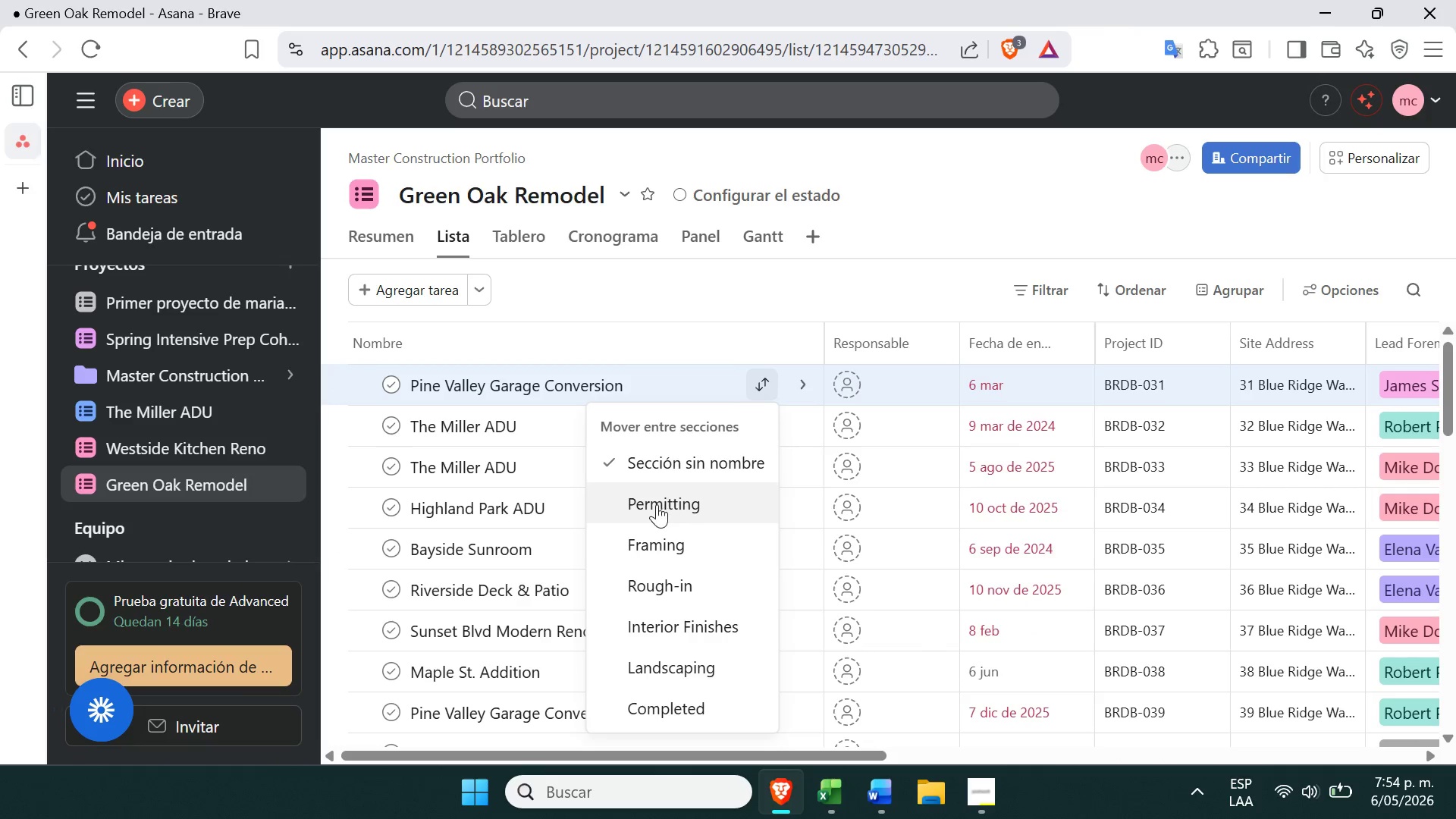 
left_click([658, 503])
 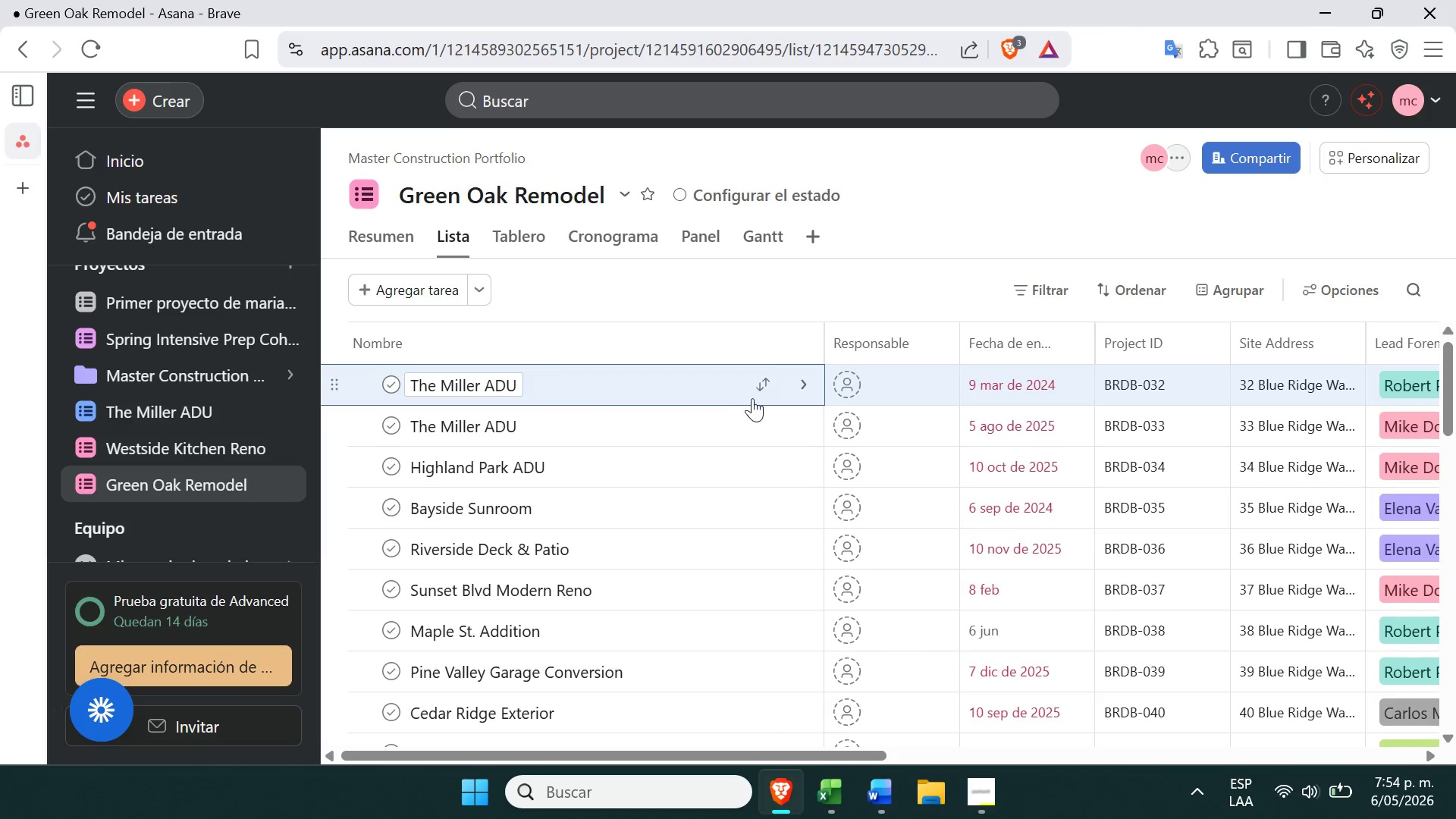 
left_click([758, 387])
 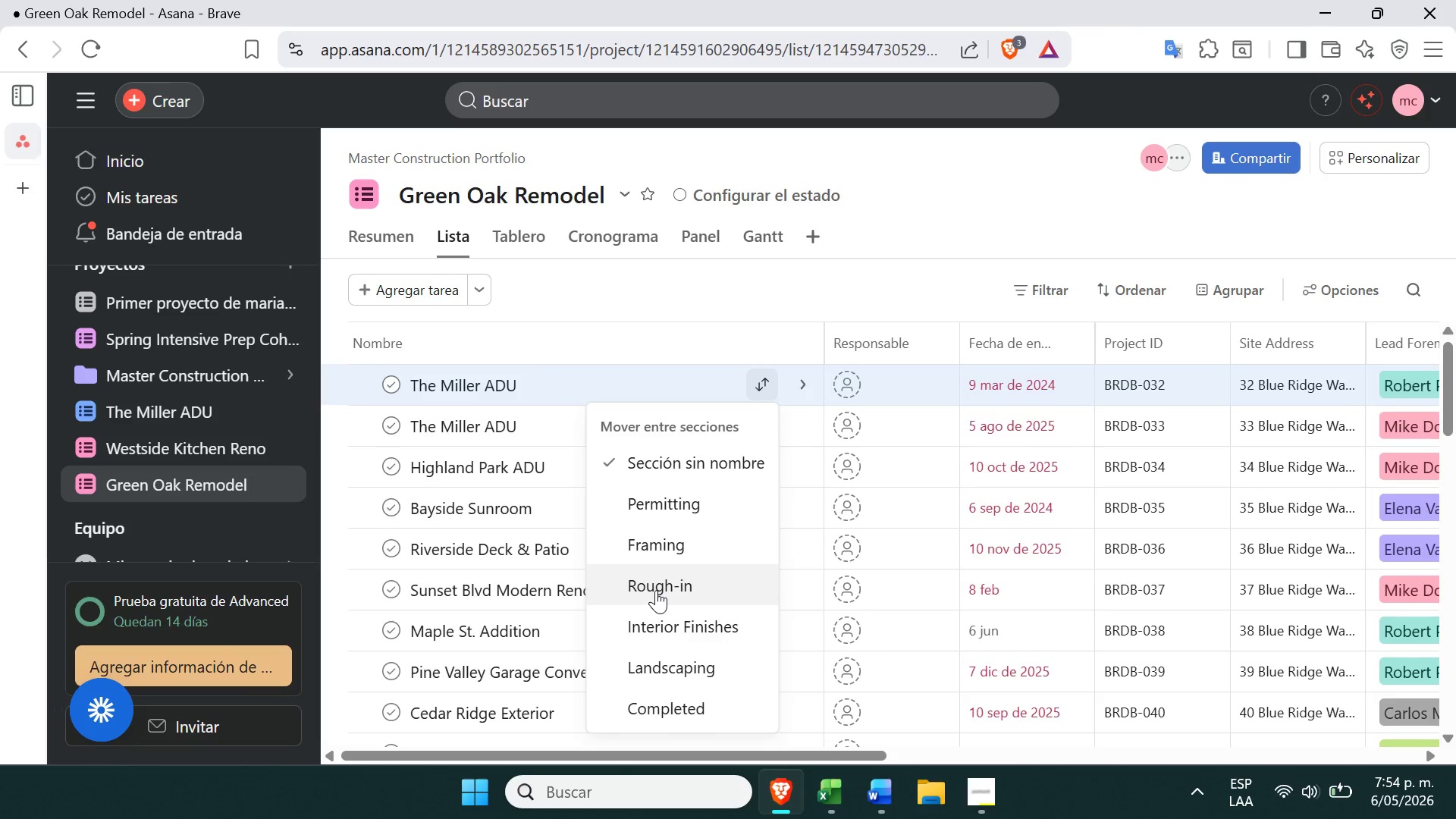 
left_click([657, 588])
 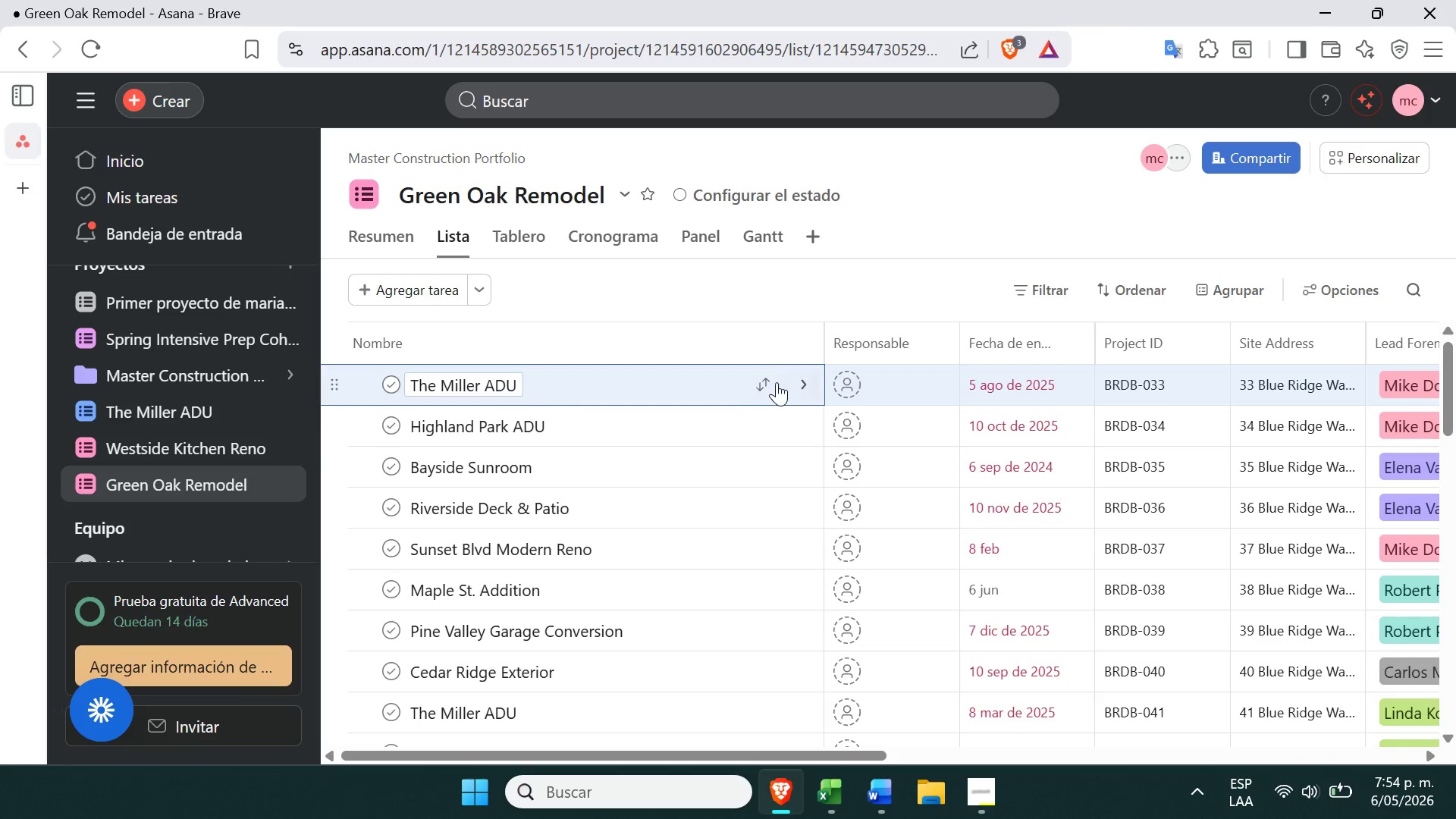 
left_click([769, 382])
 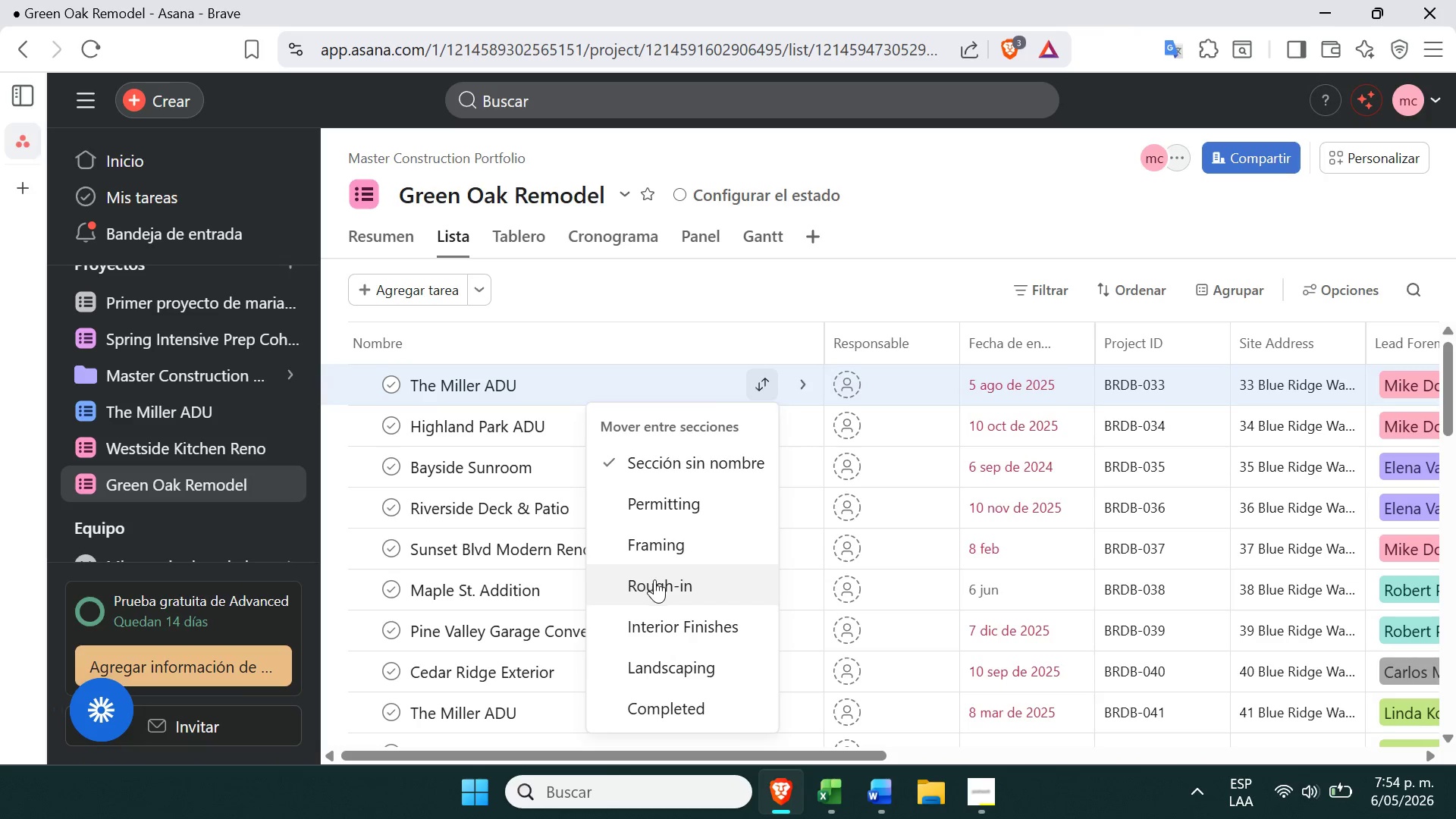 
left_click([654, 579])
 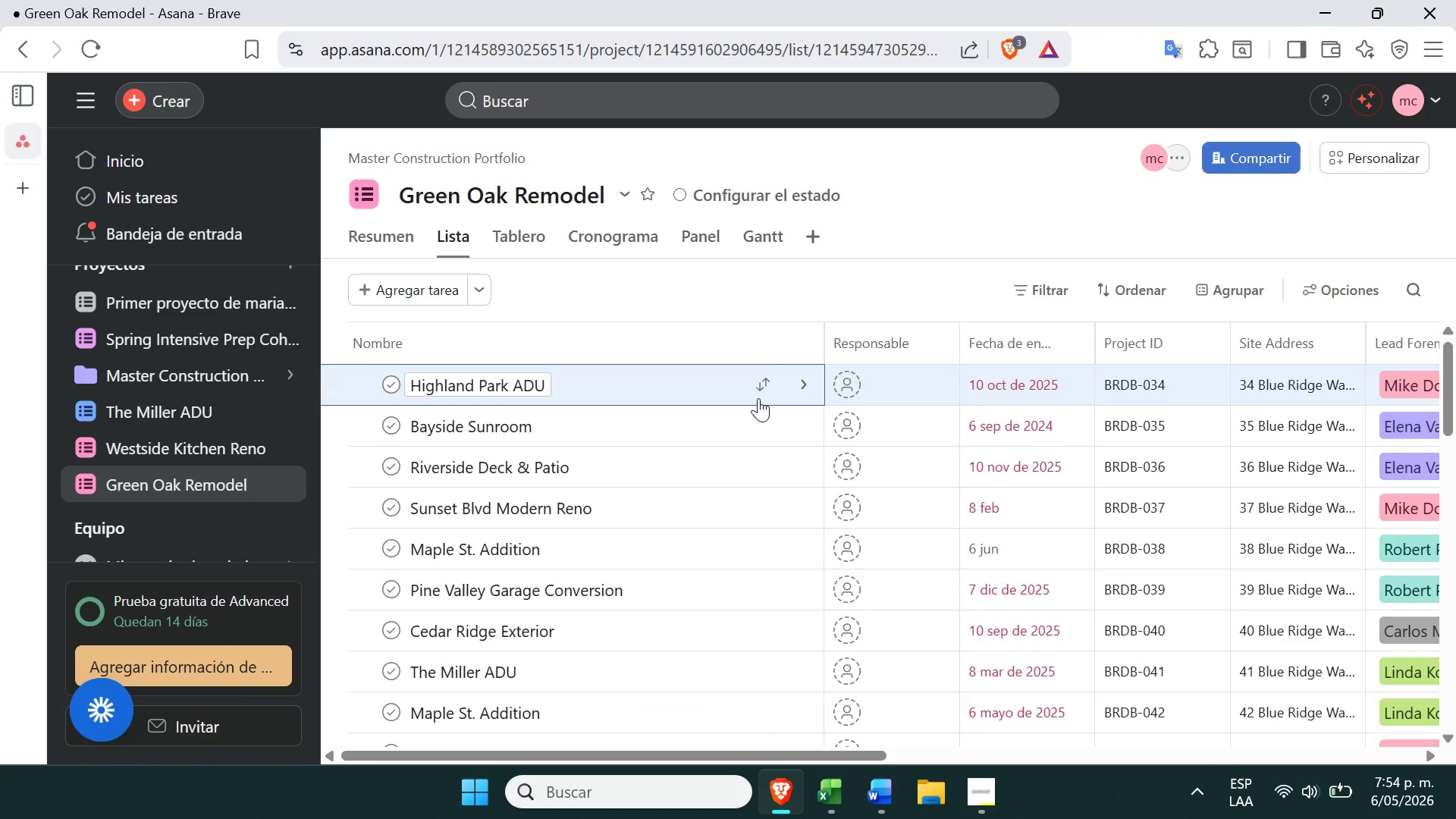 
left_click([760, 395])
 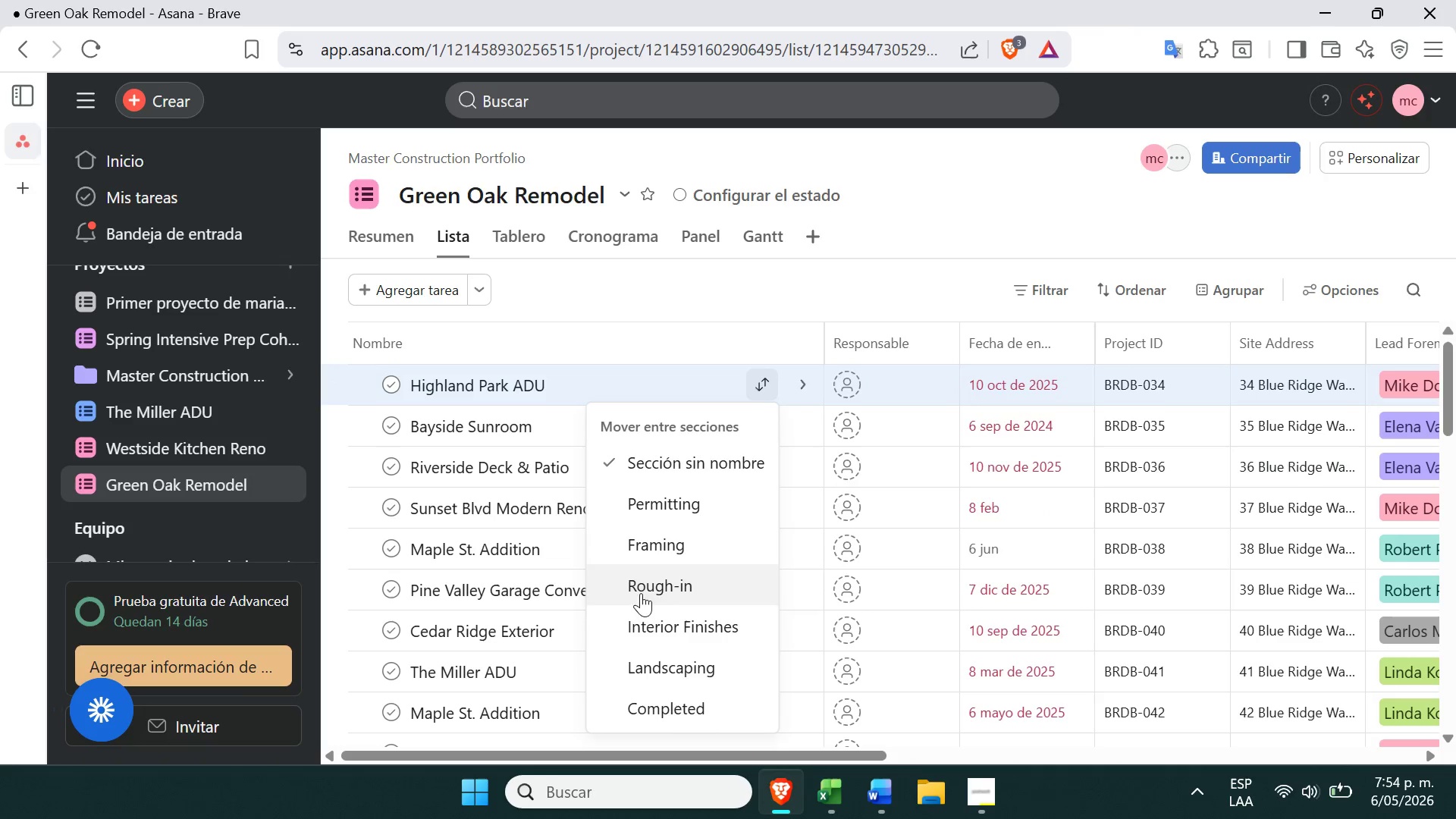 
left_click([639, 620])
 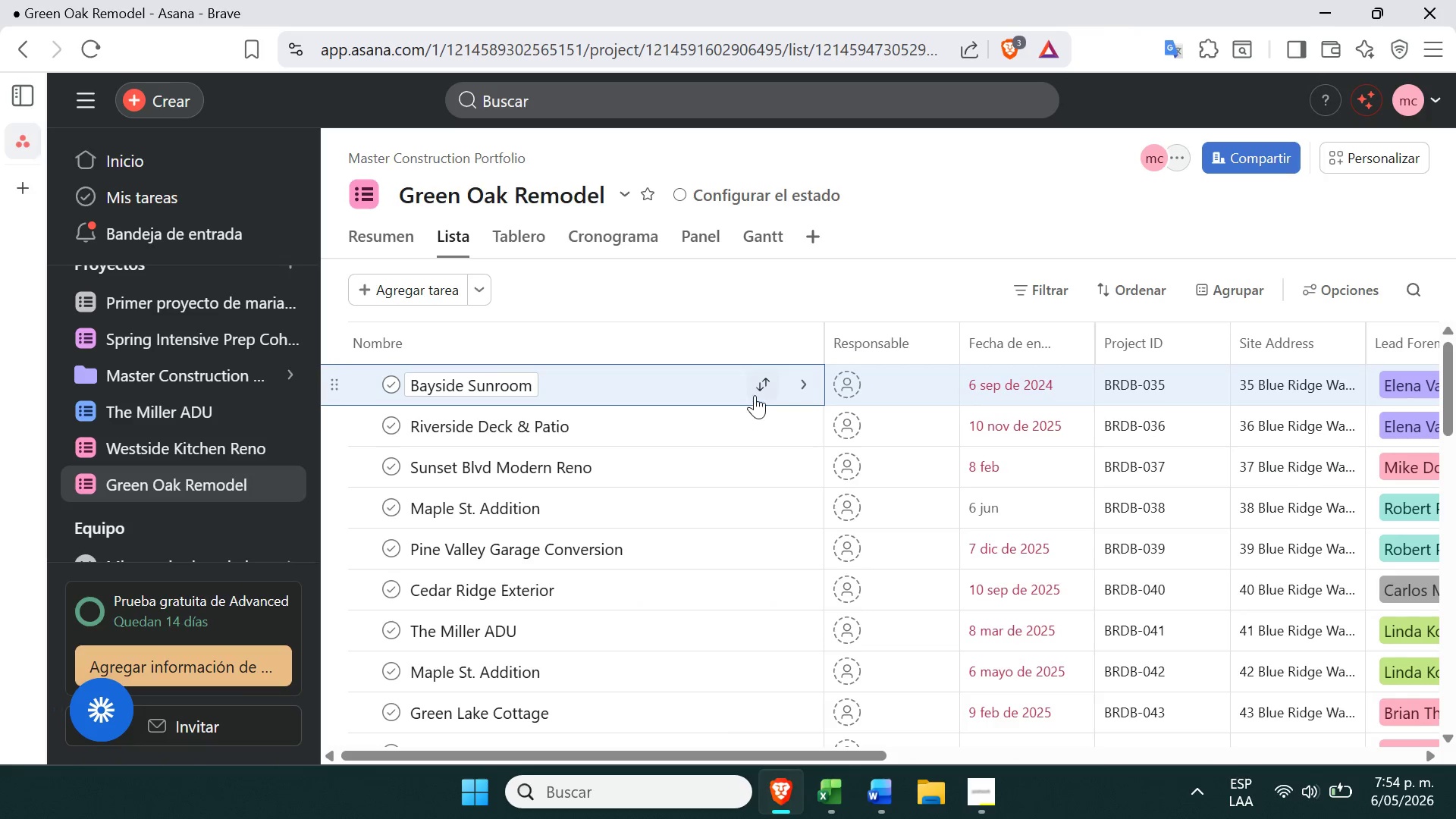 
left_click([758, 389])
 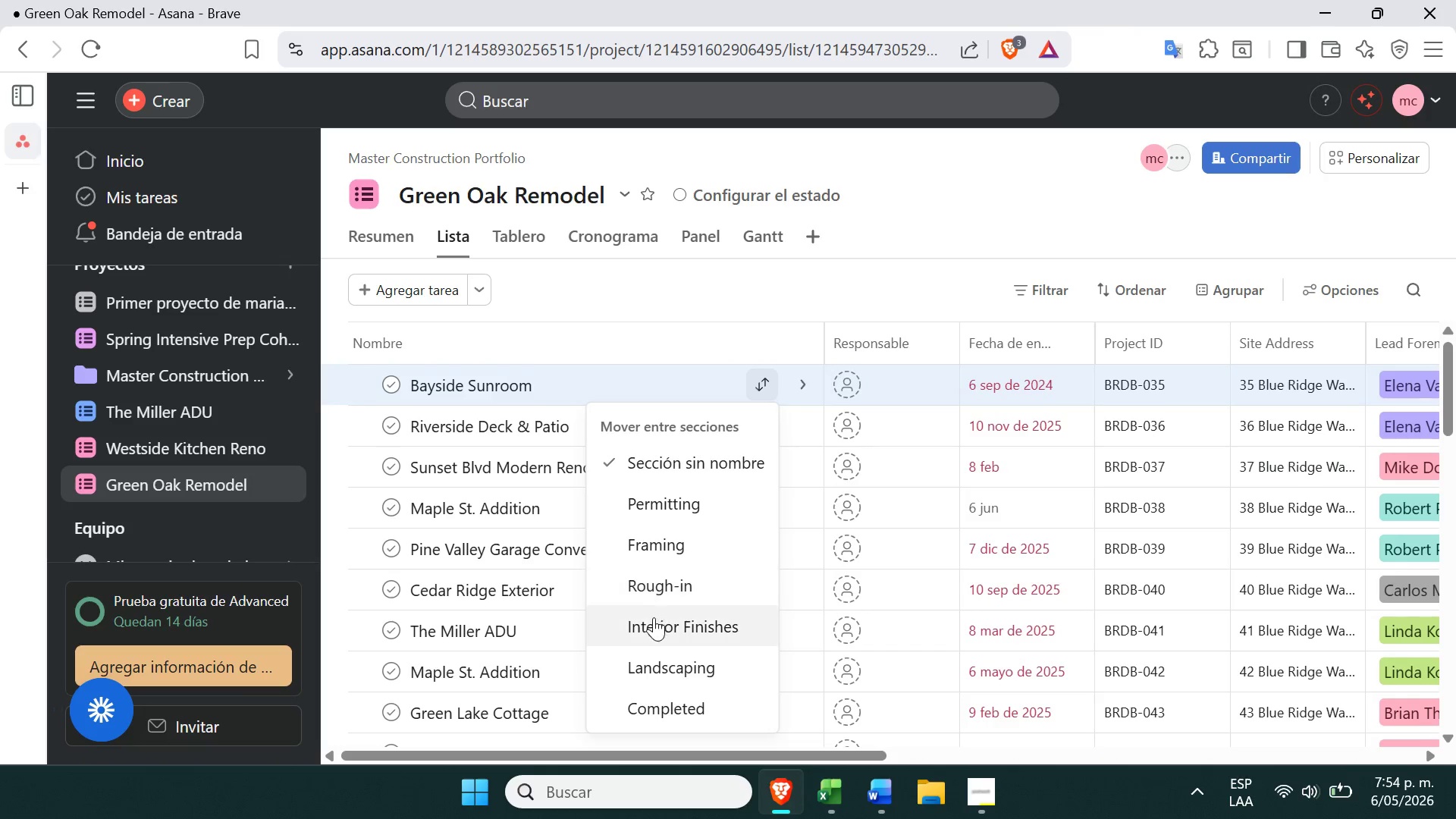 
left_click([652, 622])
 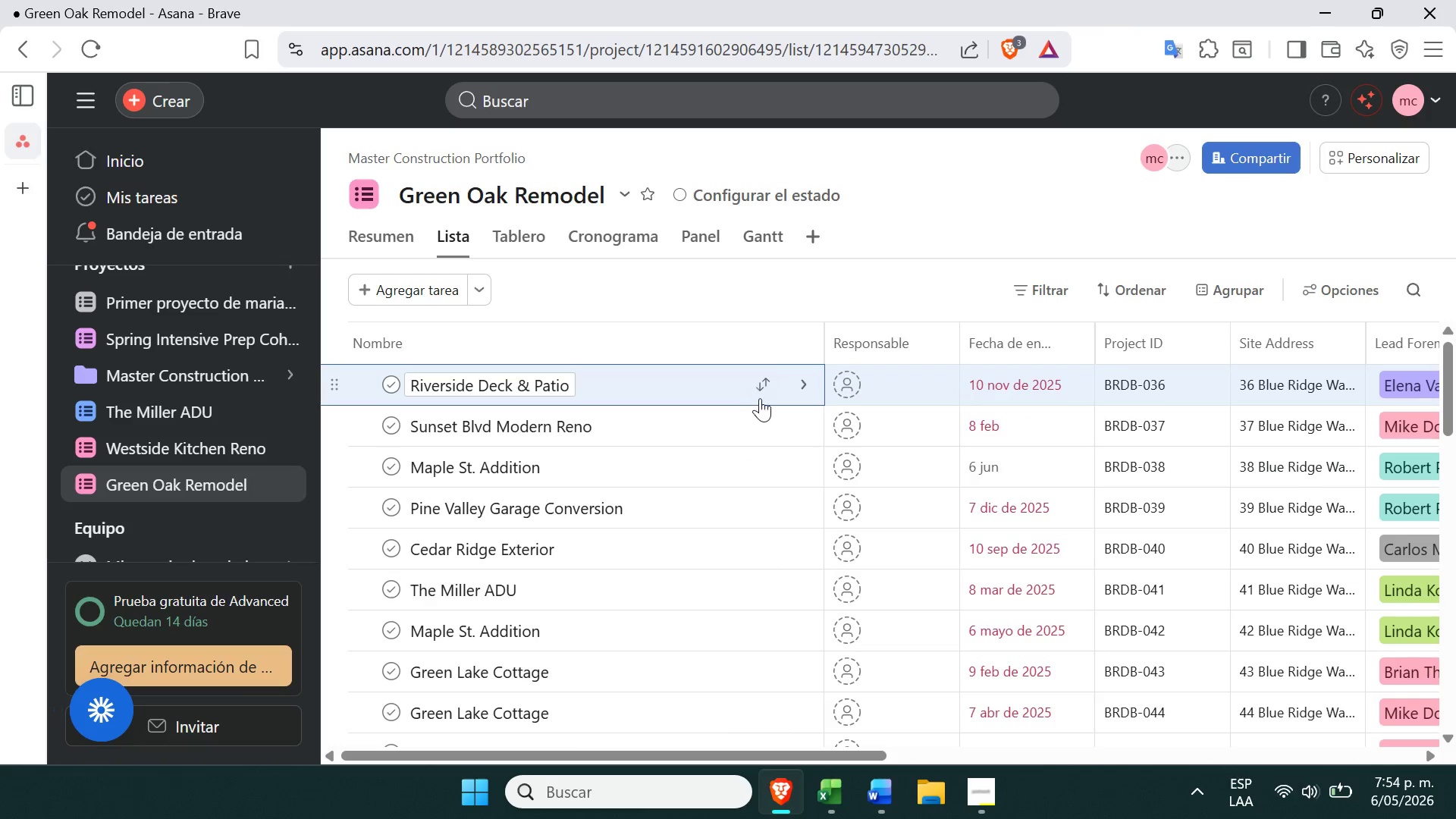 
left_click([764, 391])
 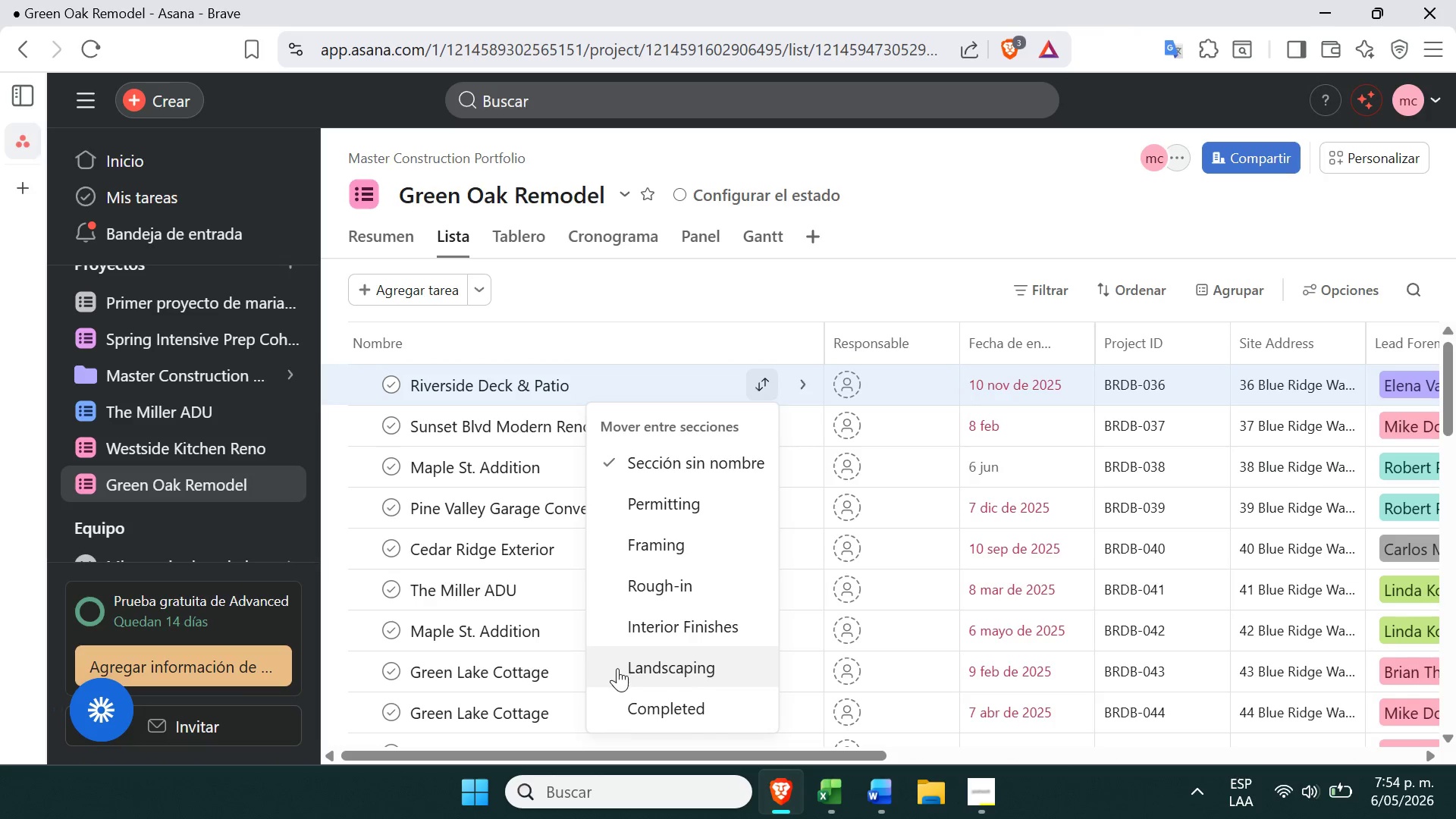 
left_click([623, 662])
 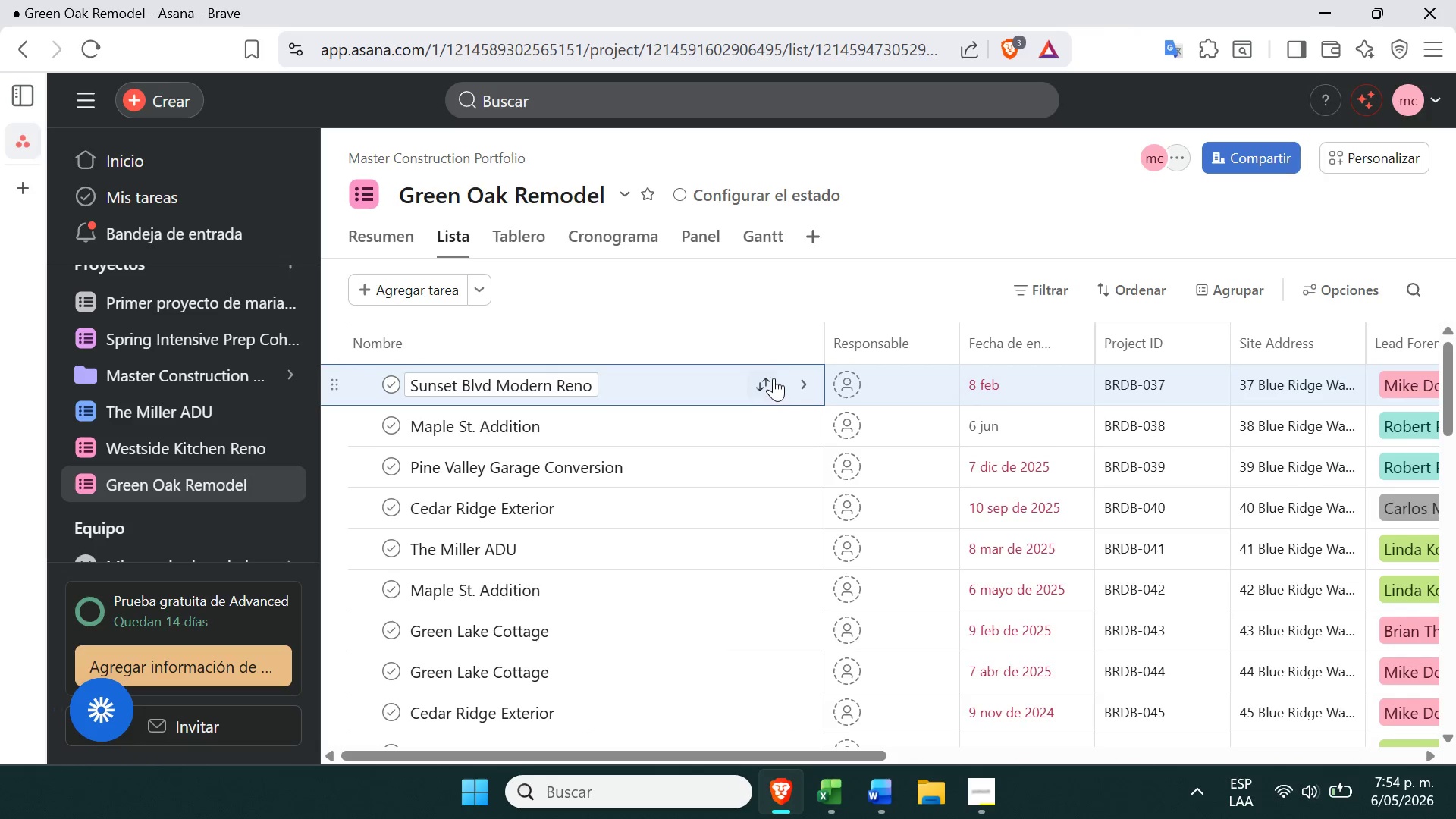 
left_click([768, 380])
 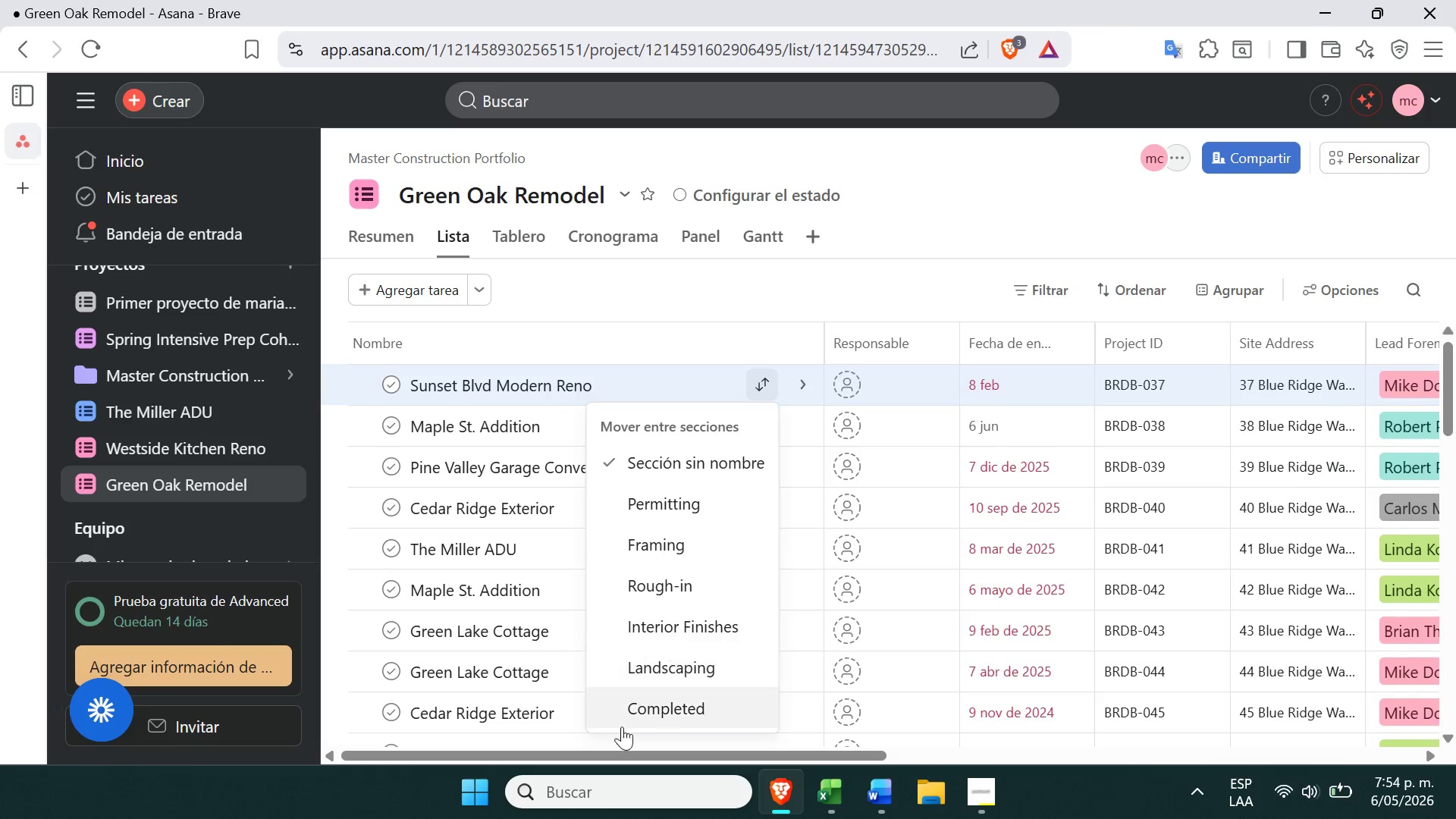 
left_click([650, 697])
 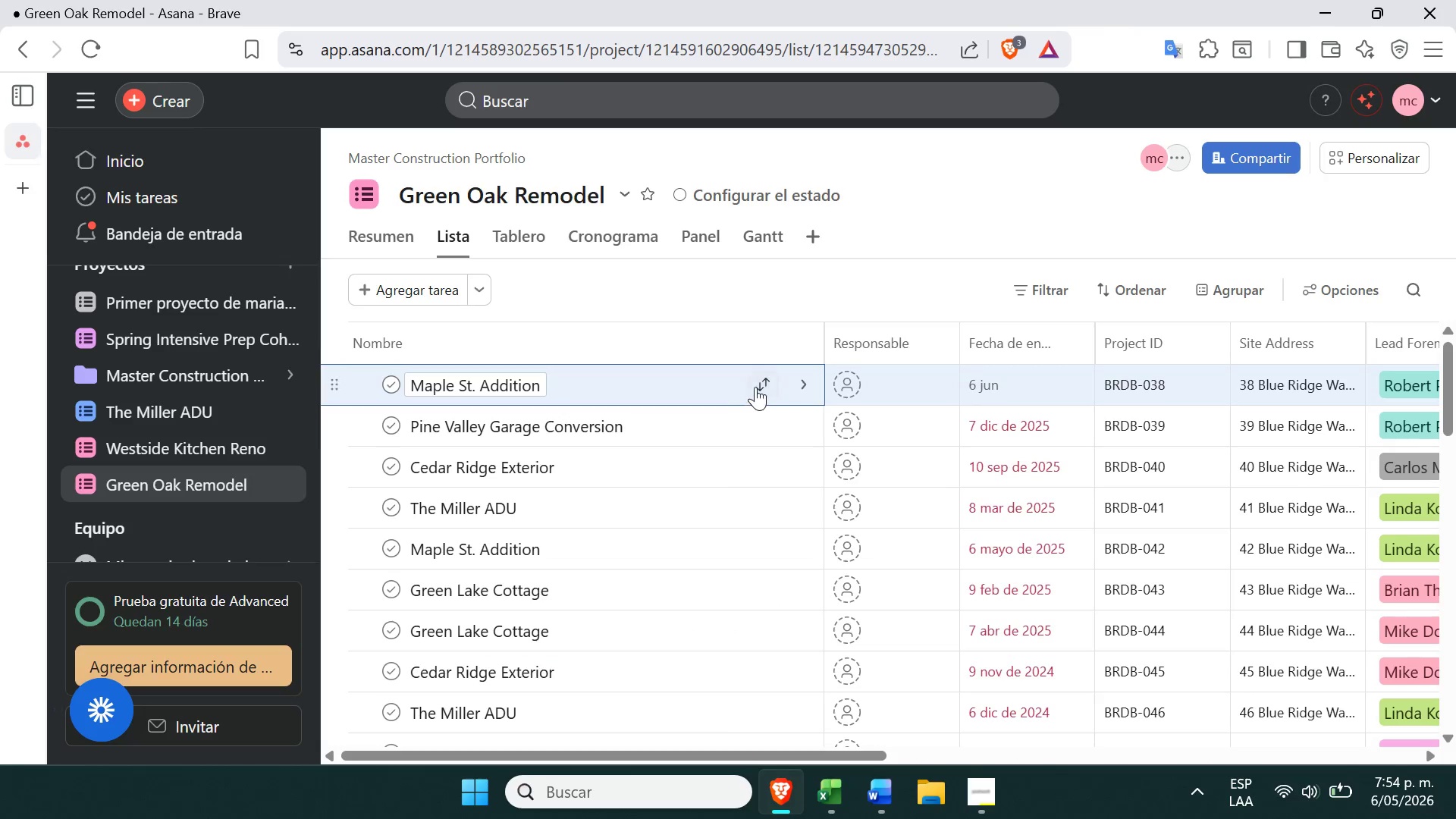 
left_click([761, 385])
 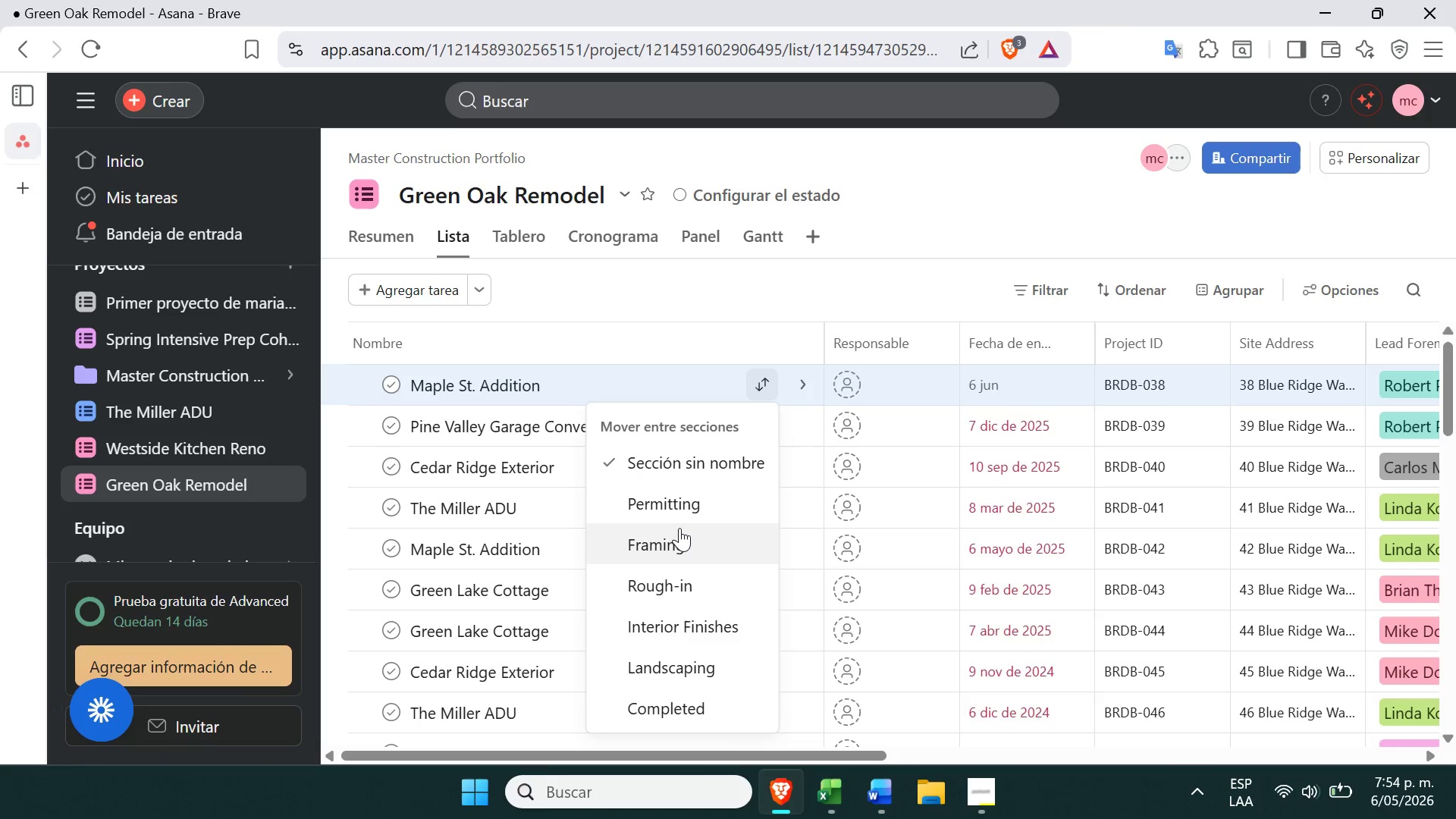 
left_click([677, 534])
 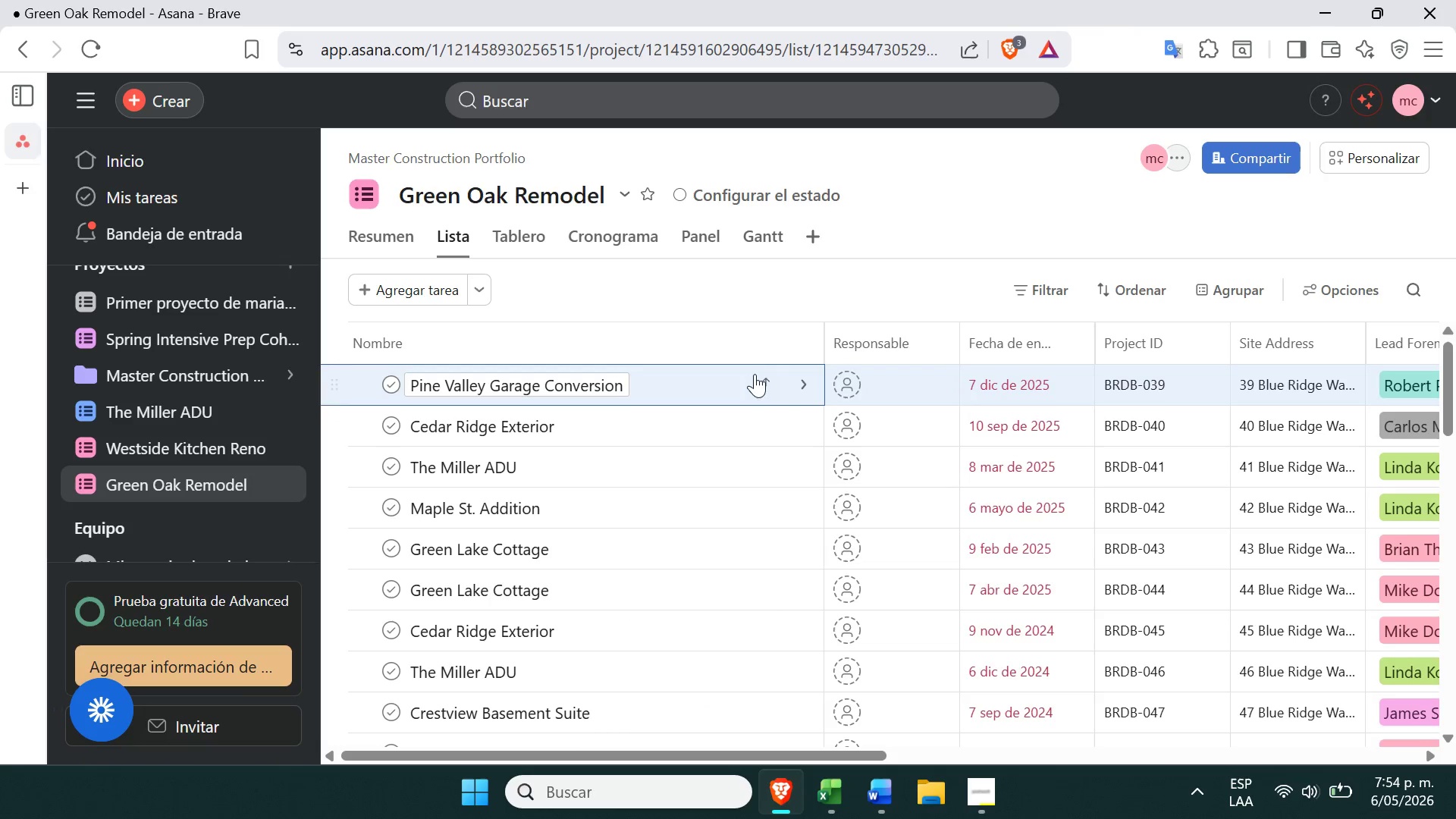 
left_click([753, 378])
 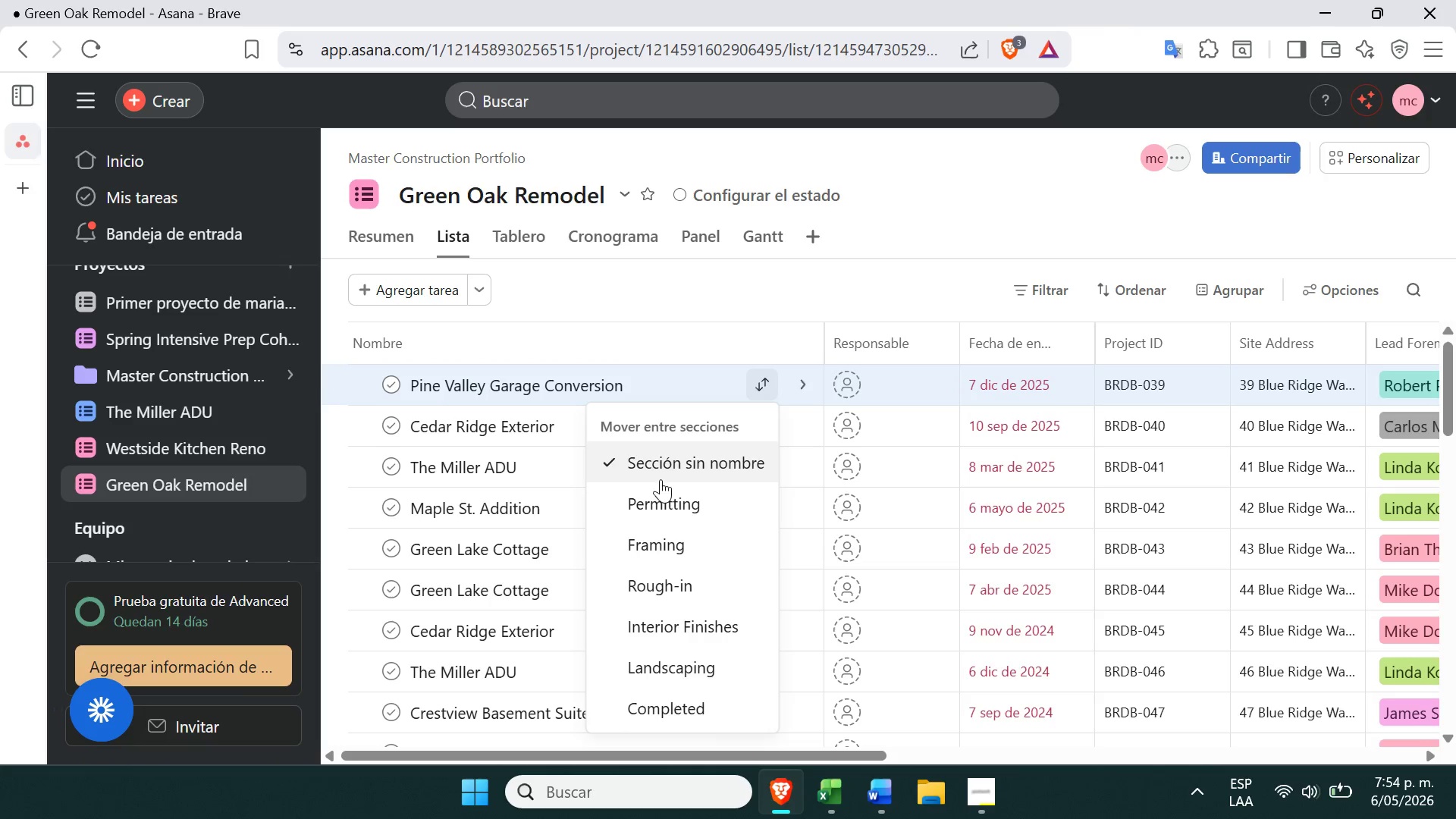 
left_click([655, 495])
 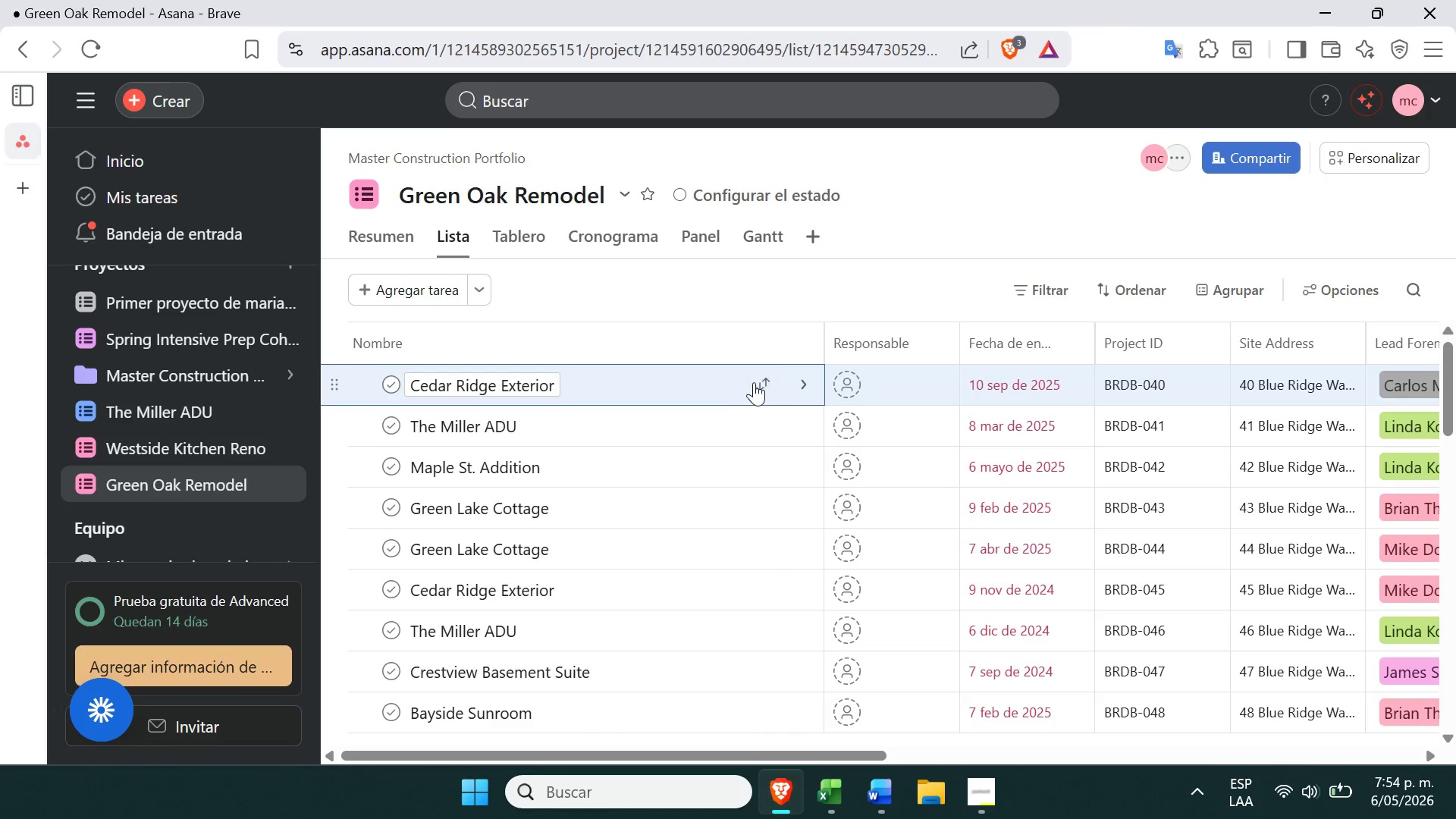 
left_click([755, 382])
 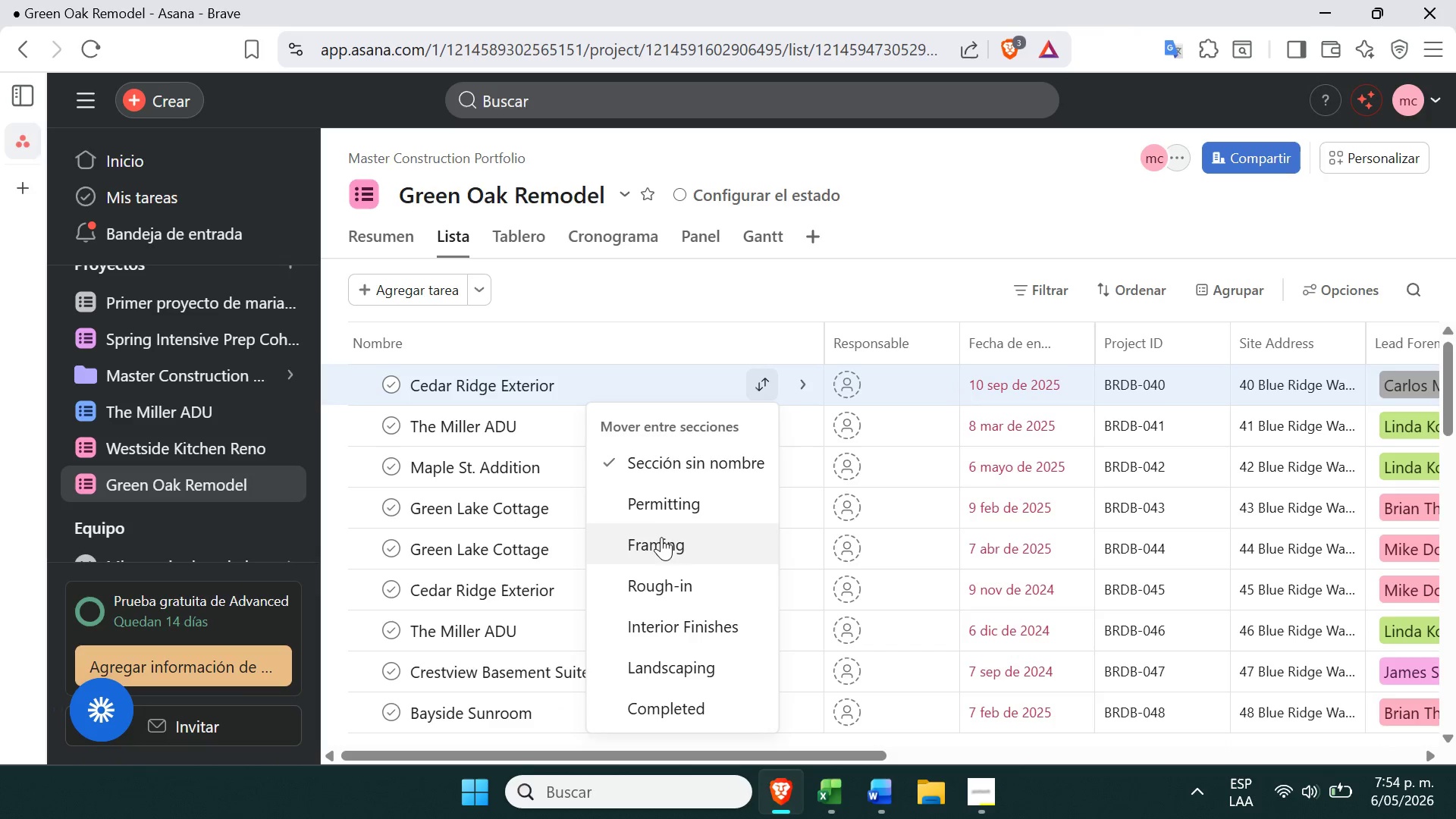 
left_click([661, 538])
 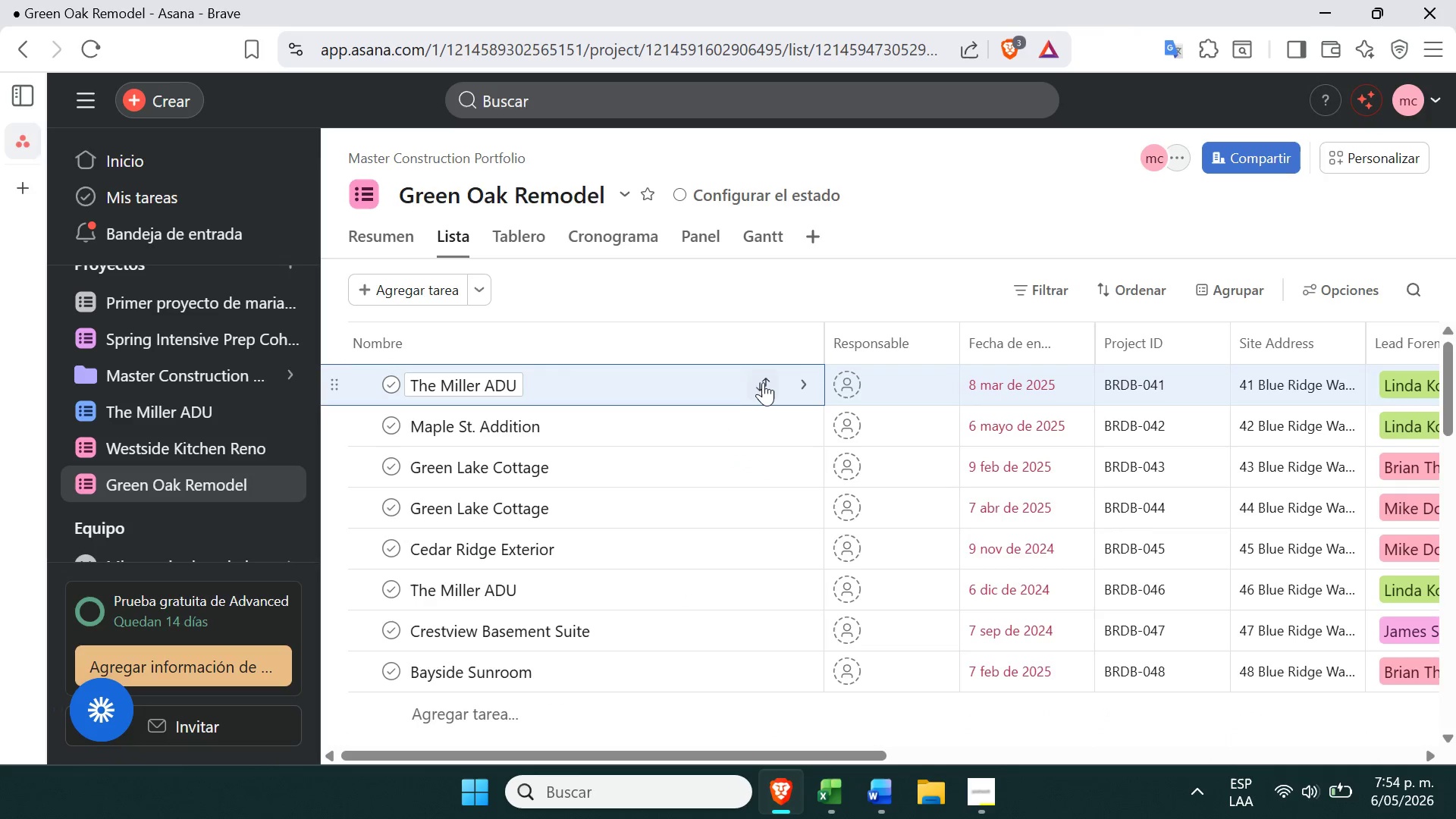 
left_click([765, 382])
 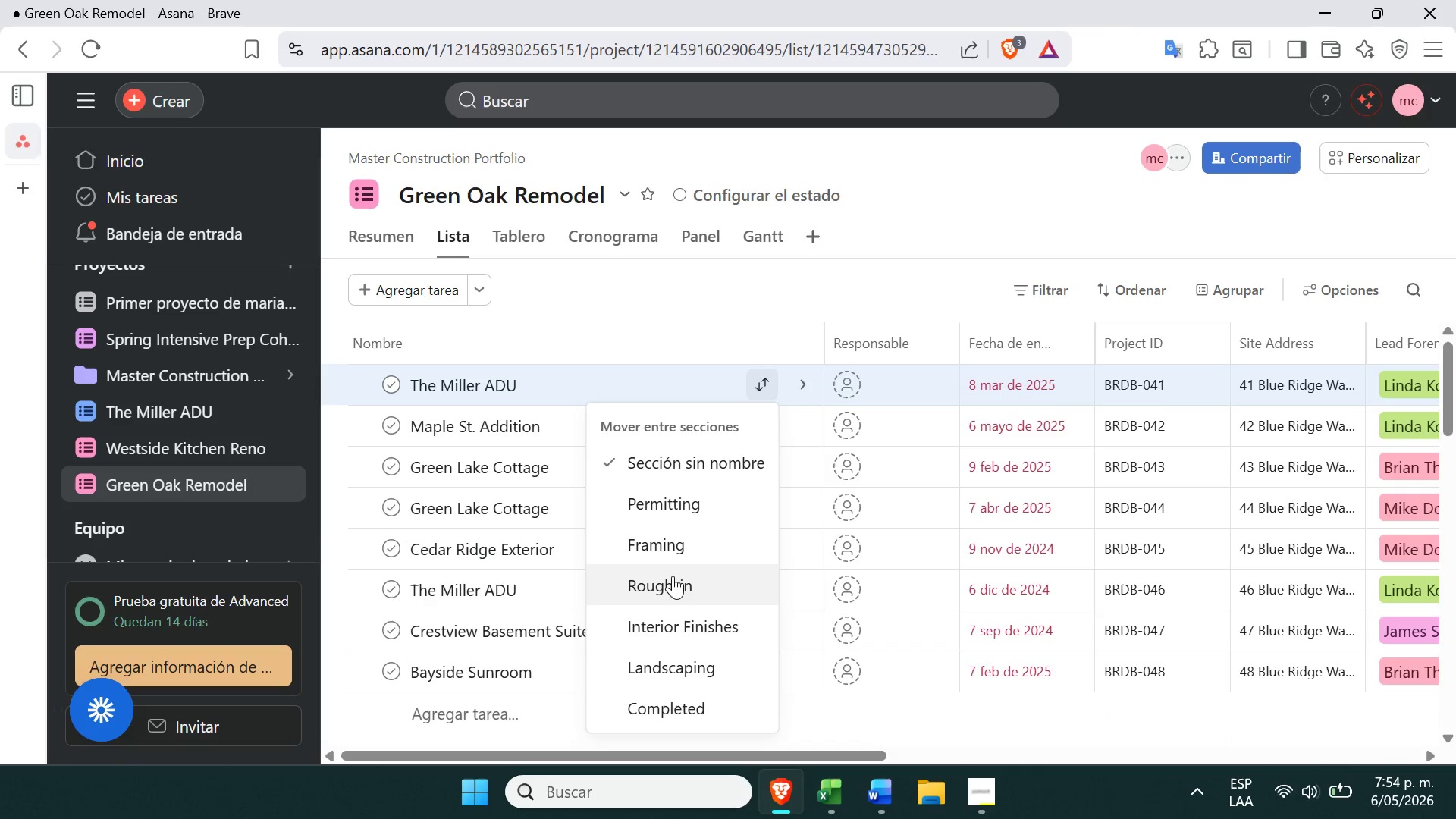 
left_click([672, 576])
 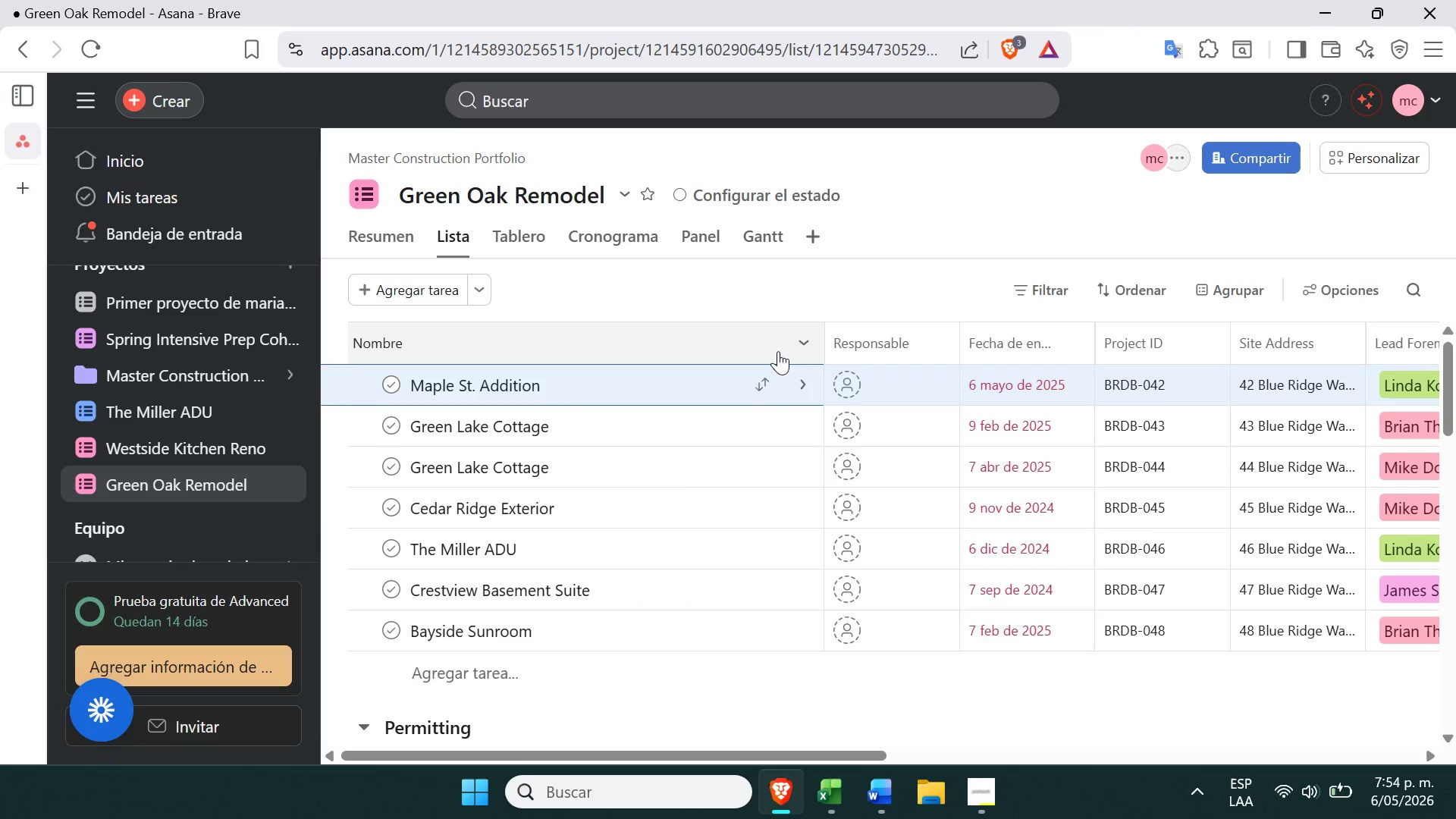 
left_click([768, 370])
 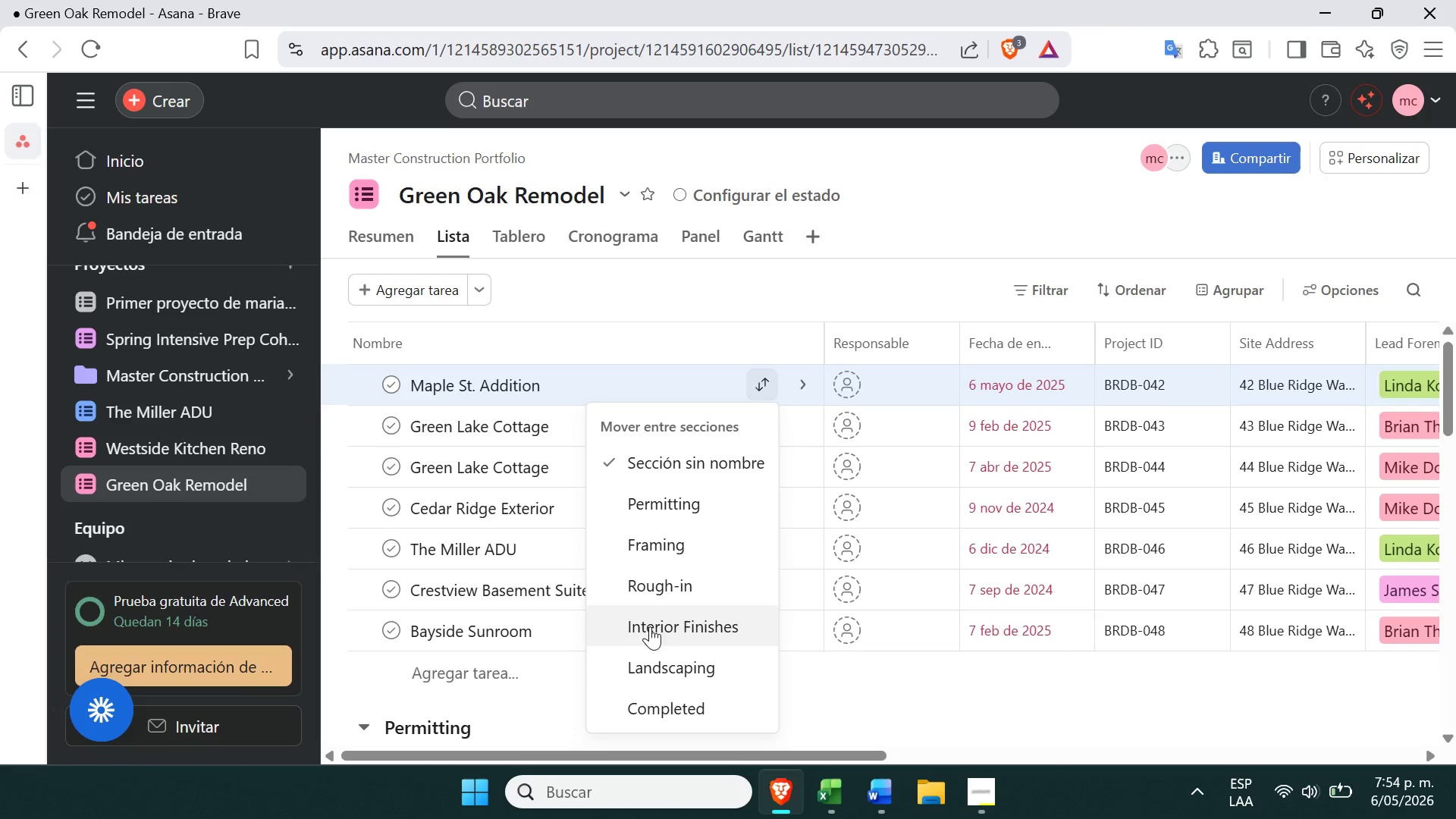 
left_click([645, 635])
 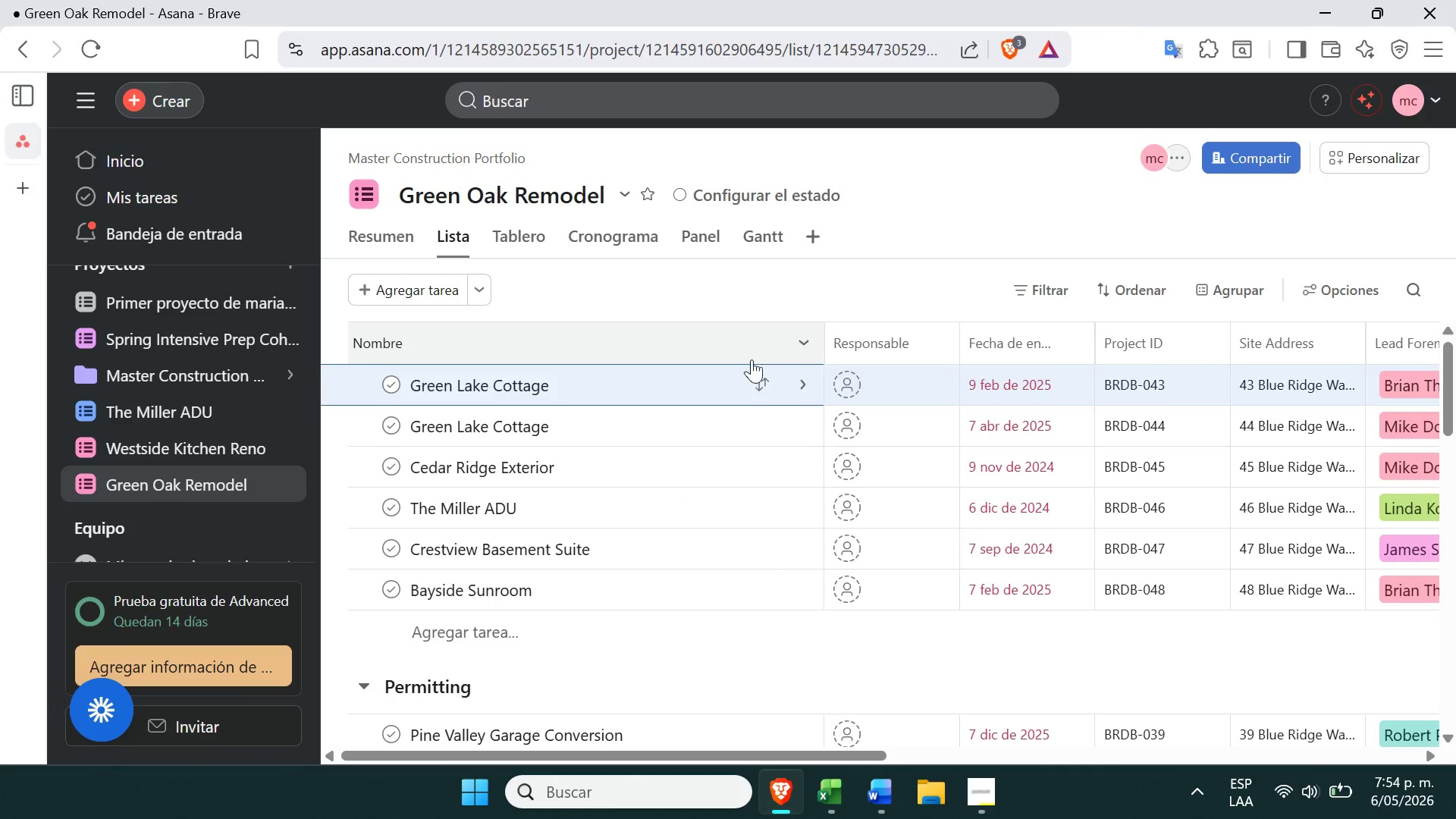 
left_click([758, 385])
 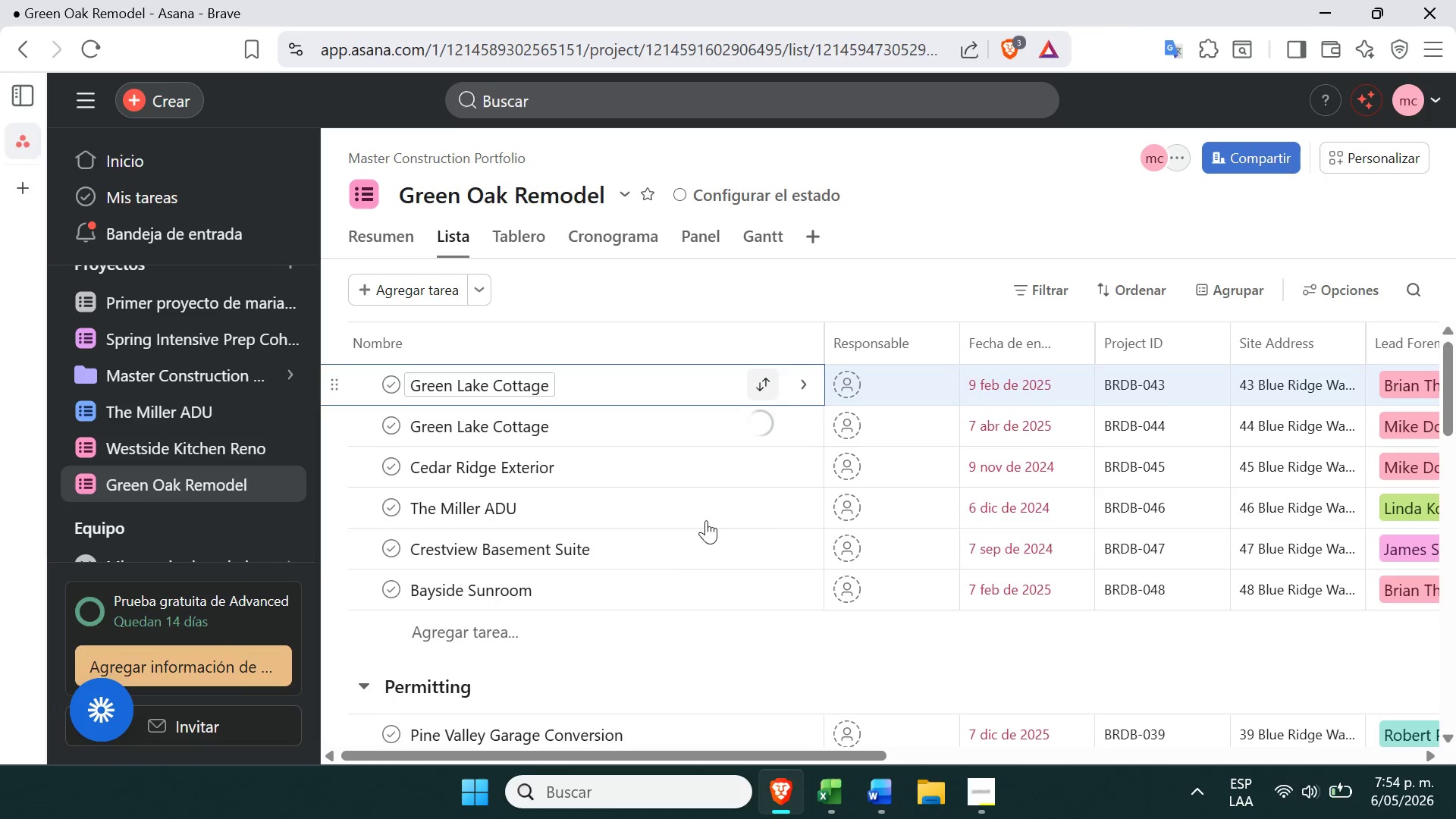 
mouse_move([698, 551])
 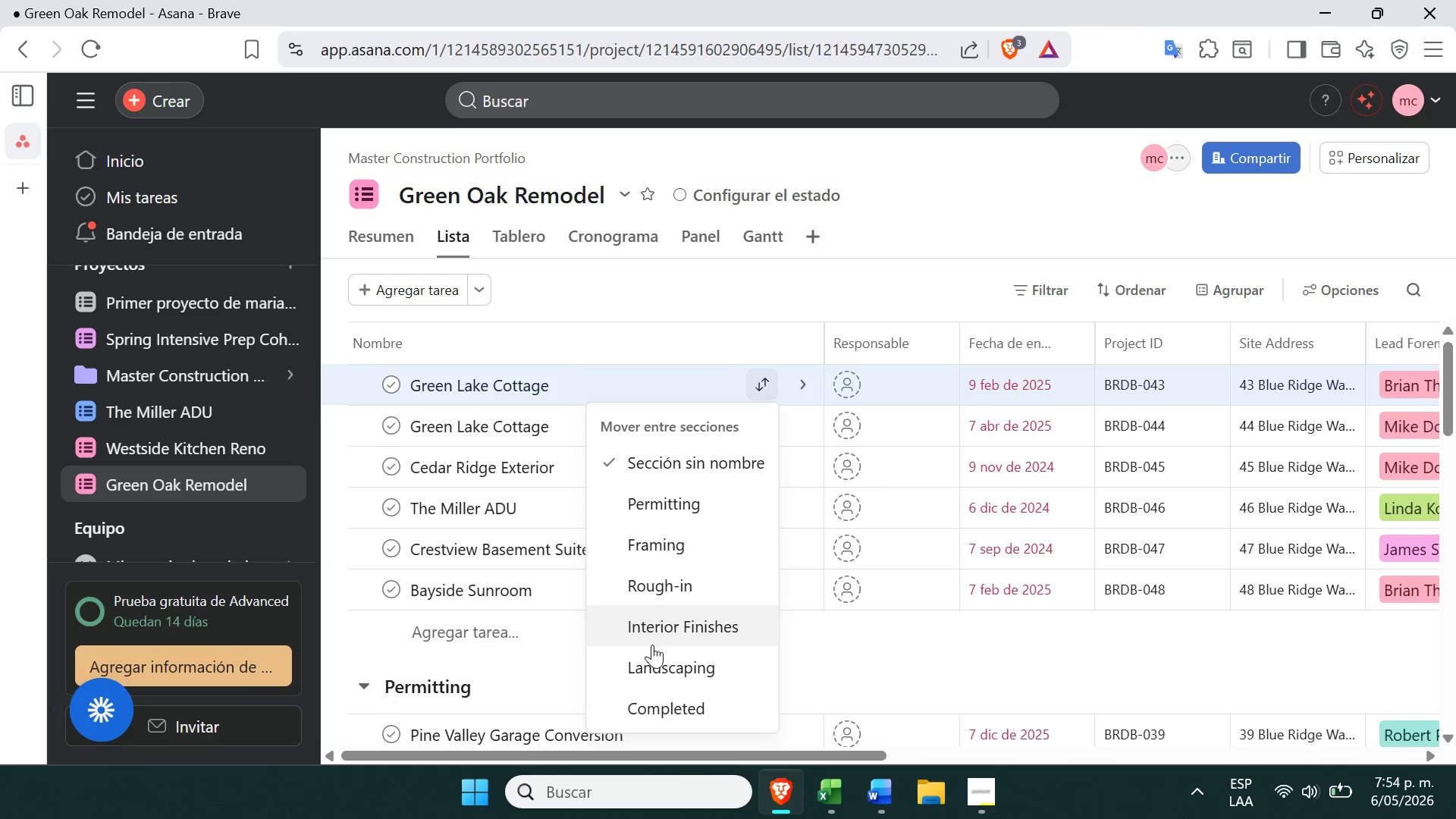 
left_click([652, 646])
 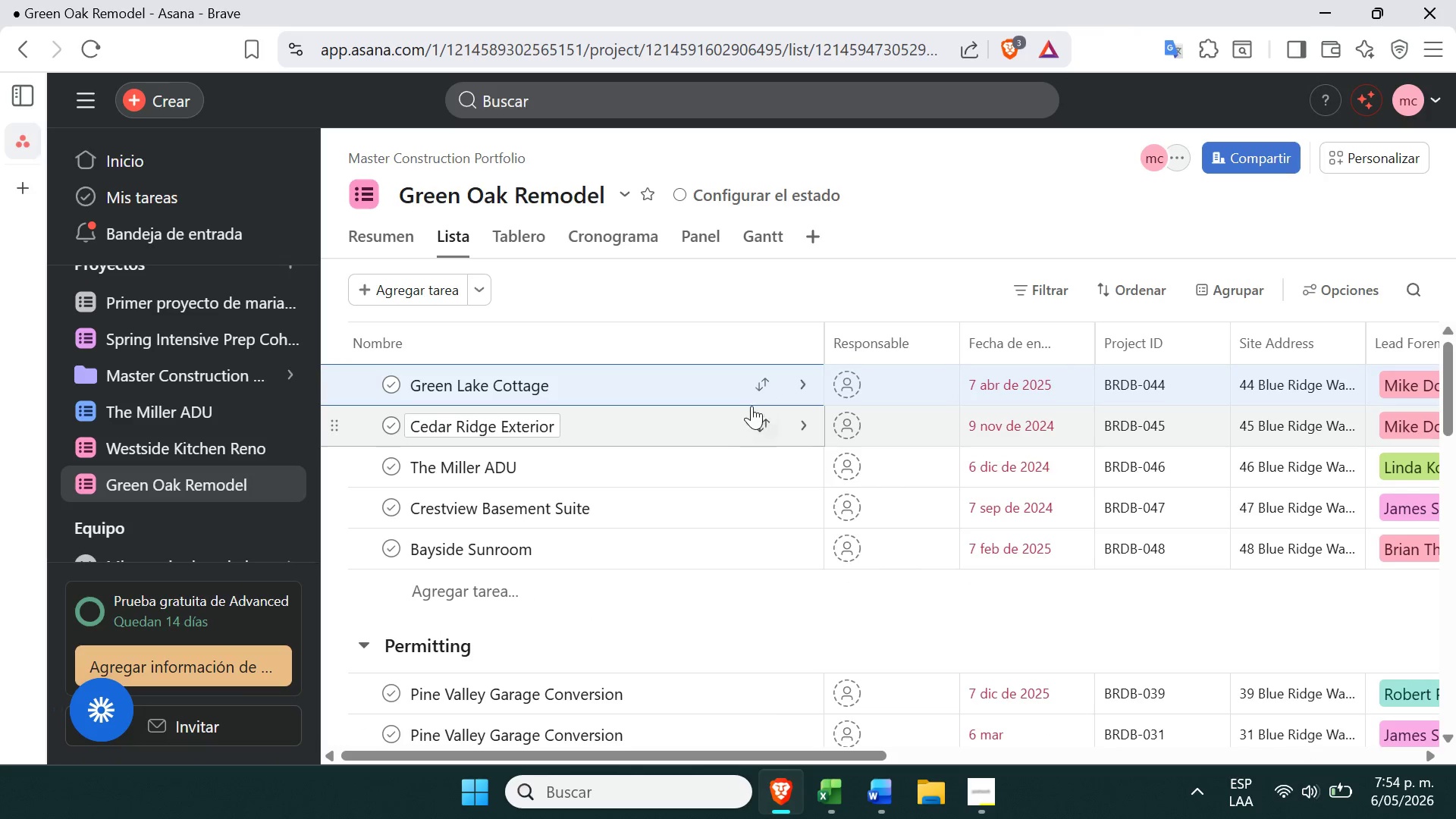 
left_click([755, 385])
 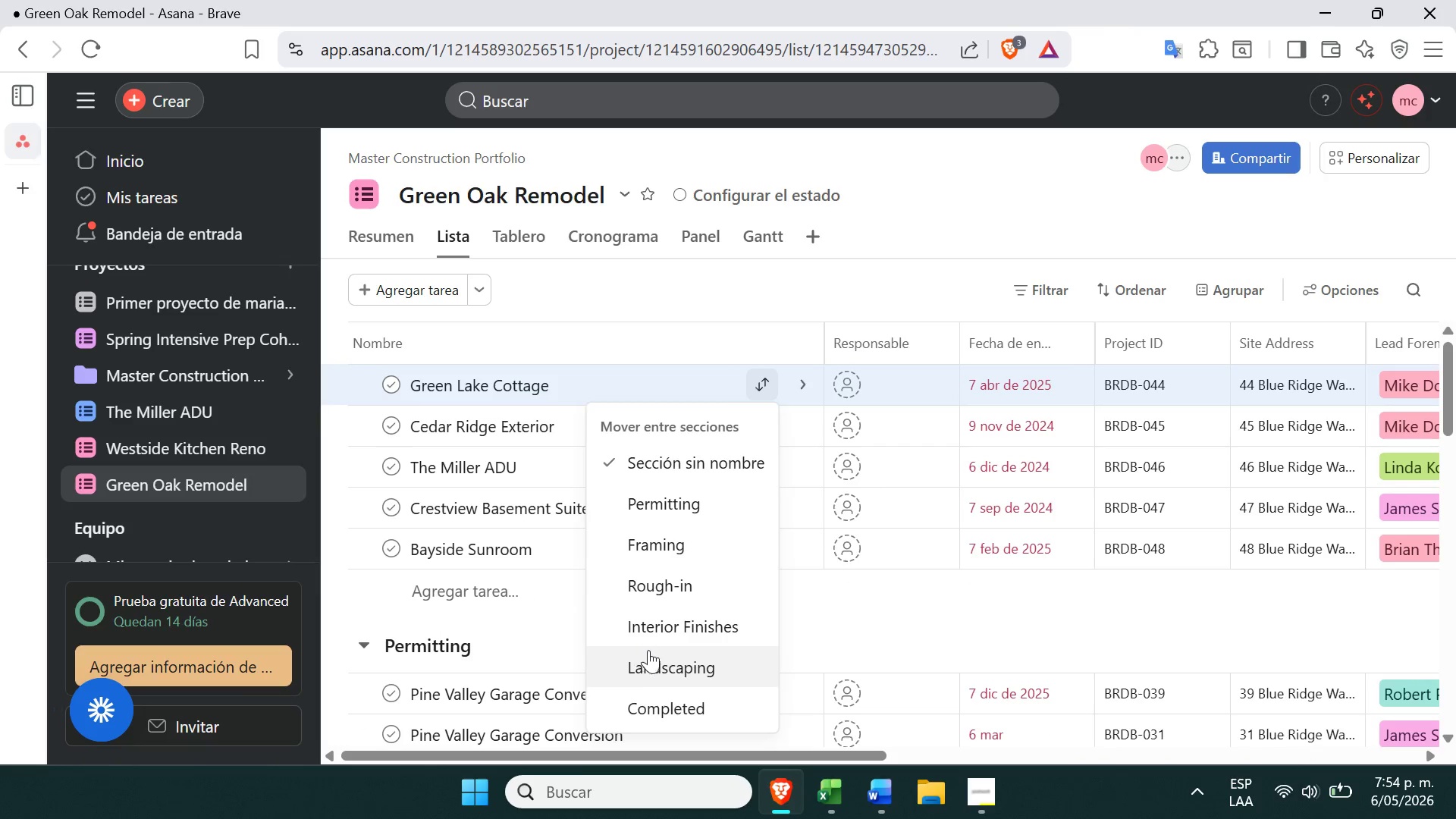 
left_click([646, 656])
 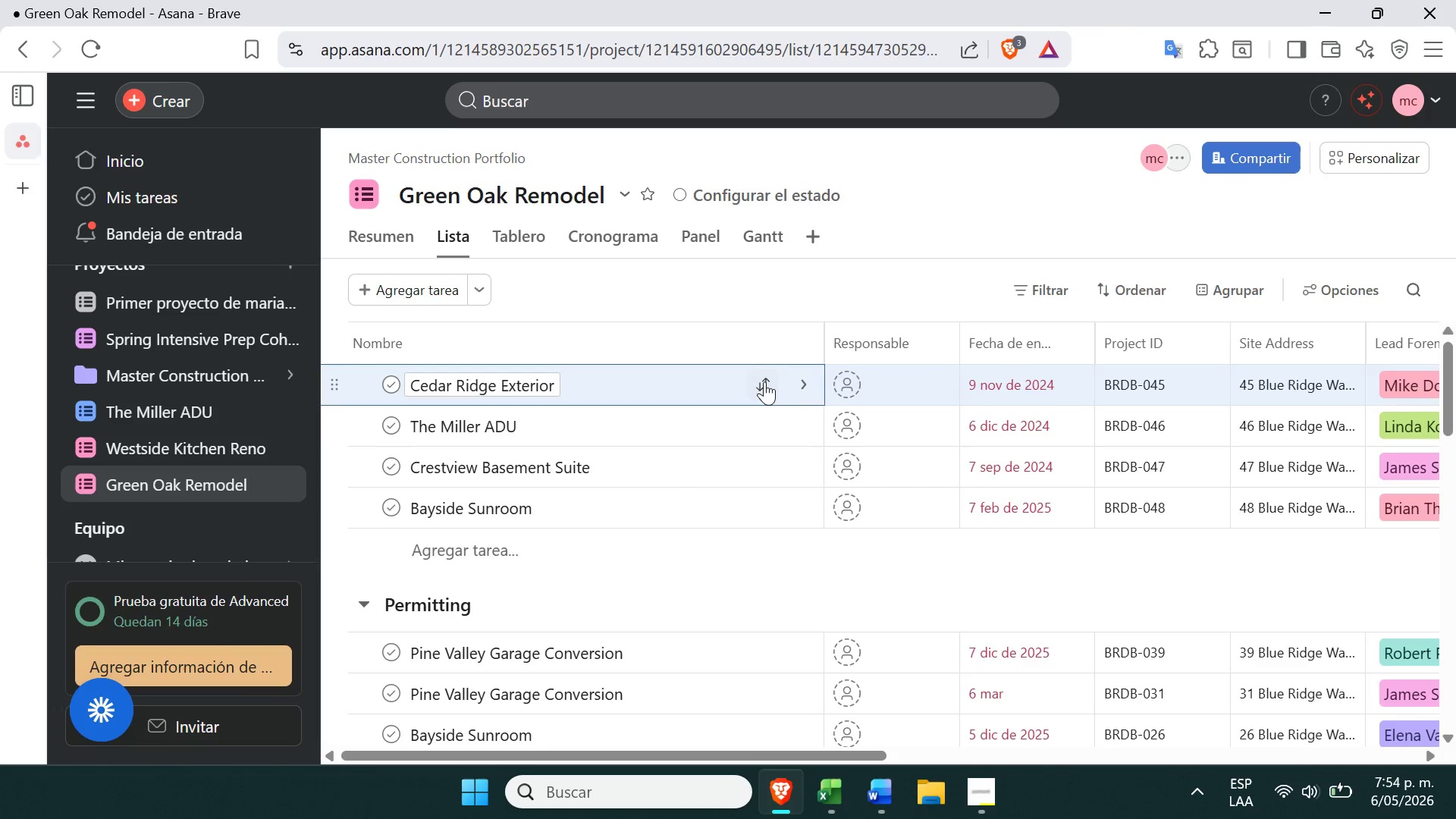 
left_click([763, 385])
 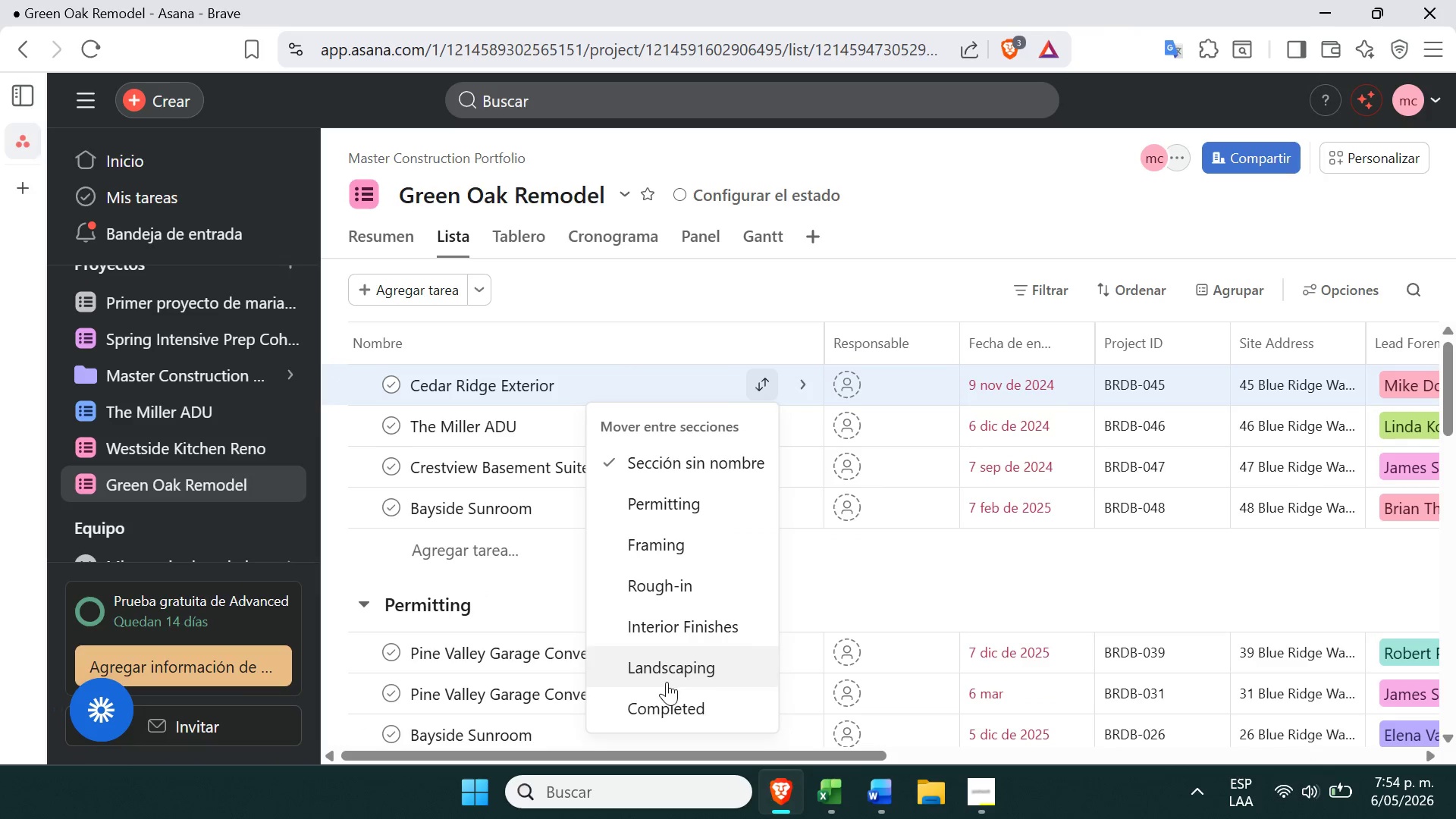 
left_click([661, 703])
 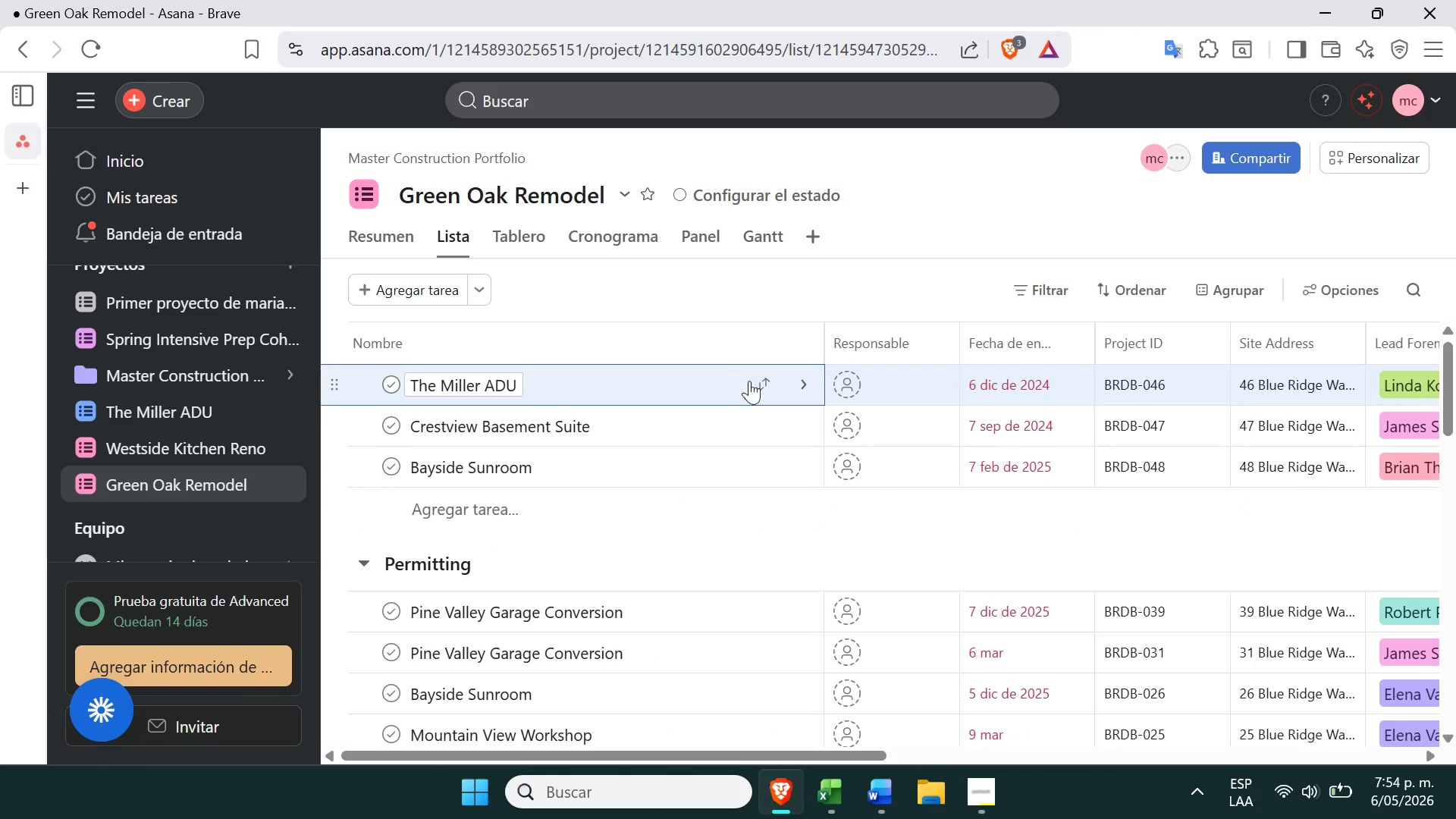 
left_click([758, 390])
 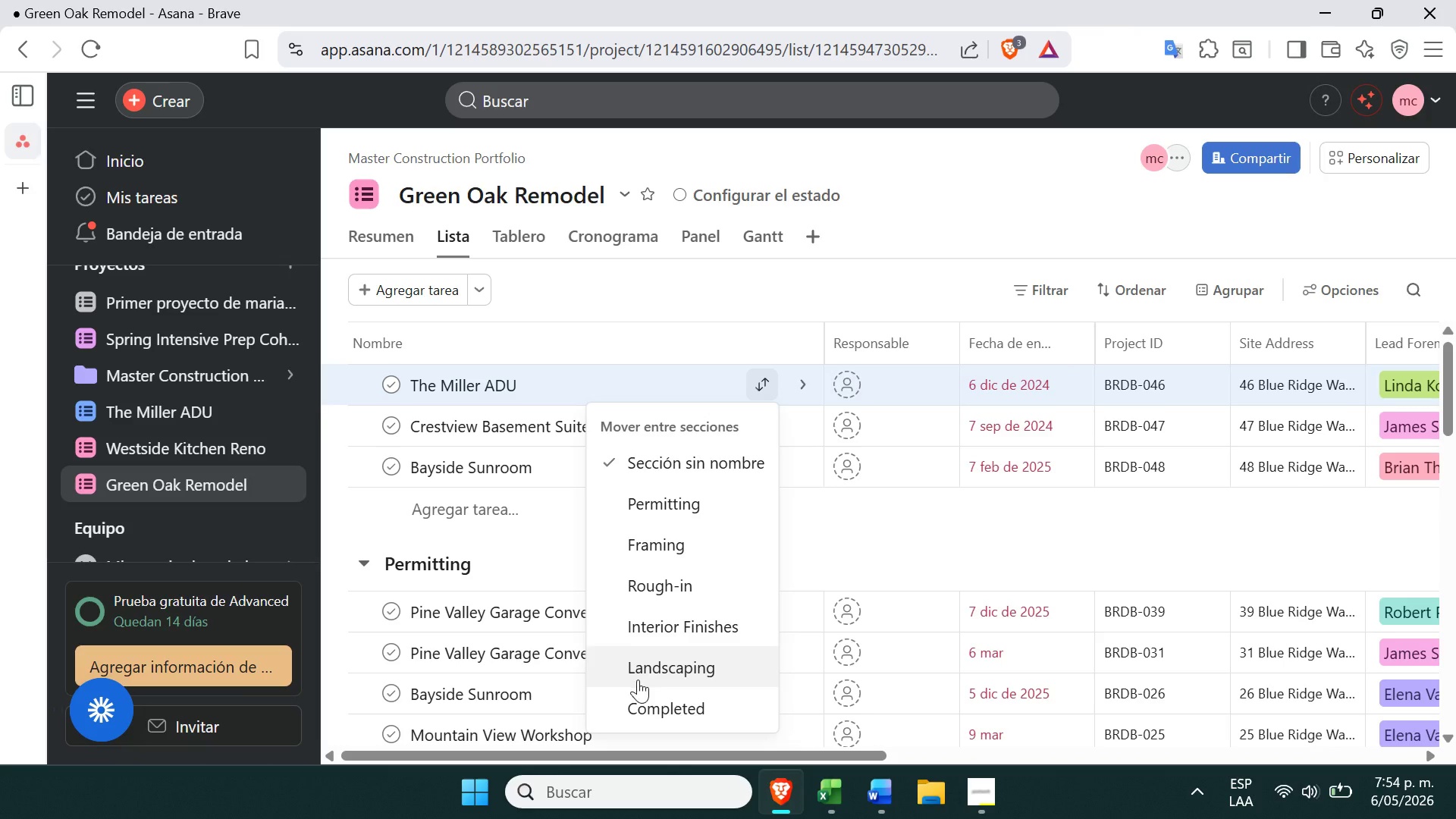 
left_click([638, 679])
 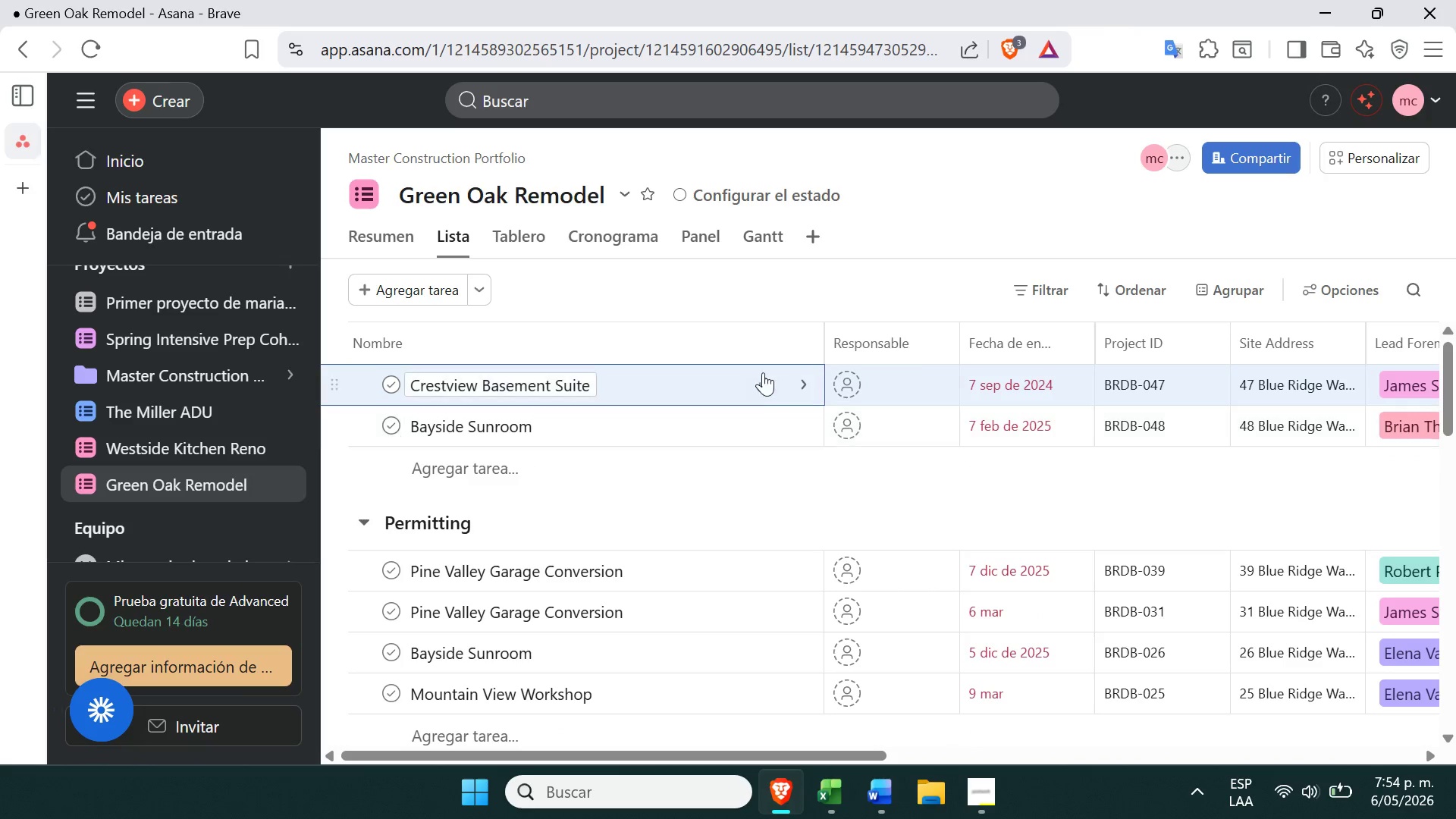 
left_click([759, 378])
 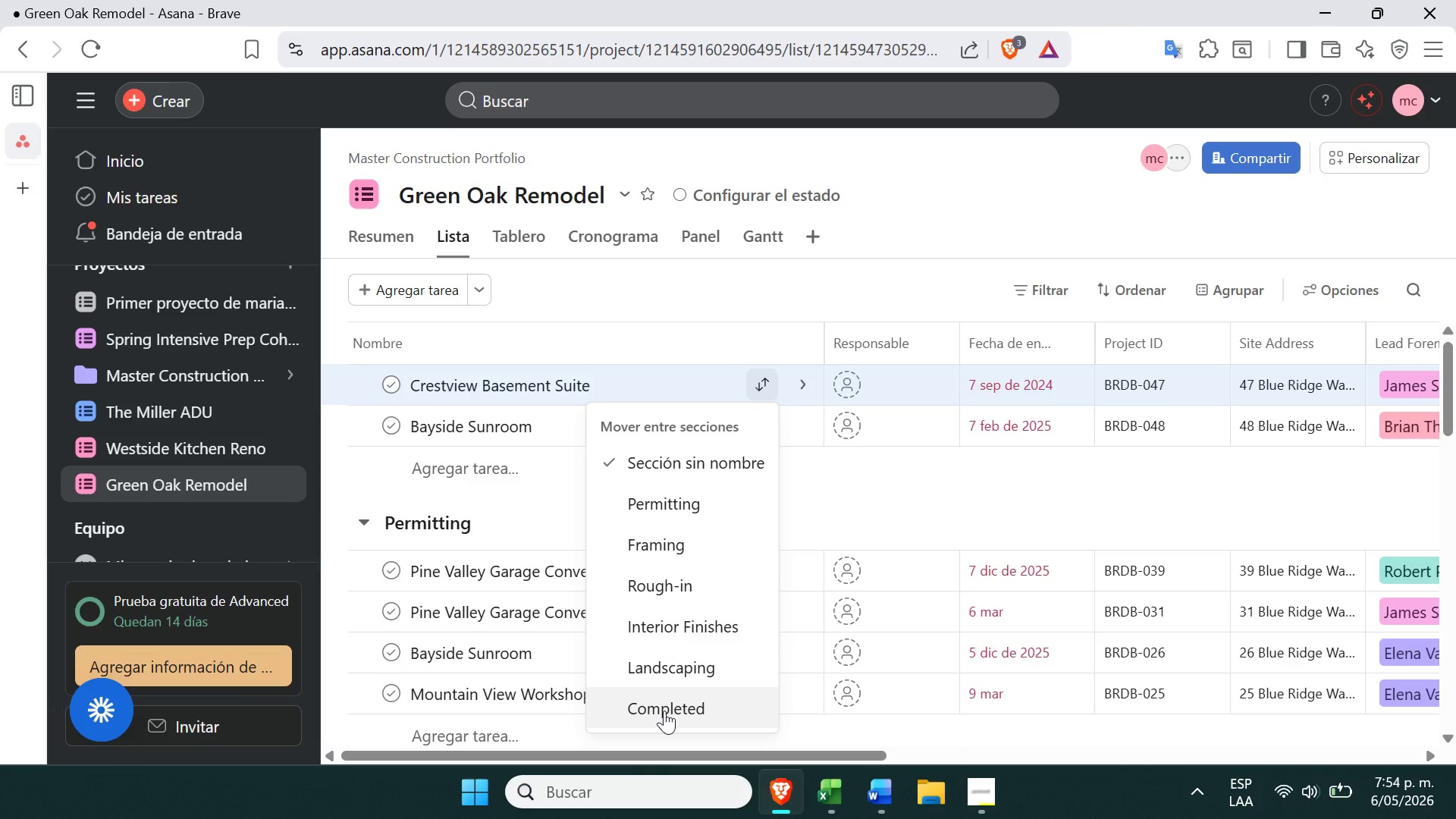 
left_click([664, 711])
 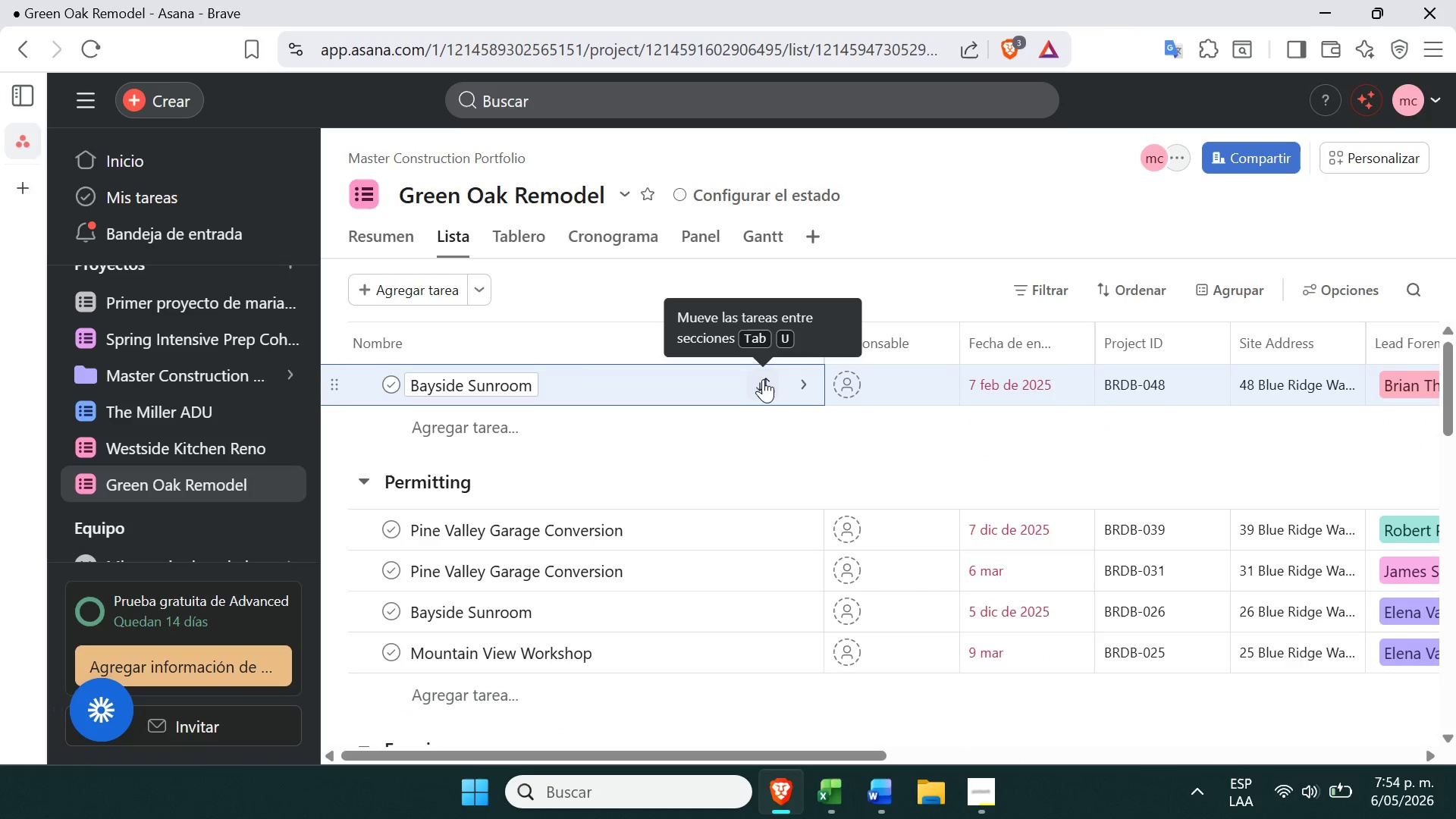 
left_click([766, 378])
 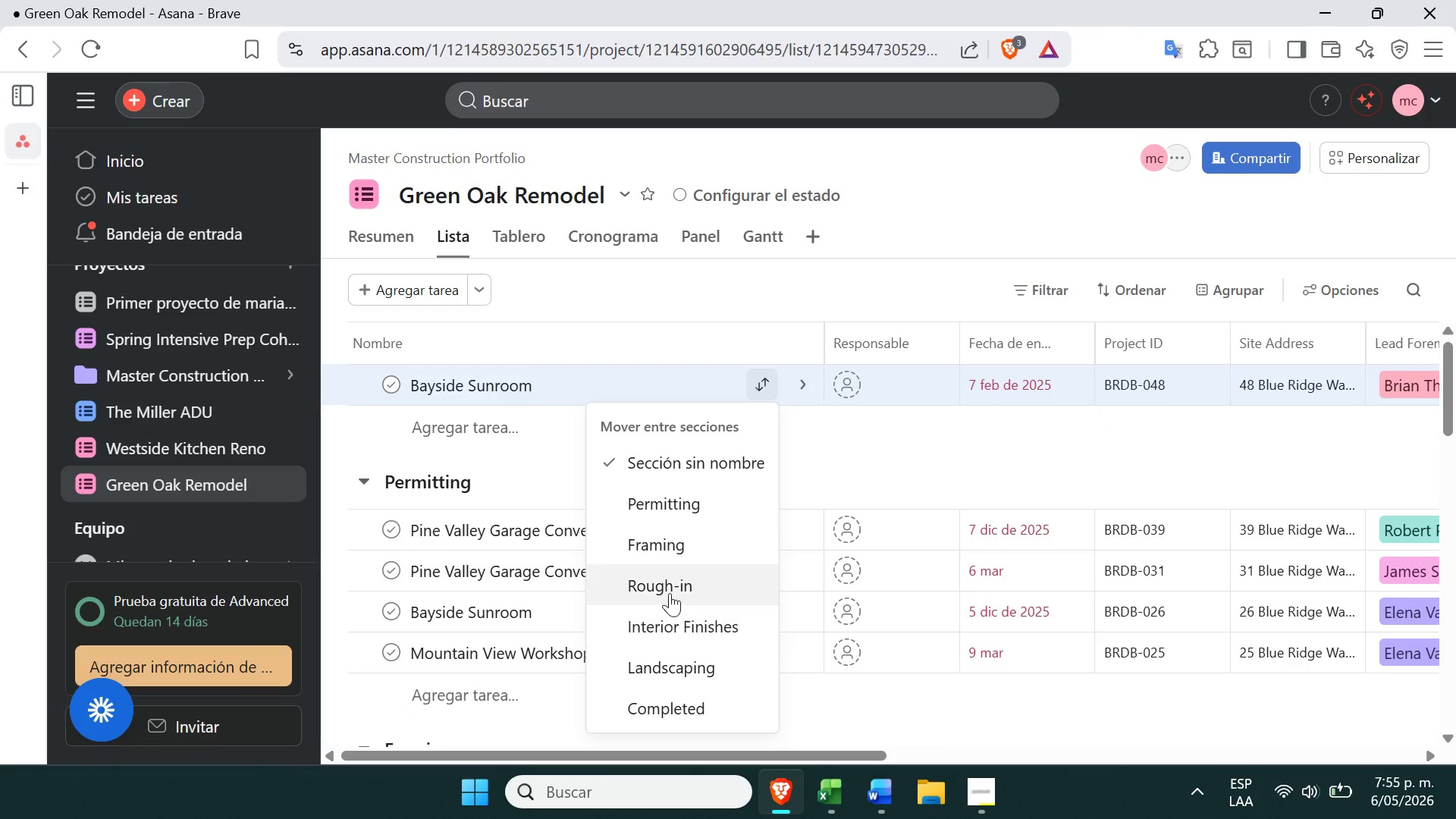 
left_click([676, 538])
 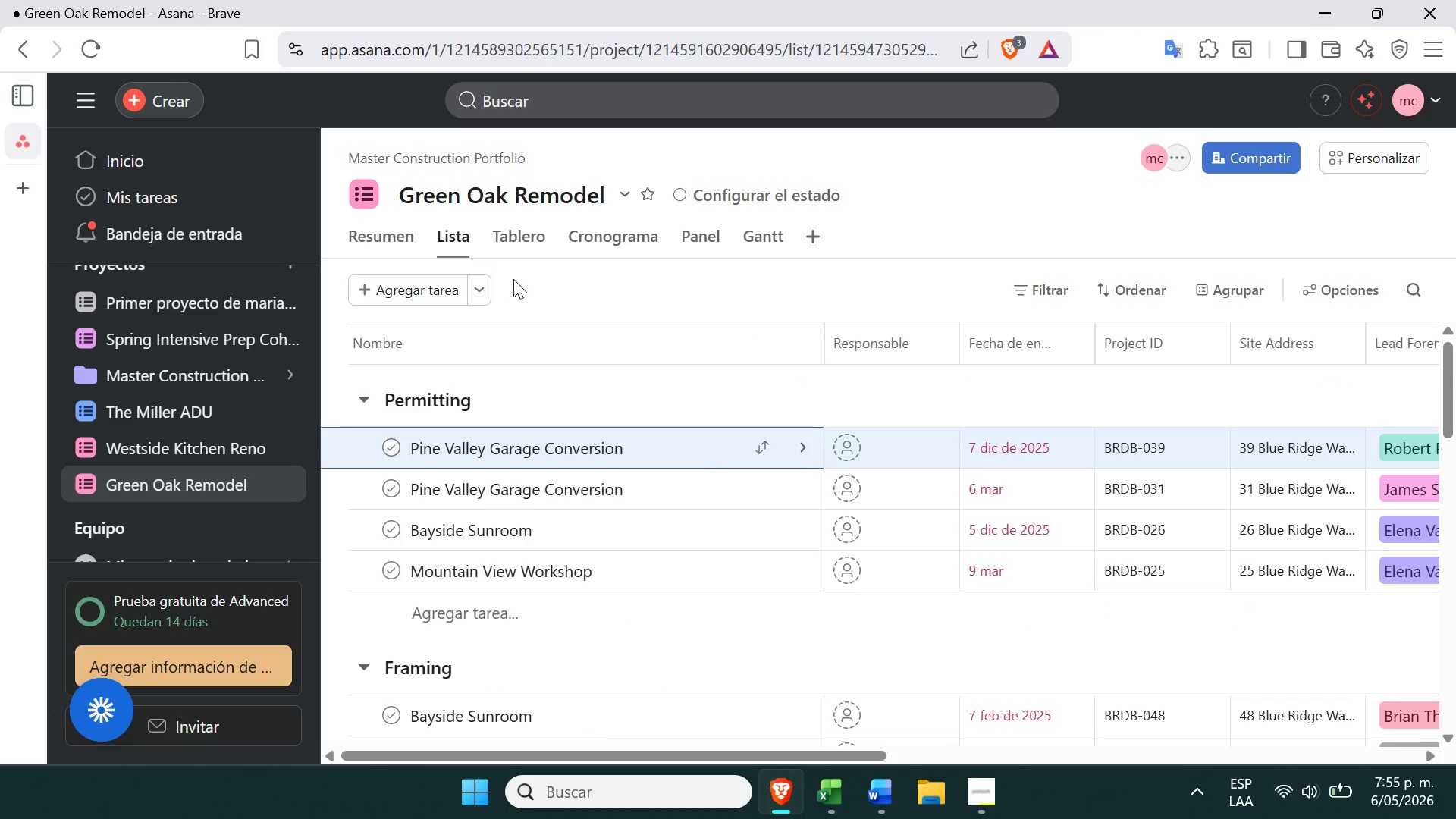 
left_click([507, 246])
 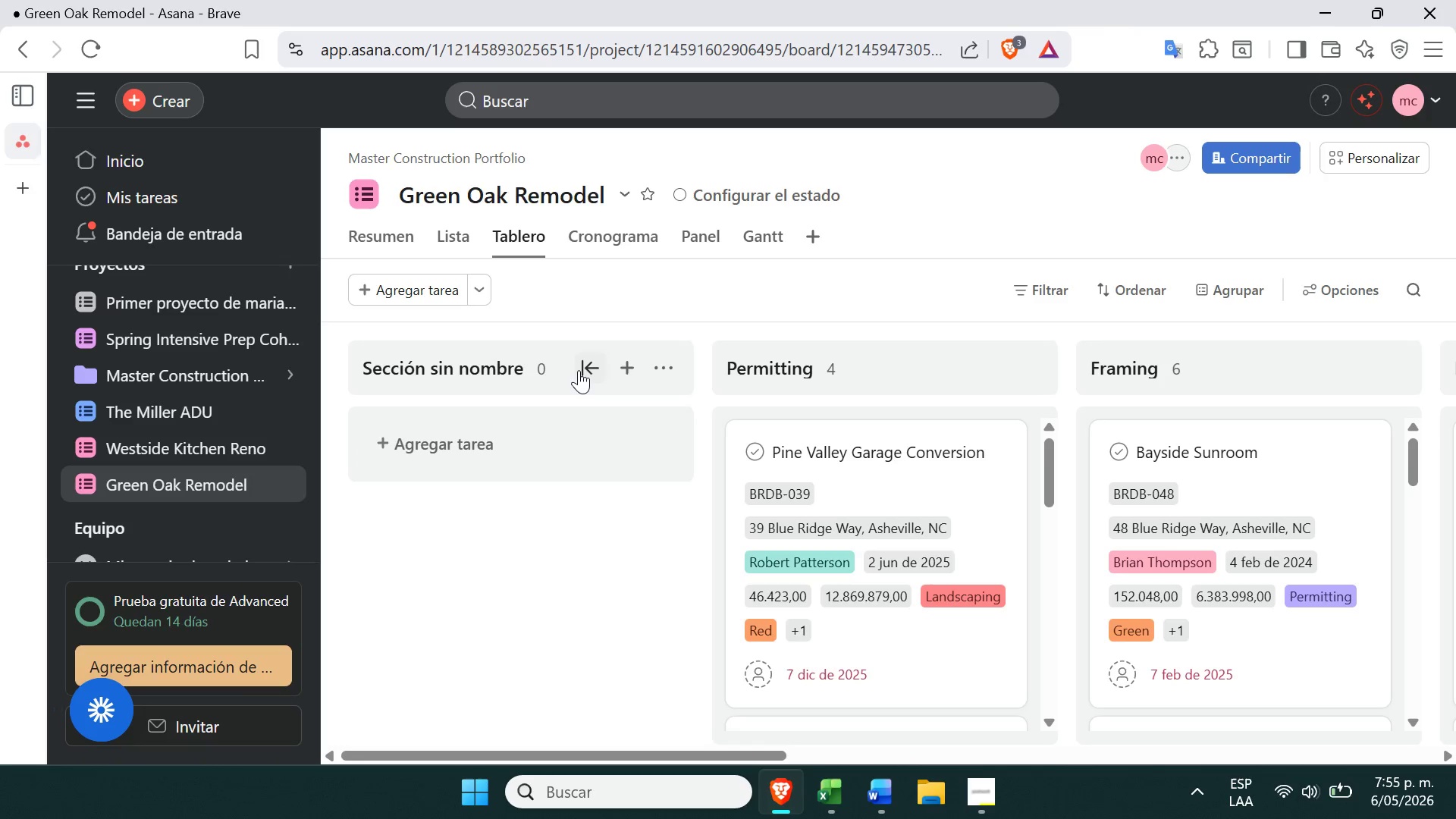 
left_click([661, 371])
 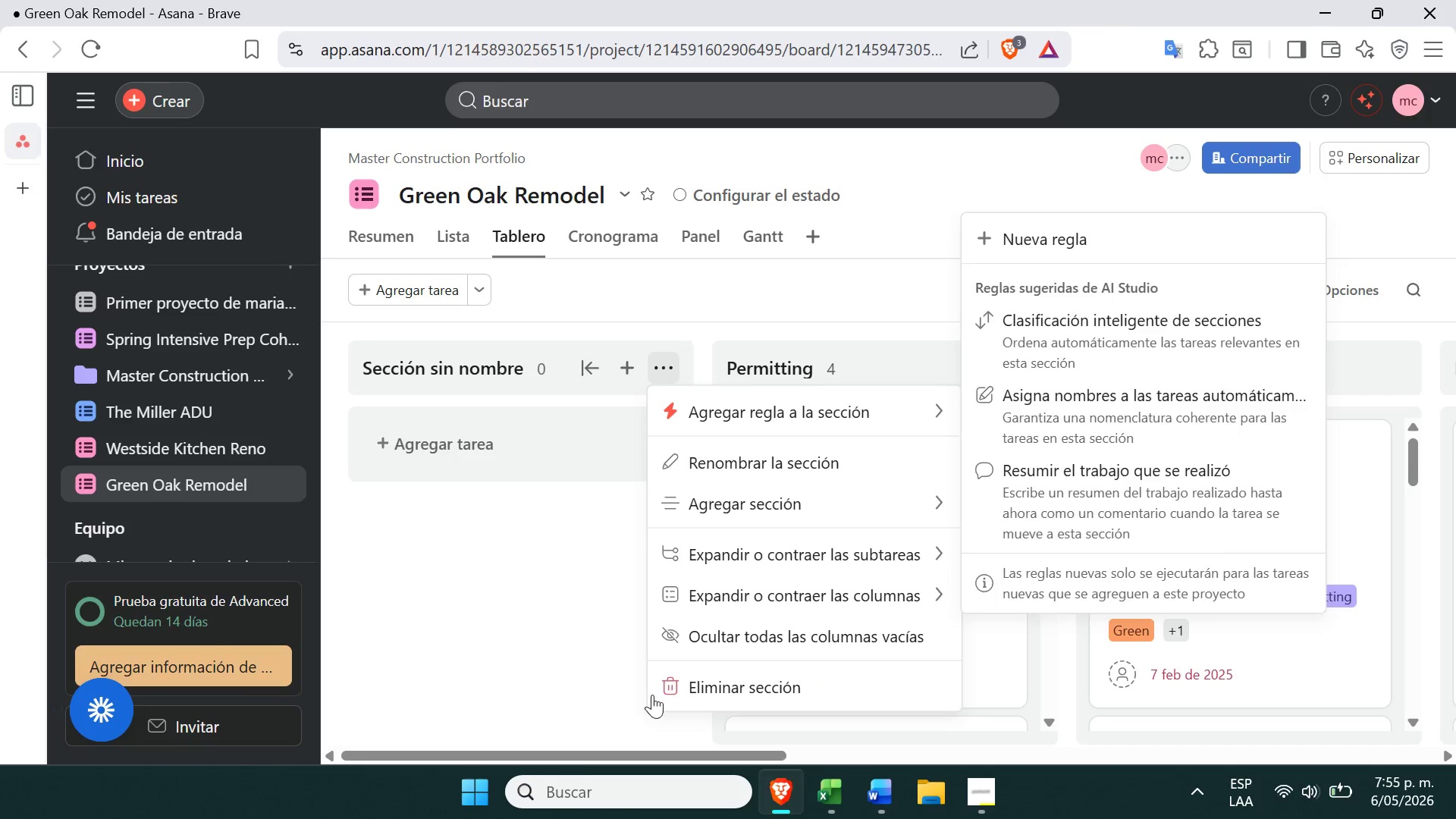 
left_click([684, 671])
 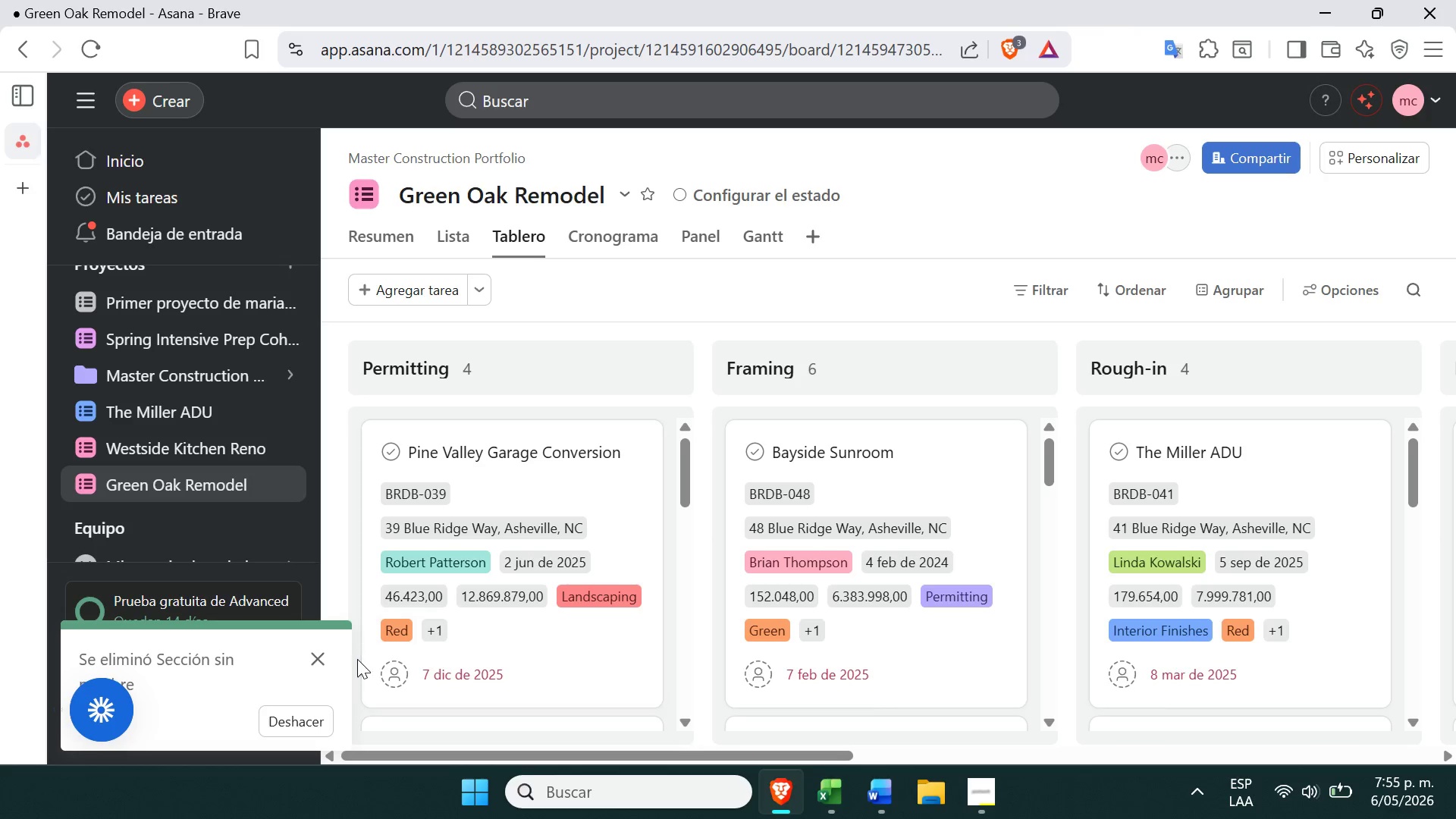 
left_click([312, 657])
 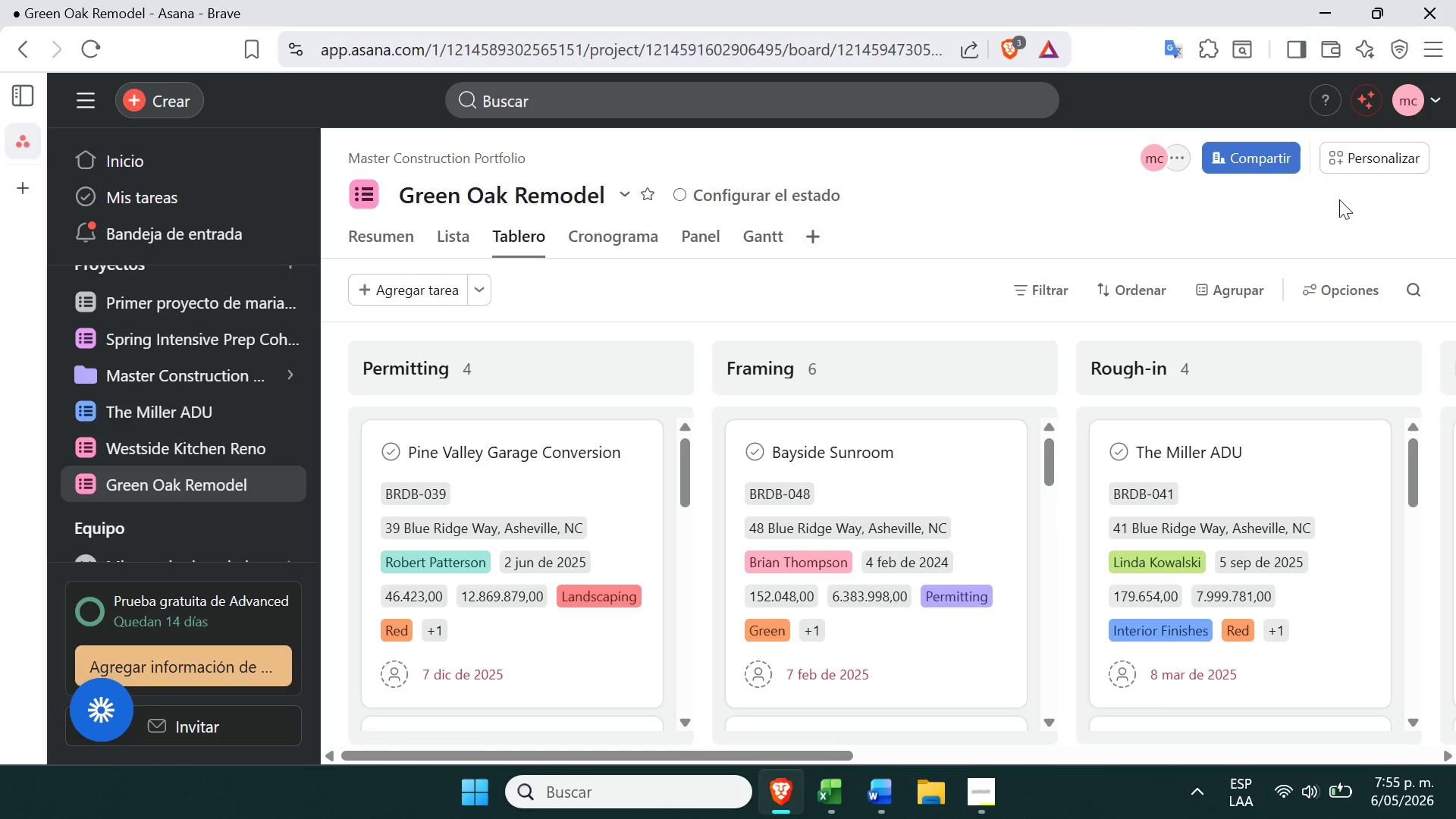 
left_click([1371, 161])
 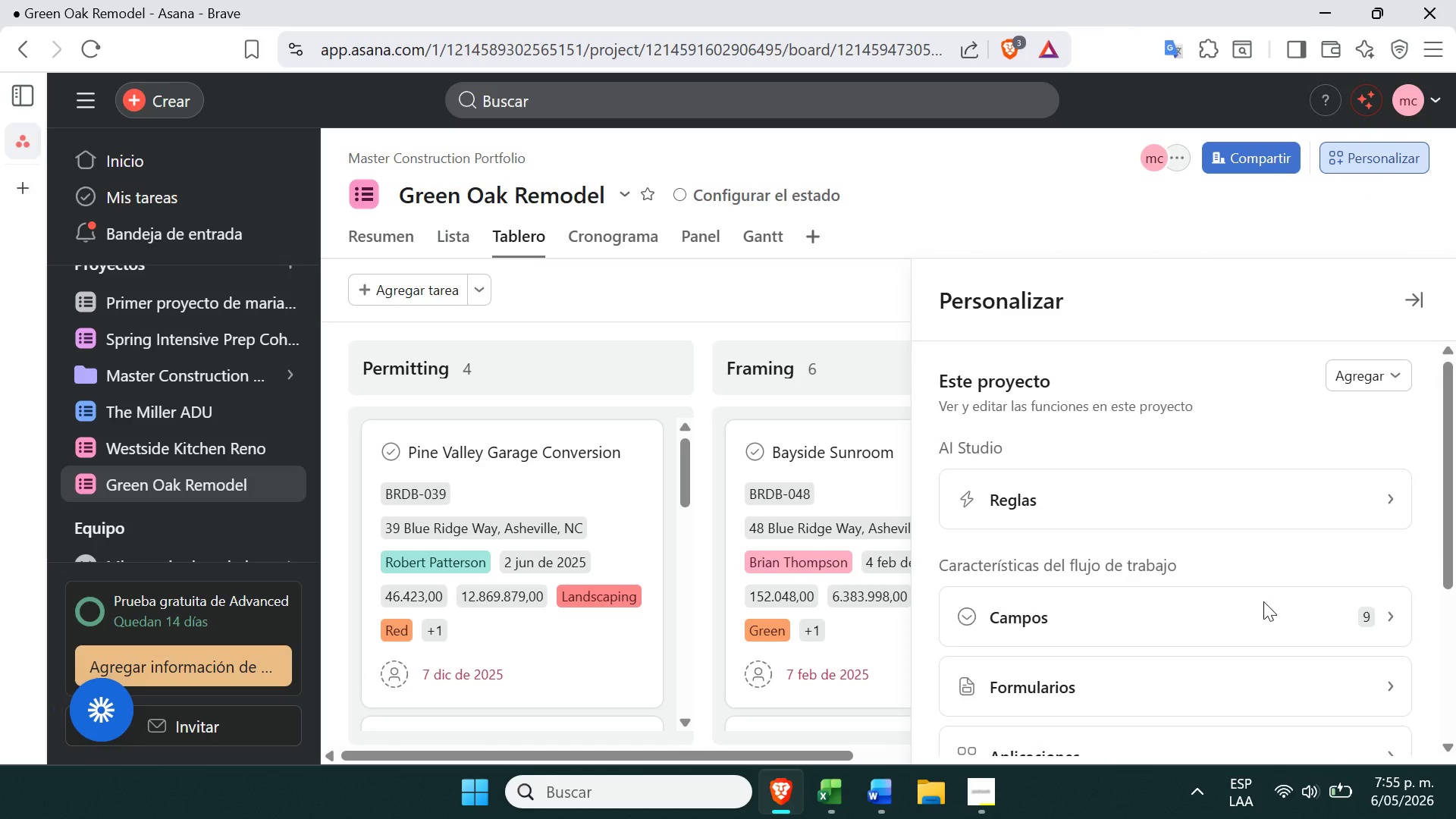 
left_click([1241, 626])
 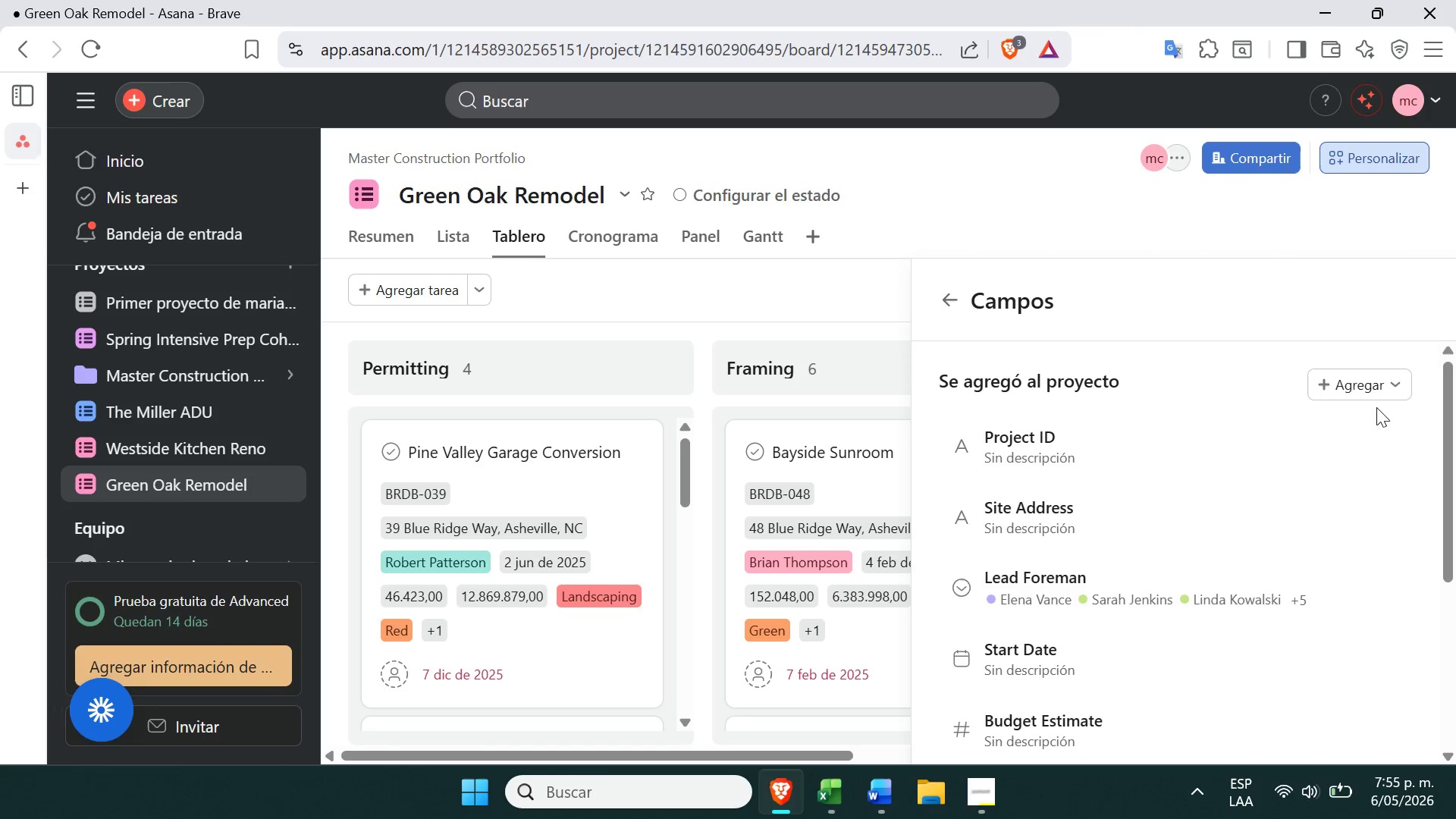 
left_click([1367, 398])
 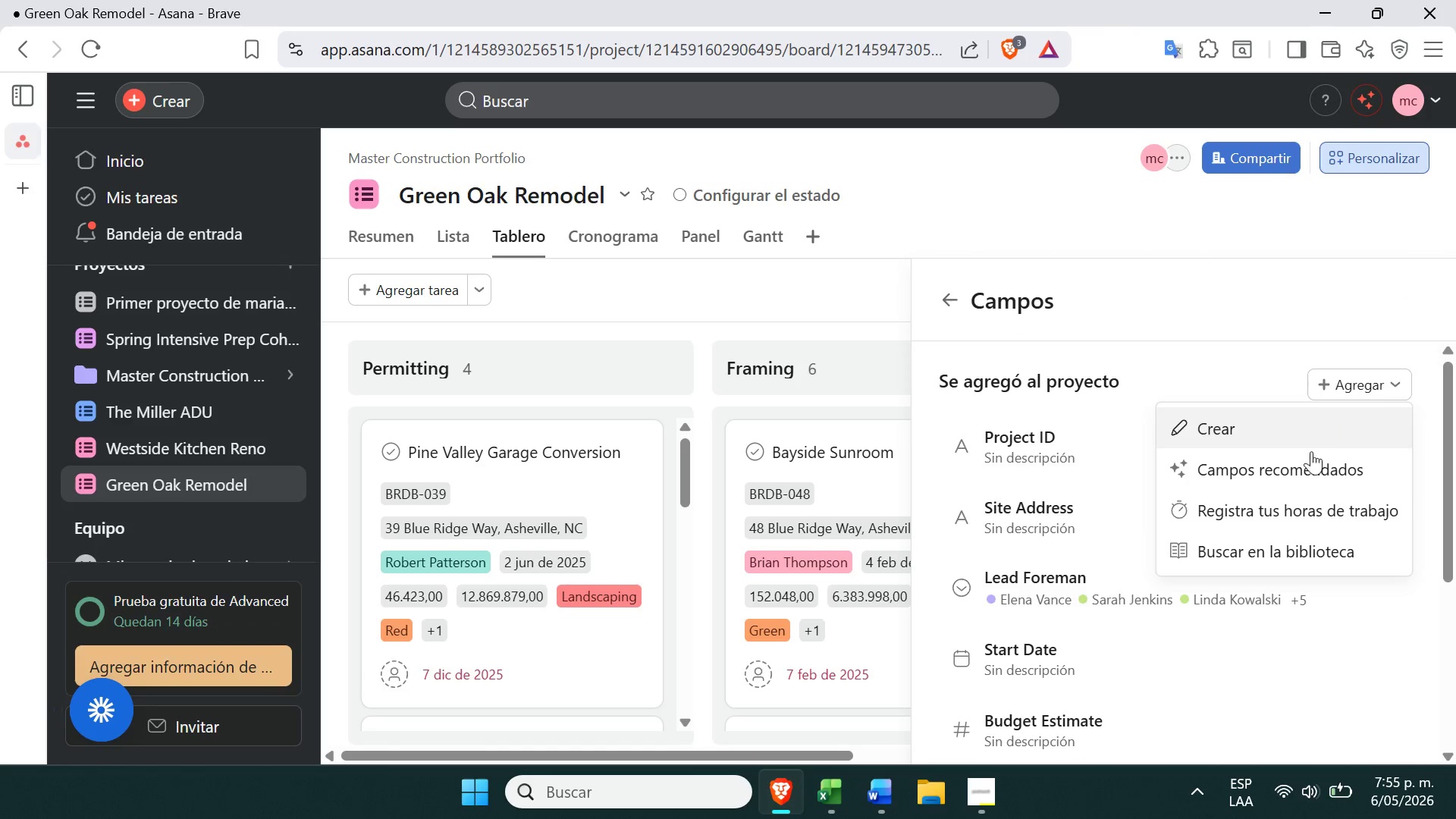 
left_click([1260, 535])
 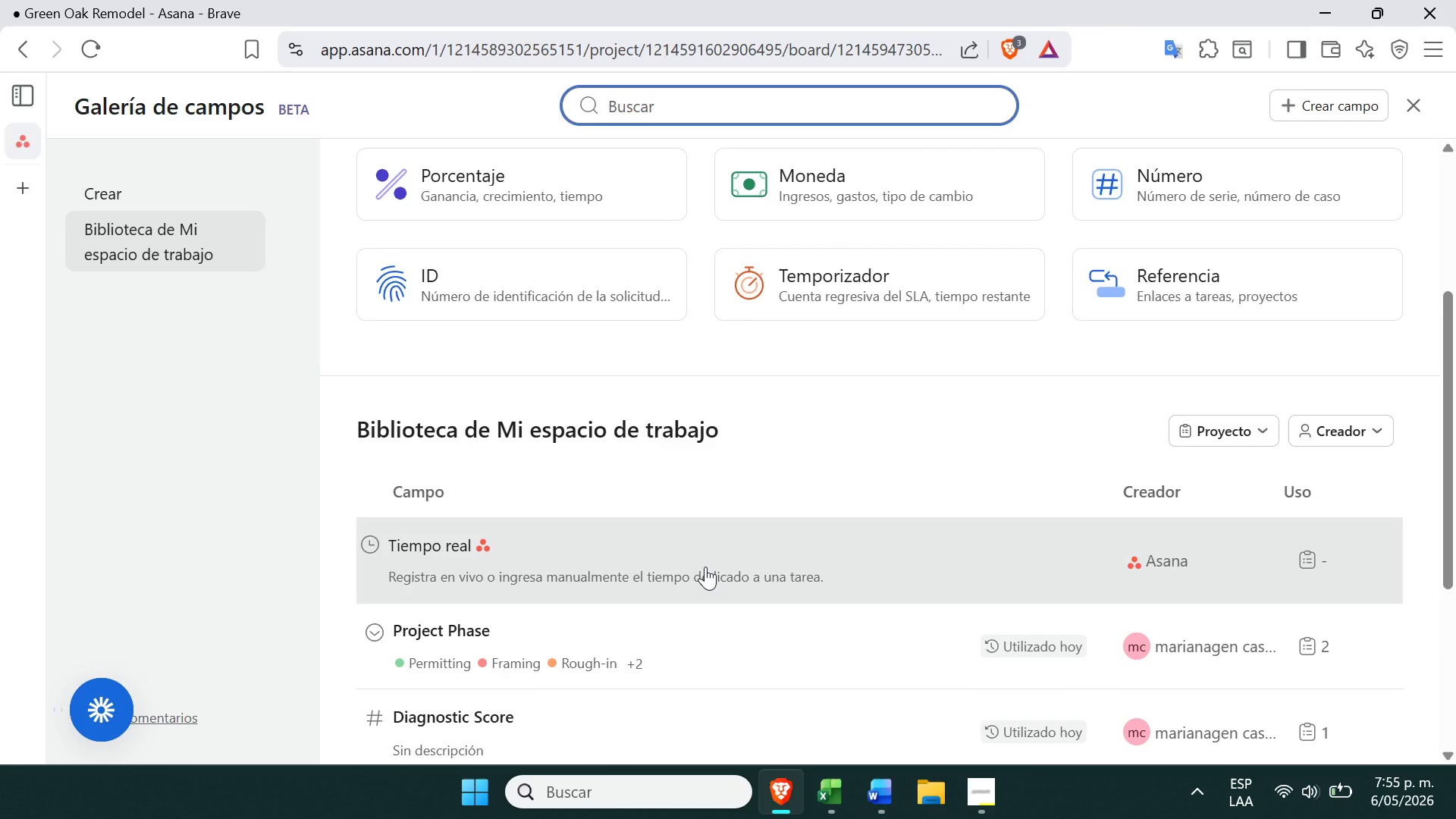 
left_click([739, 648])
 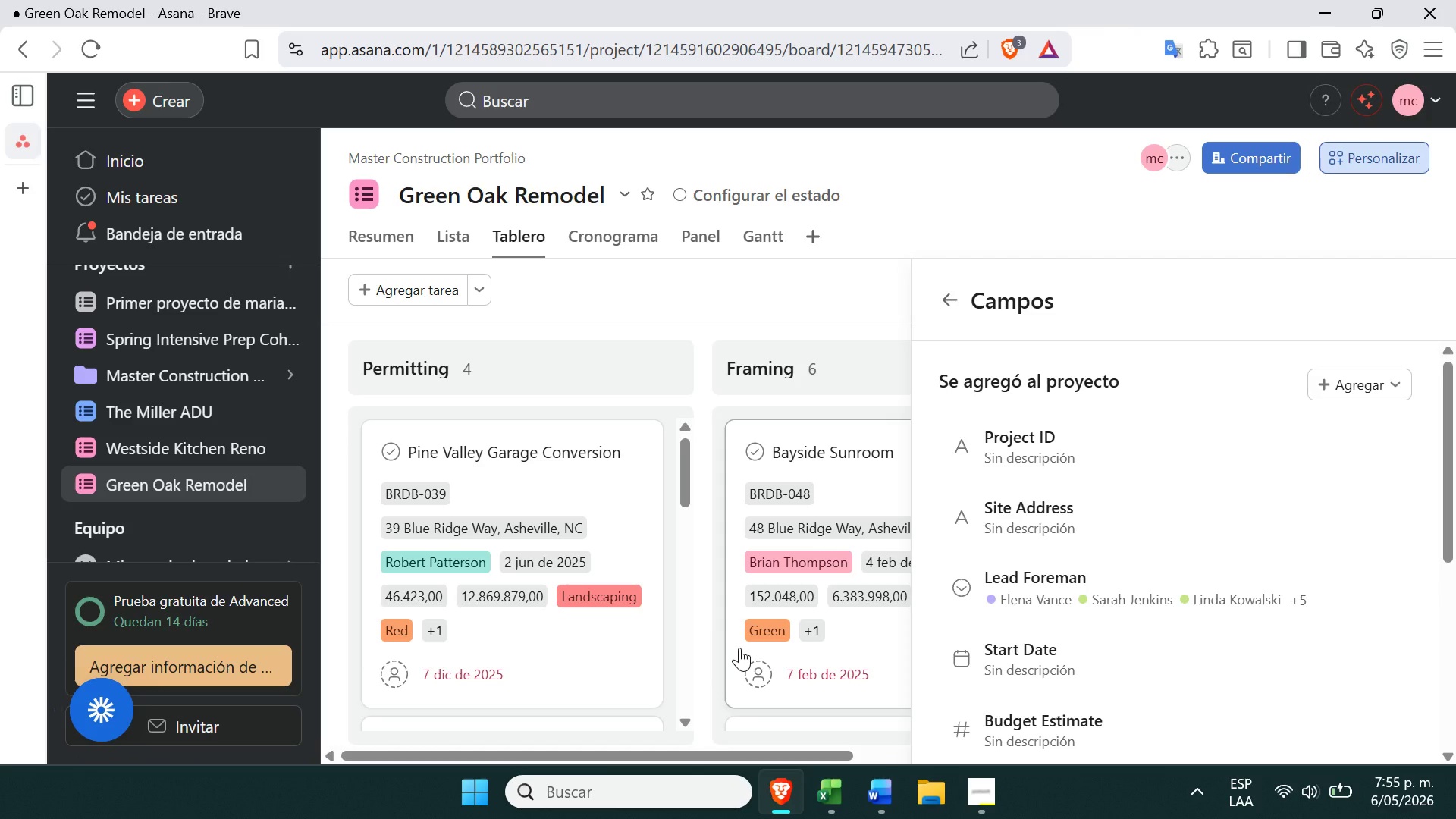 
wait(27.84)
 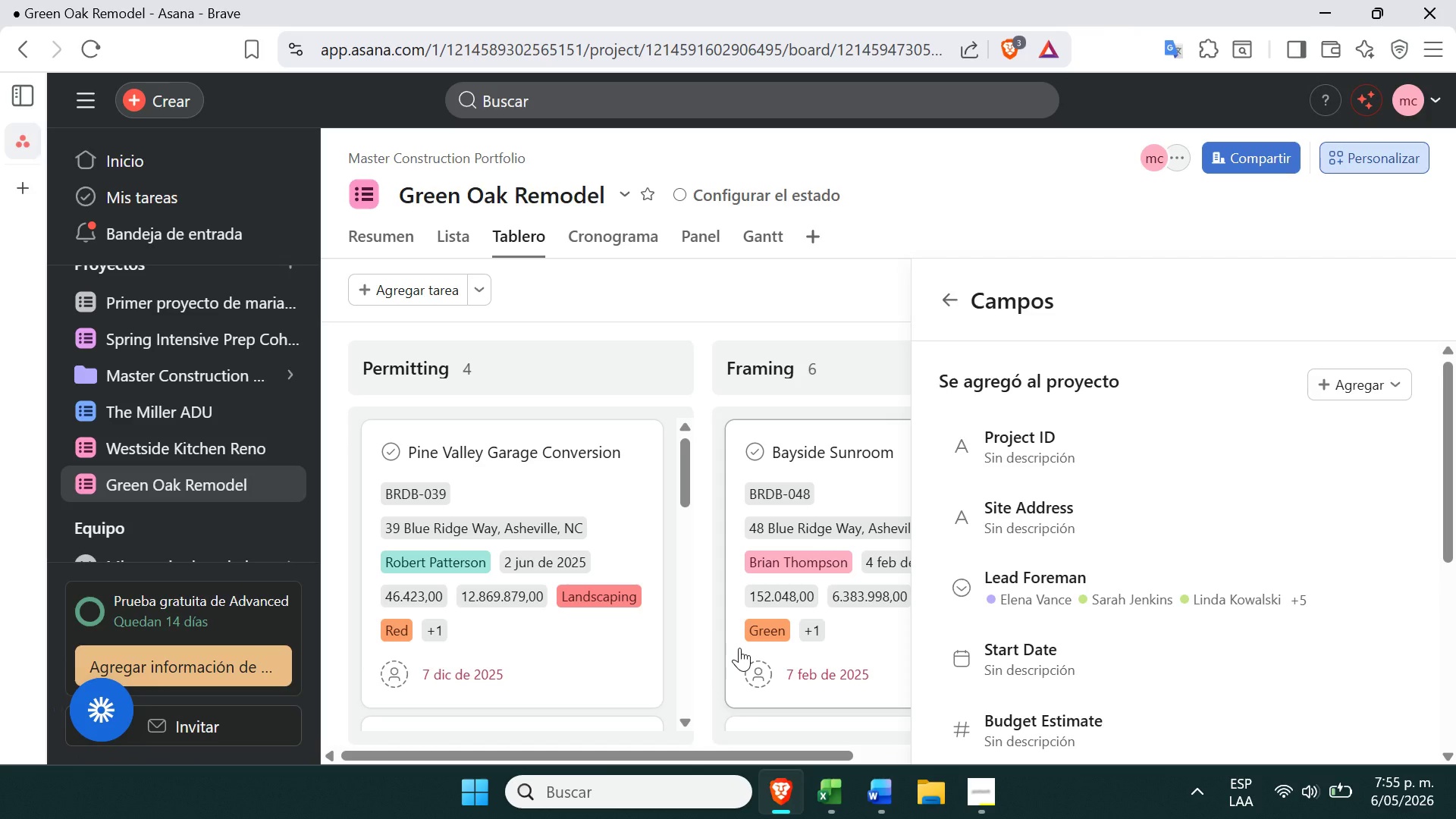 
left_click([196, 381])
 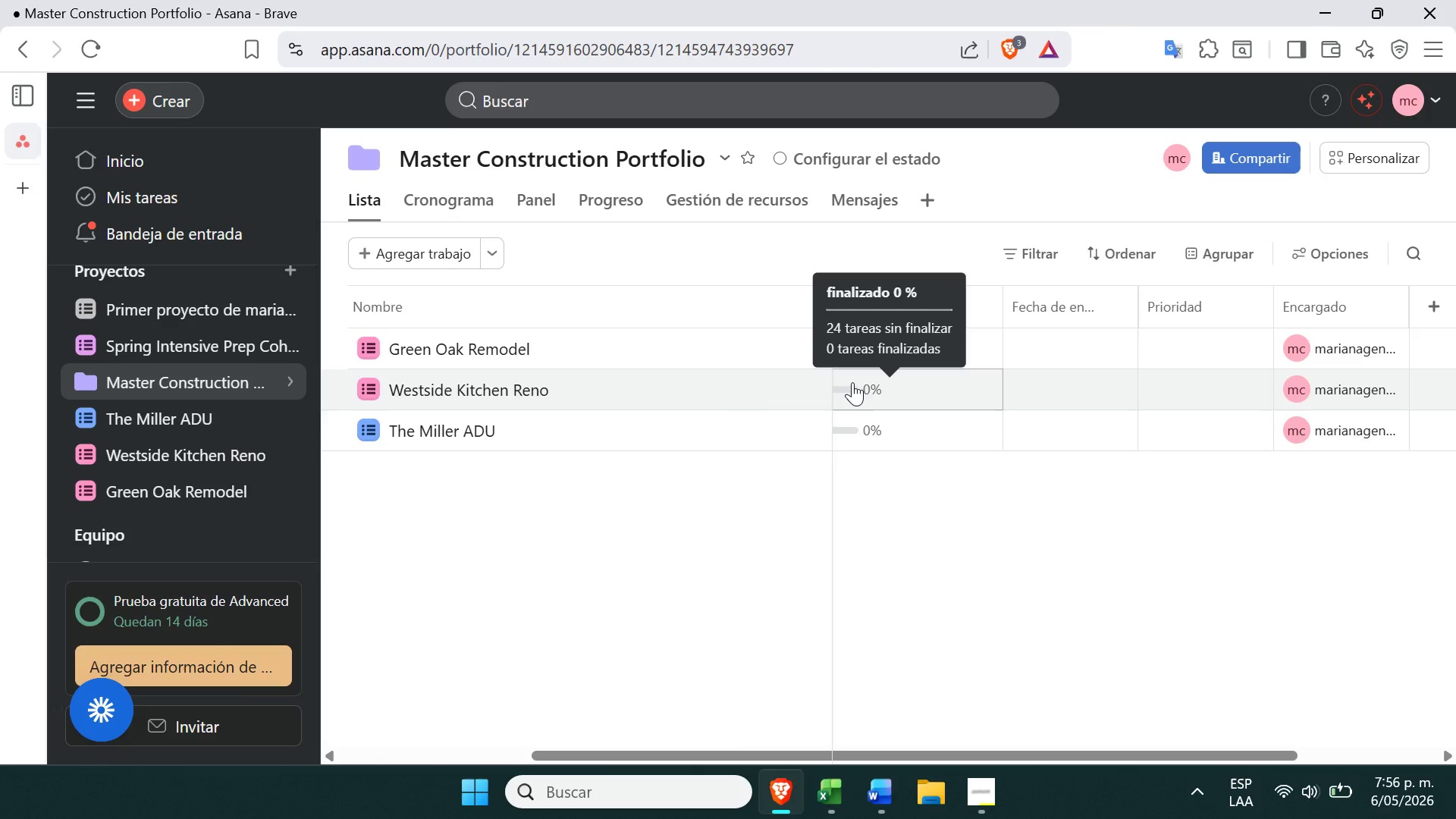 
wait(19.67)
 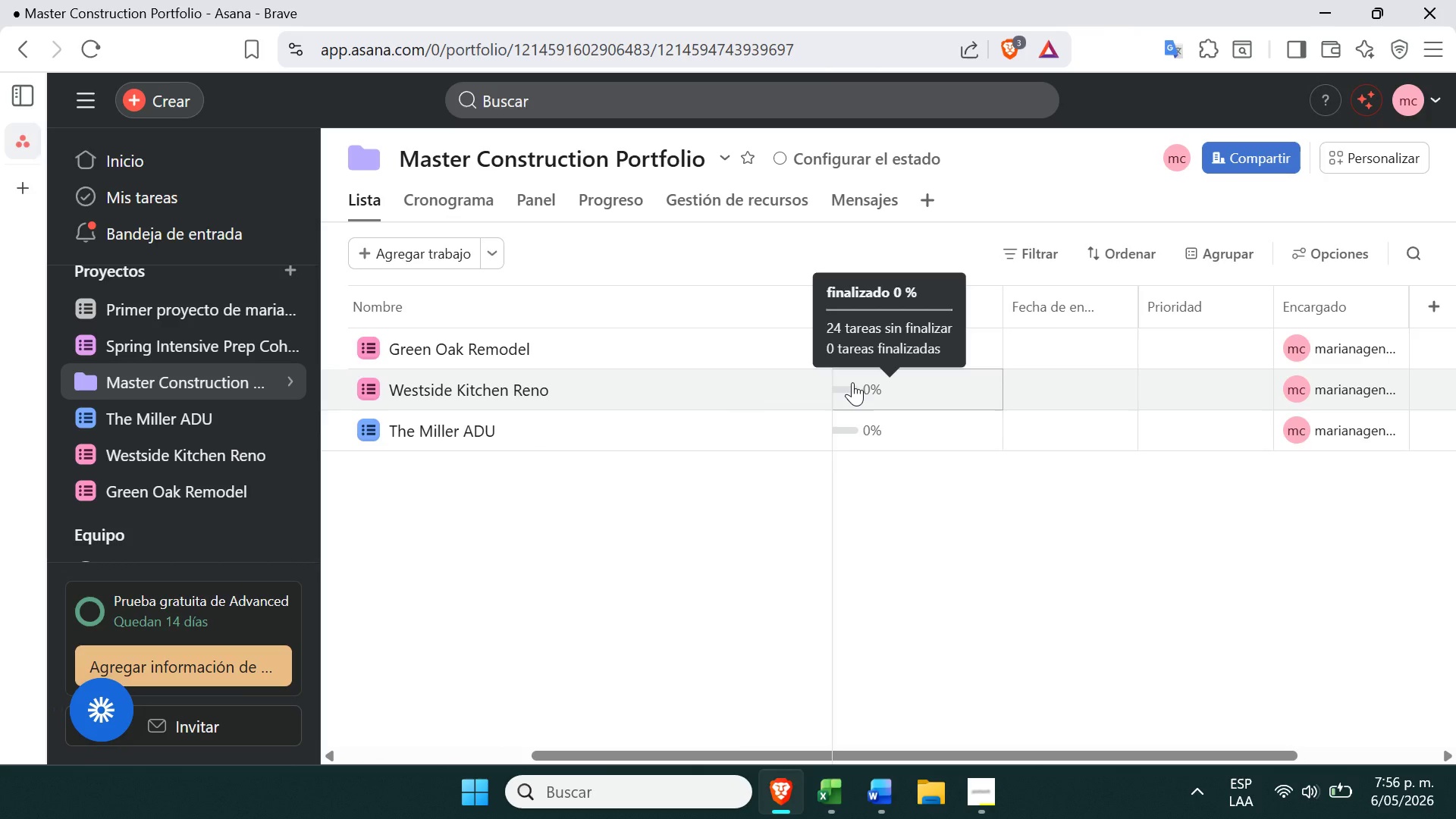 
left_click([541, 337])
 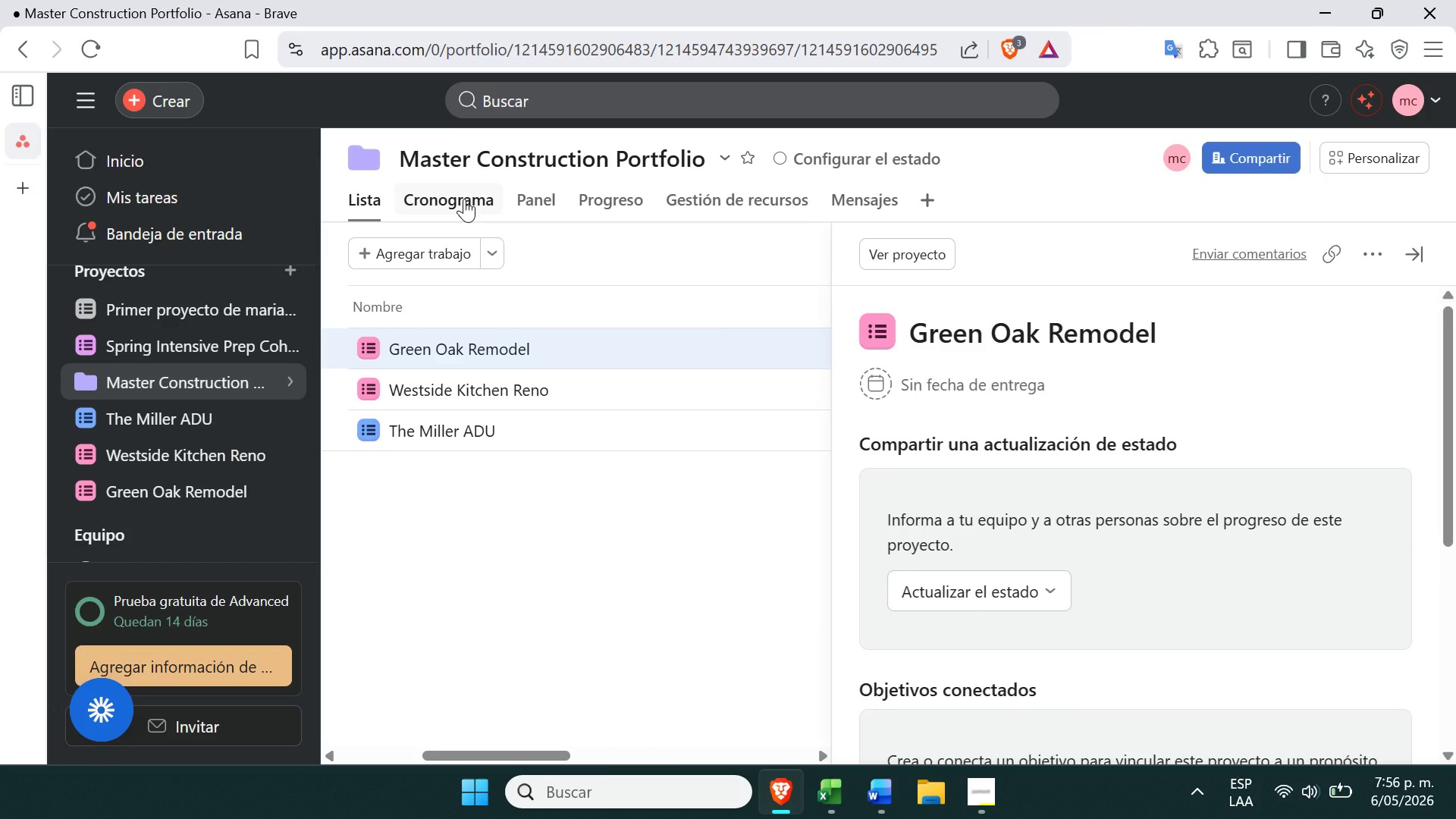 
wait(41.95)
 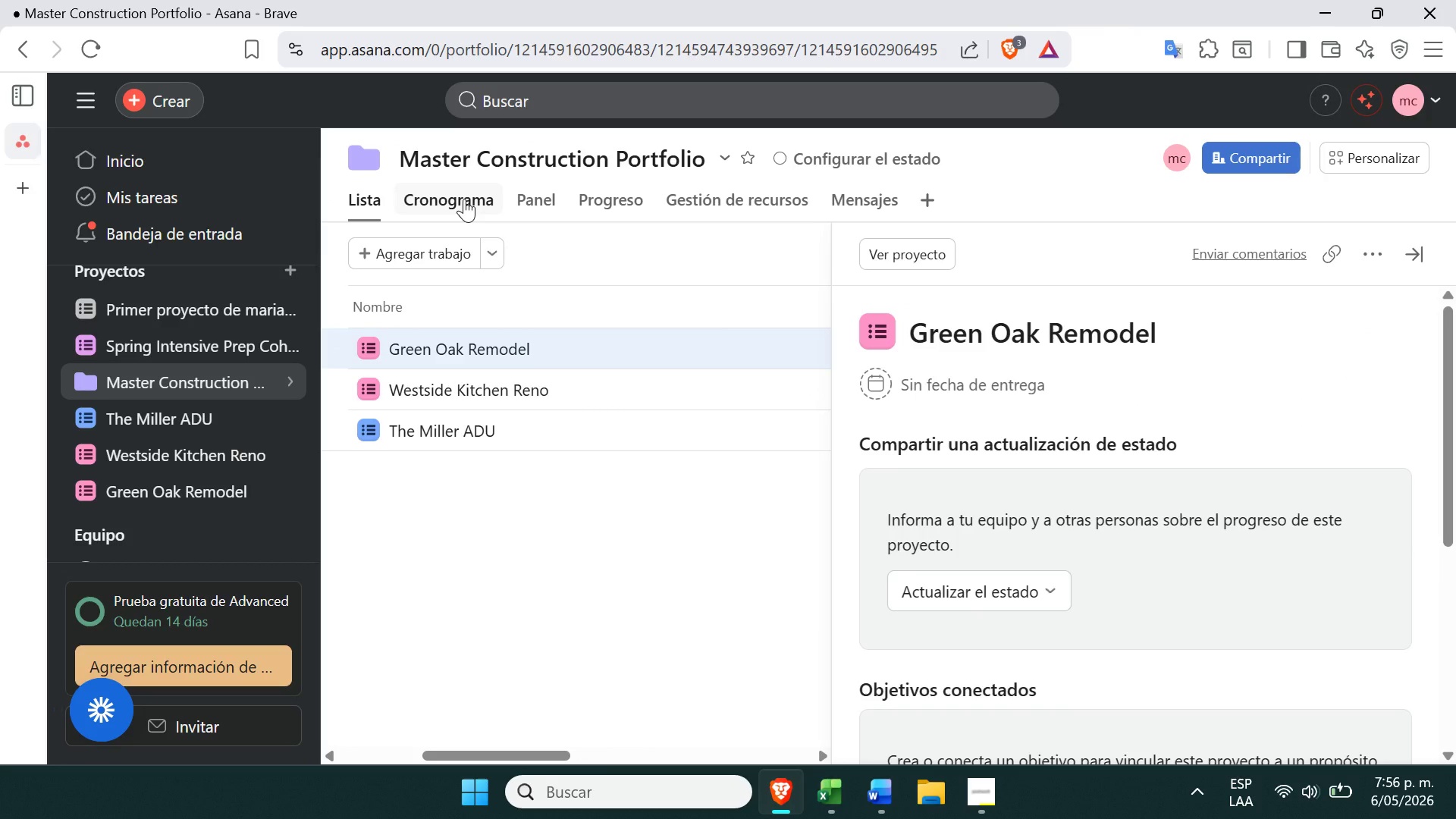 
left_click([175, 411])
 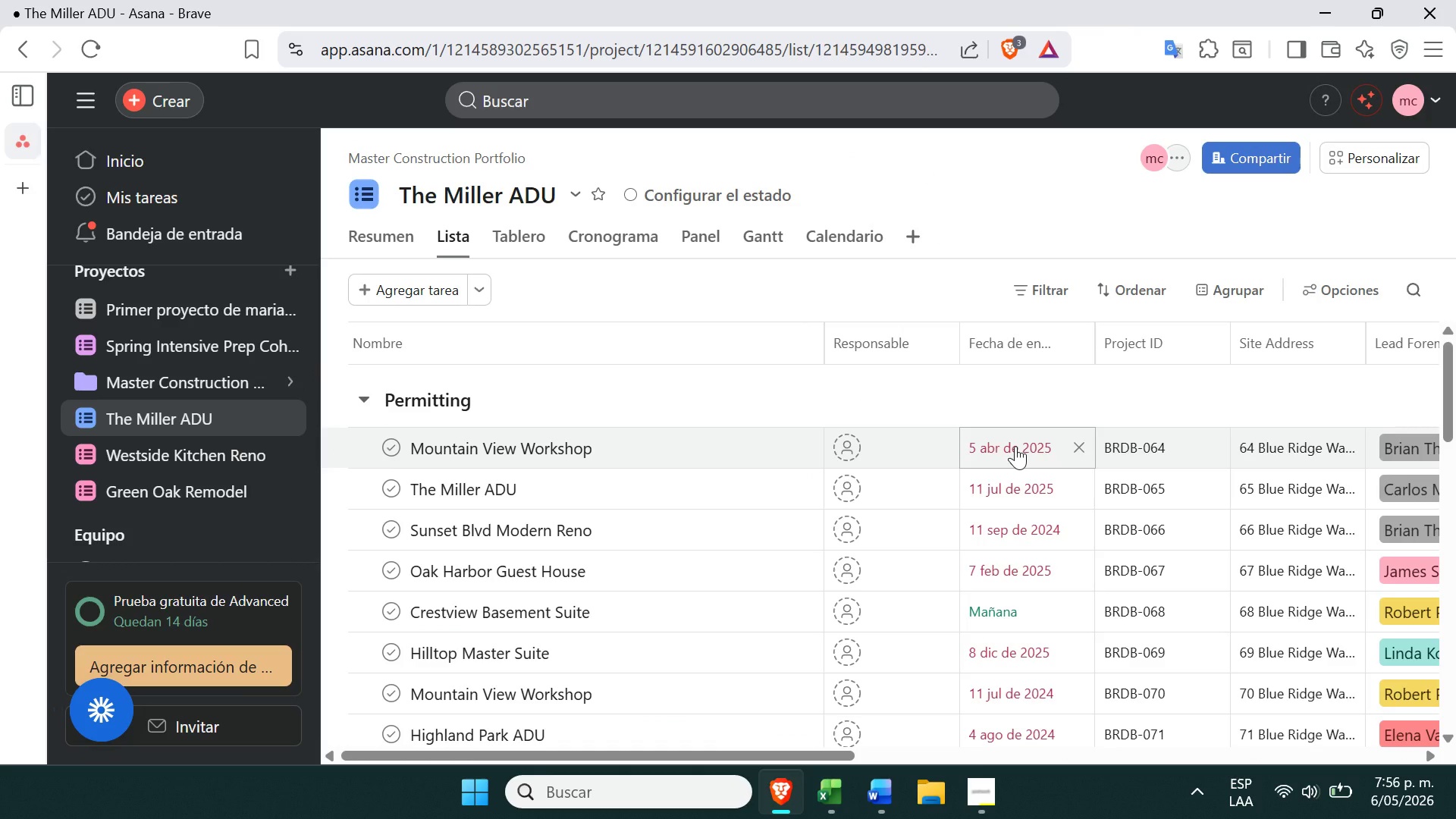 
wait(5.98)
 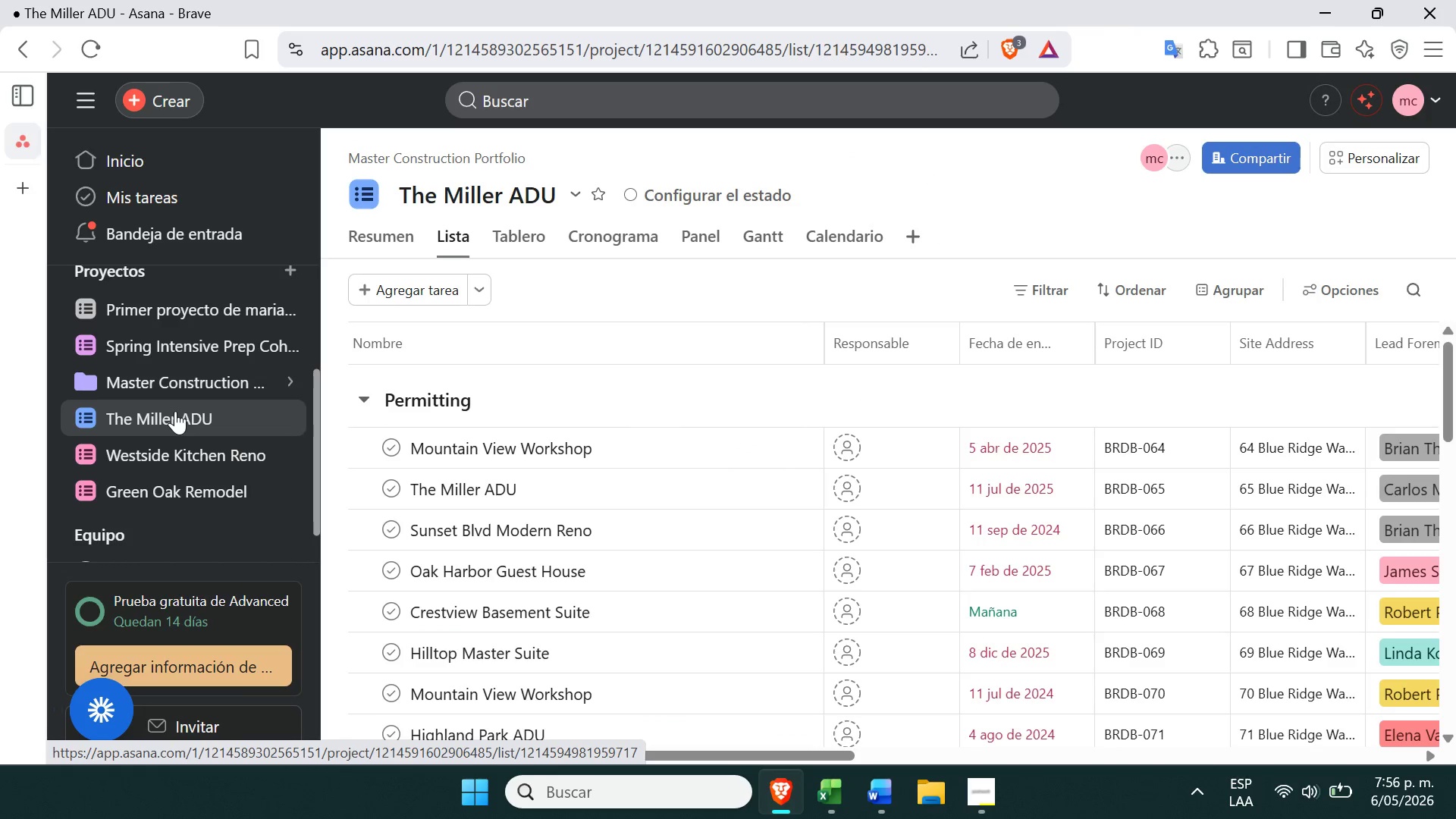 
left_click([1043, 345])
 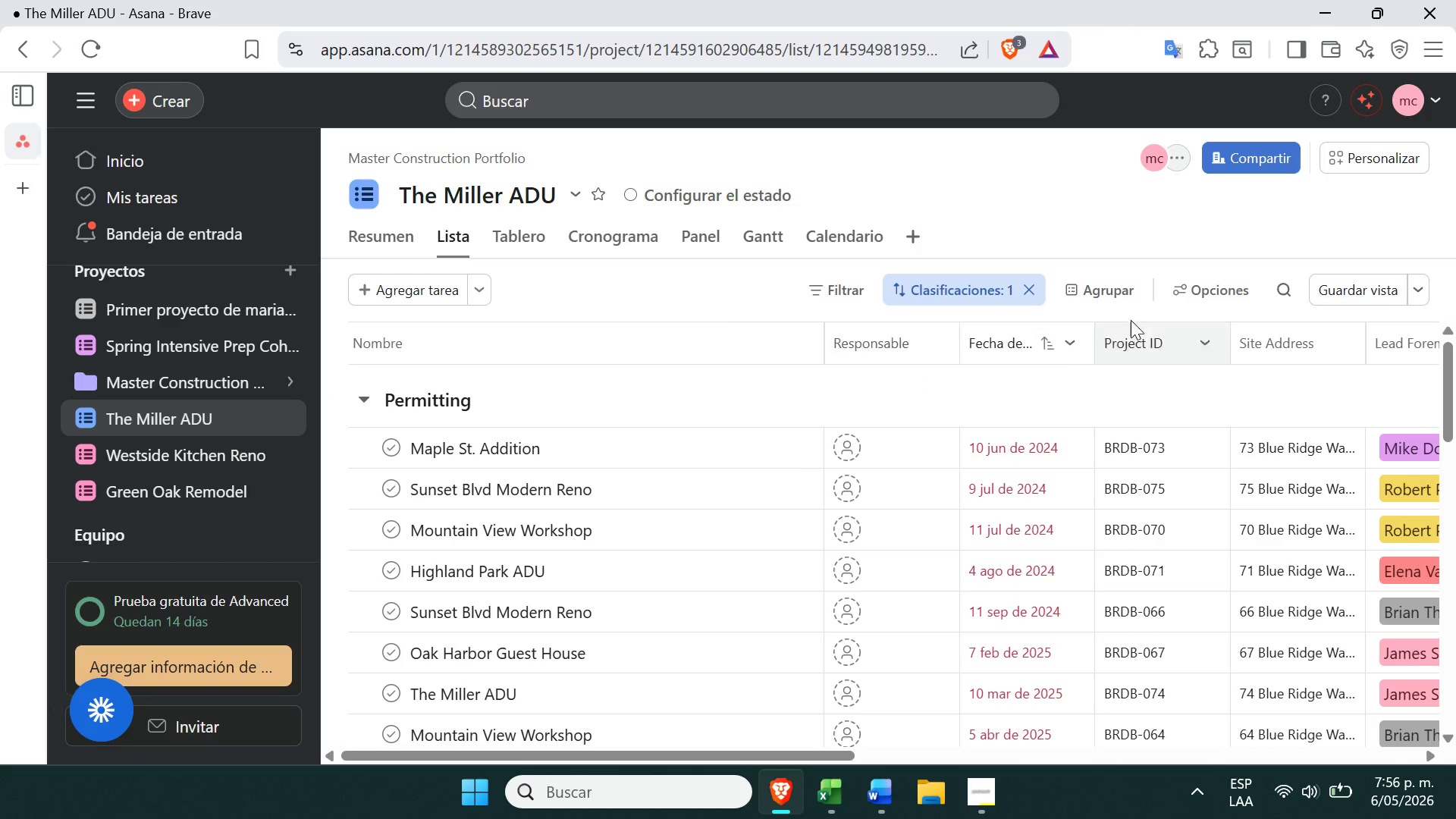 
left_click([1031, 277])
 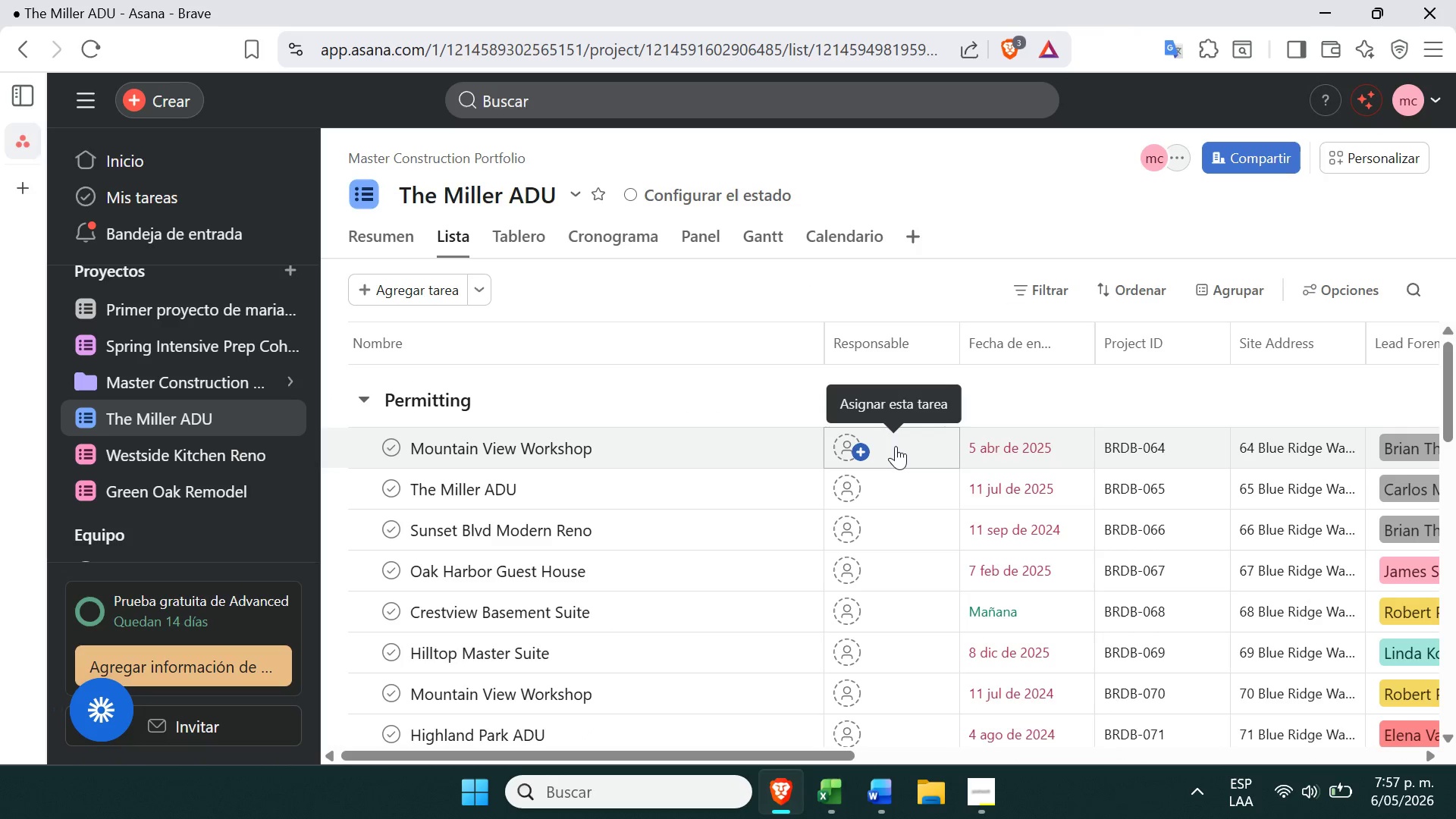 
left_click([896, 449])
 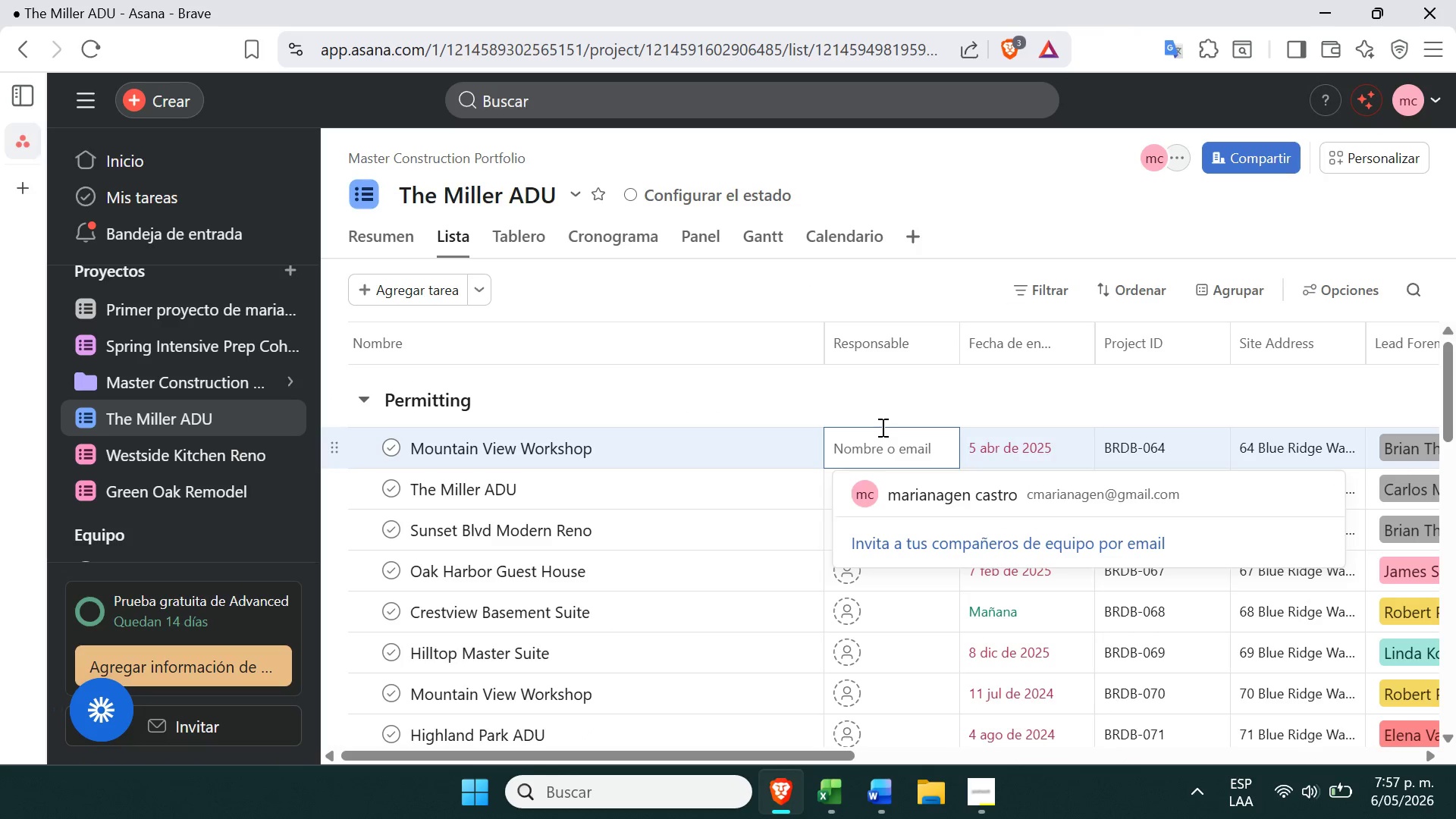 
left_click([881, 406])
 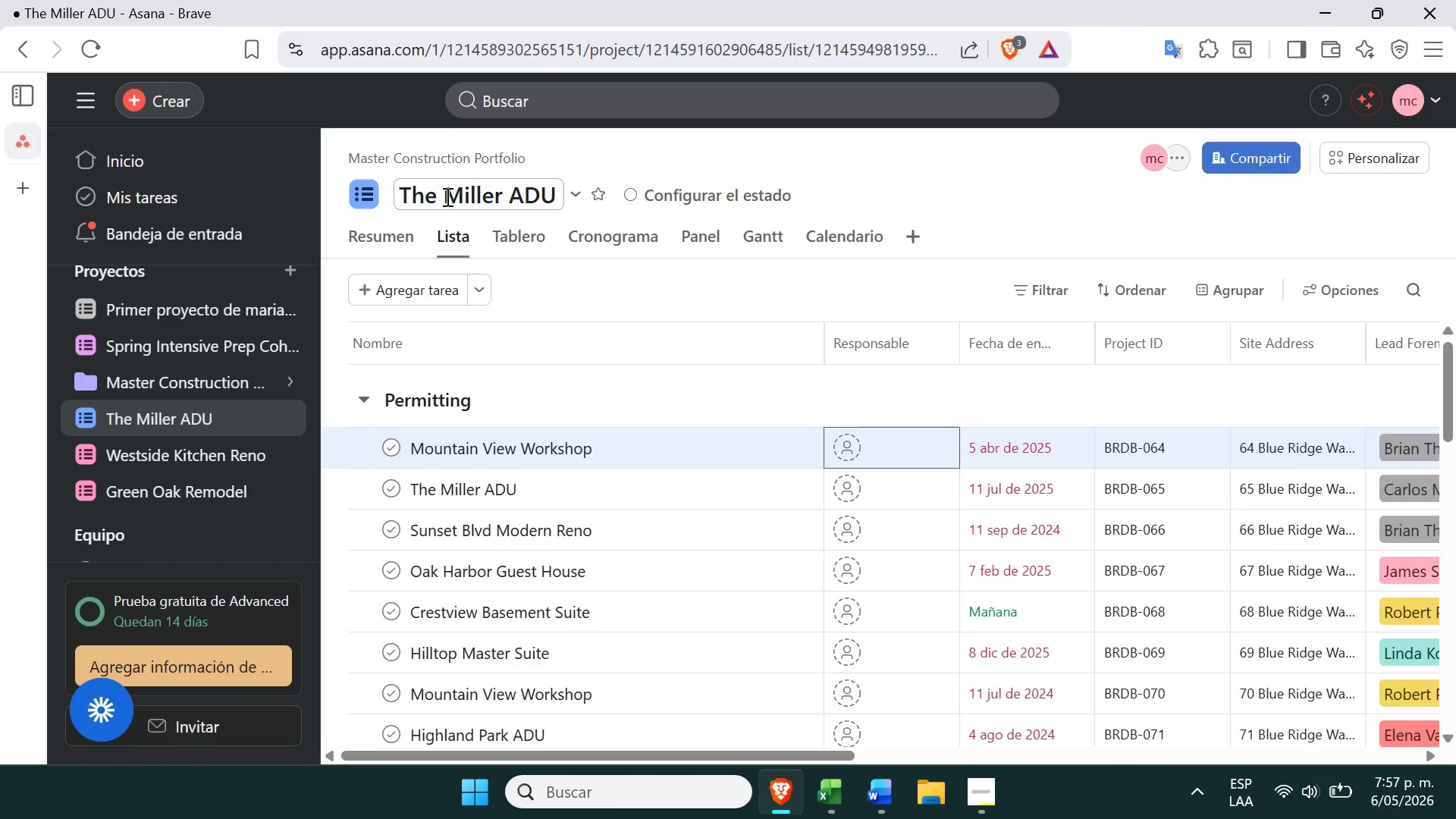 
wait(6.0)
 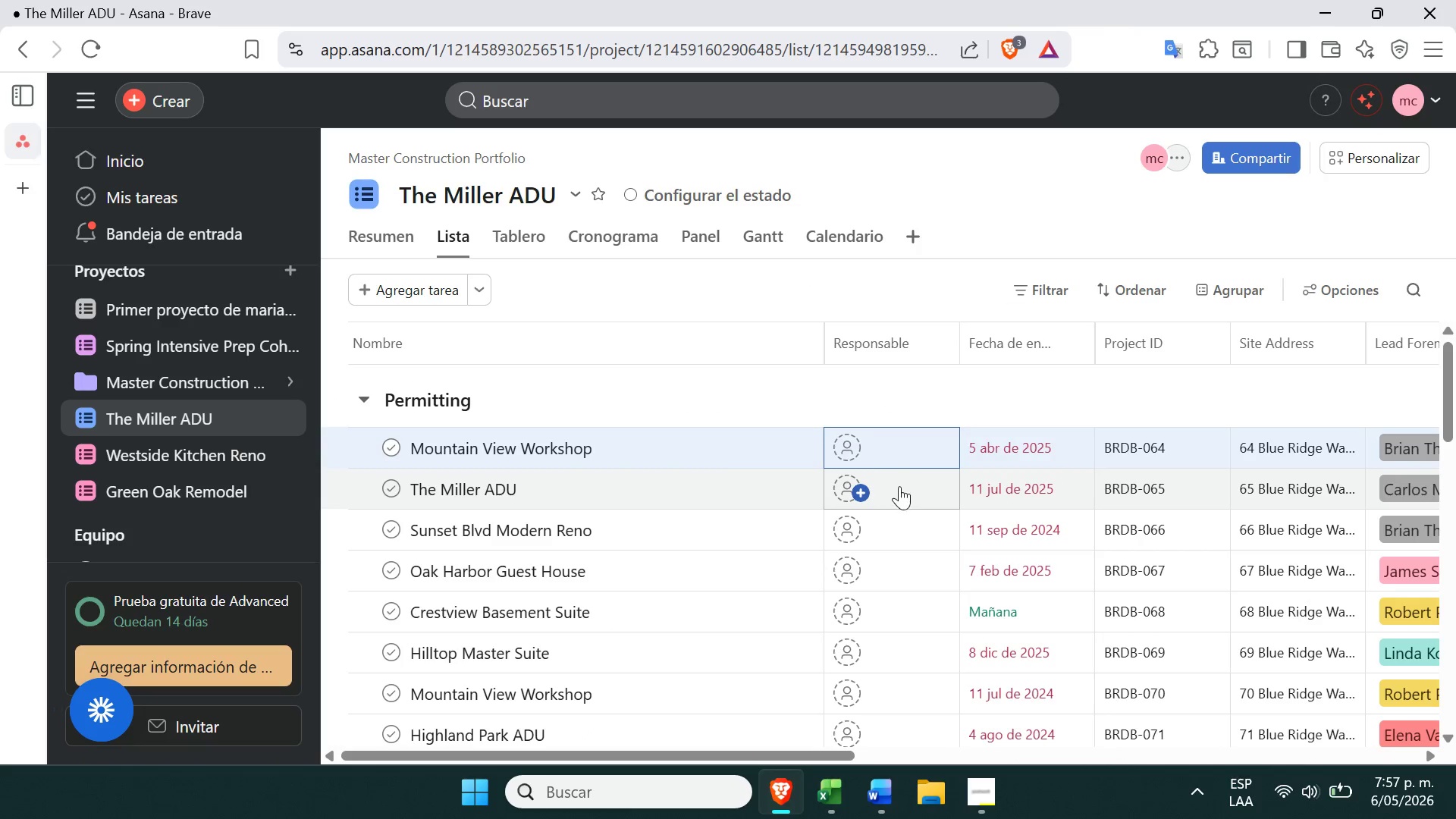 
left_click([502, 231])
 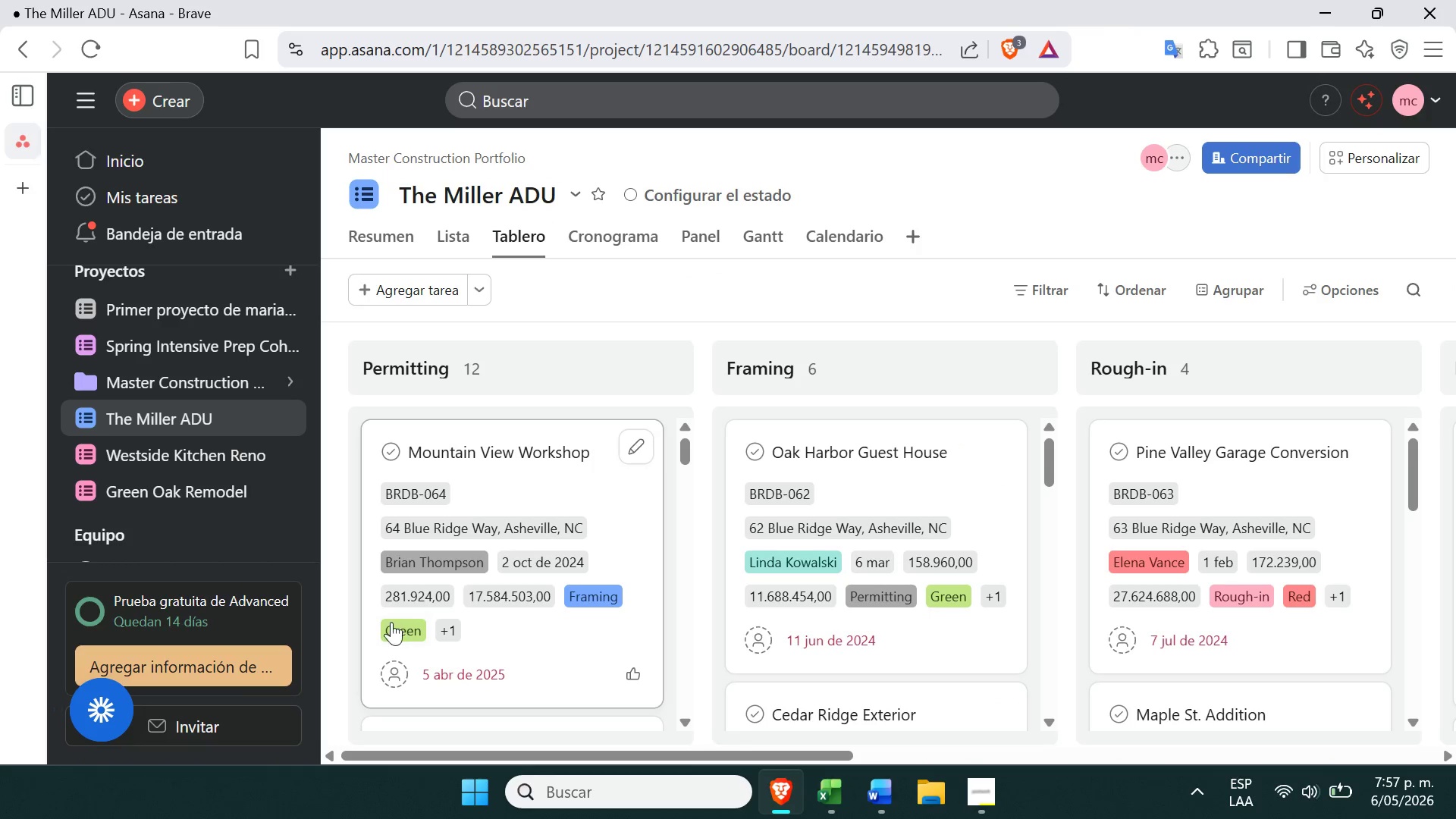 
left_click([447, 676])
 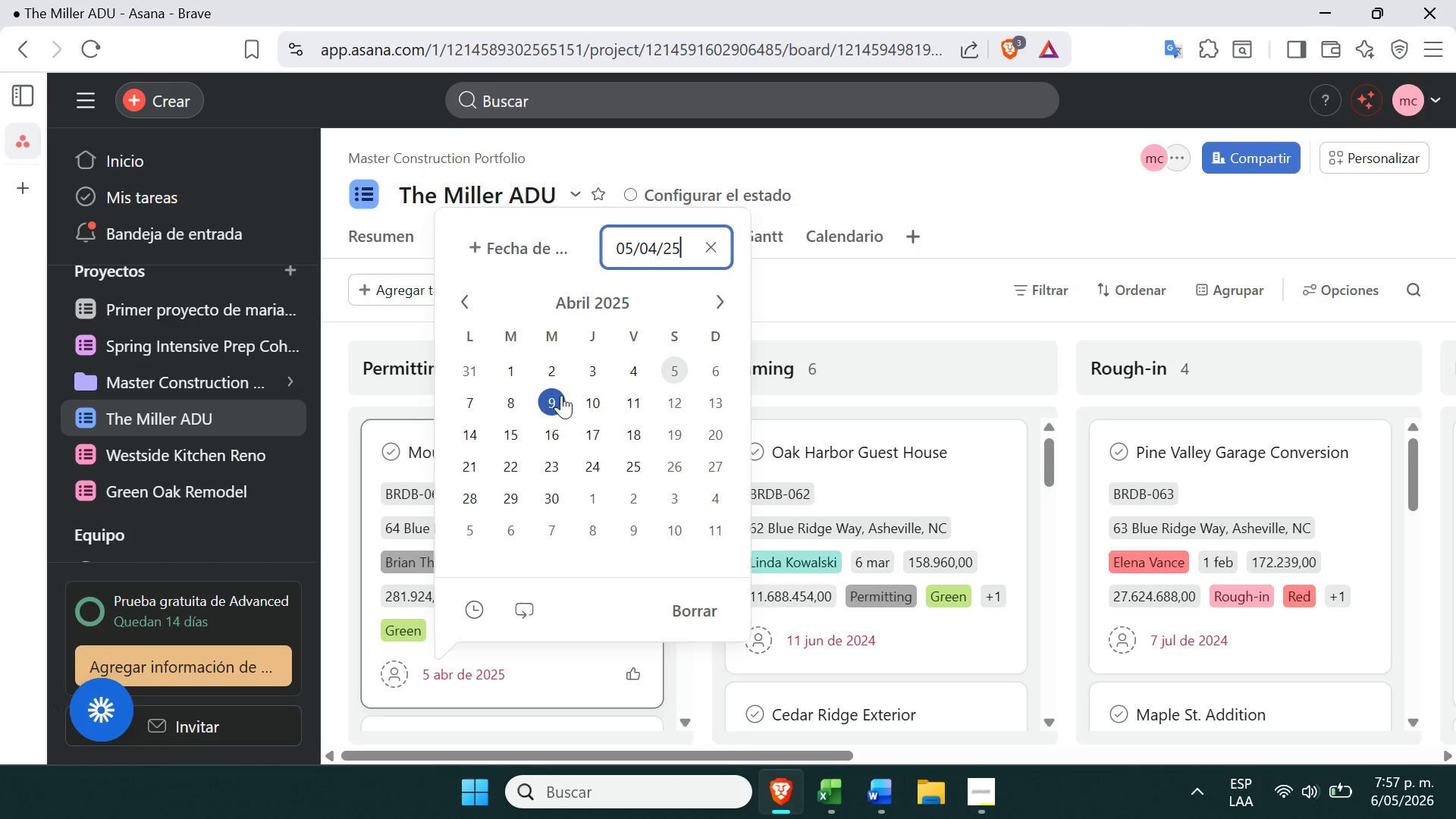 
left_click([594, 392])
 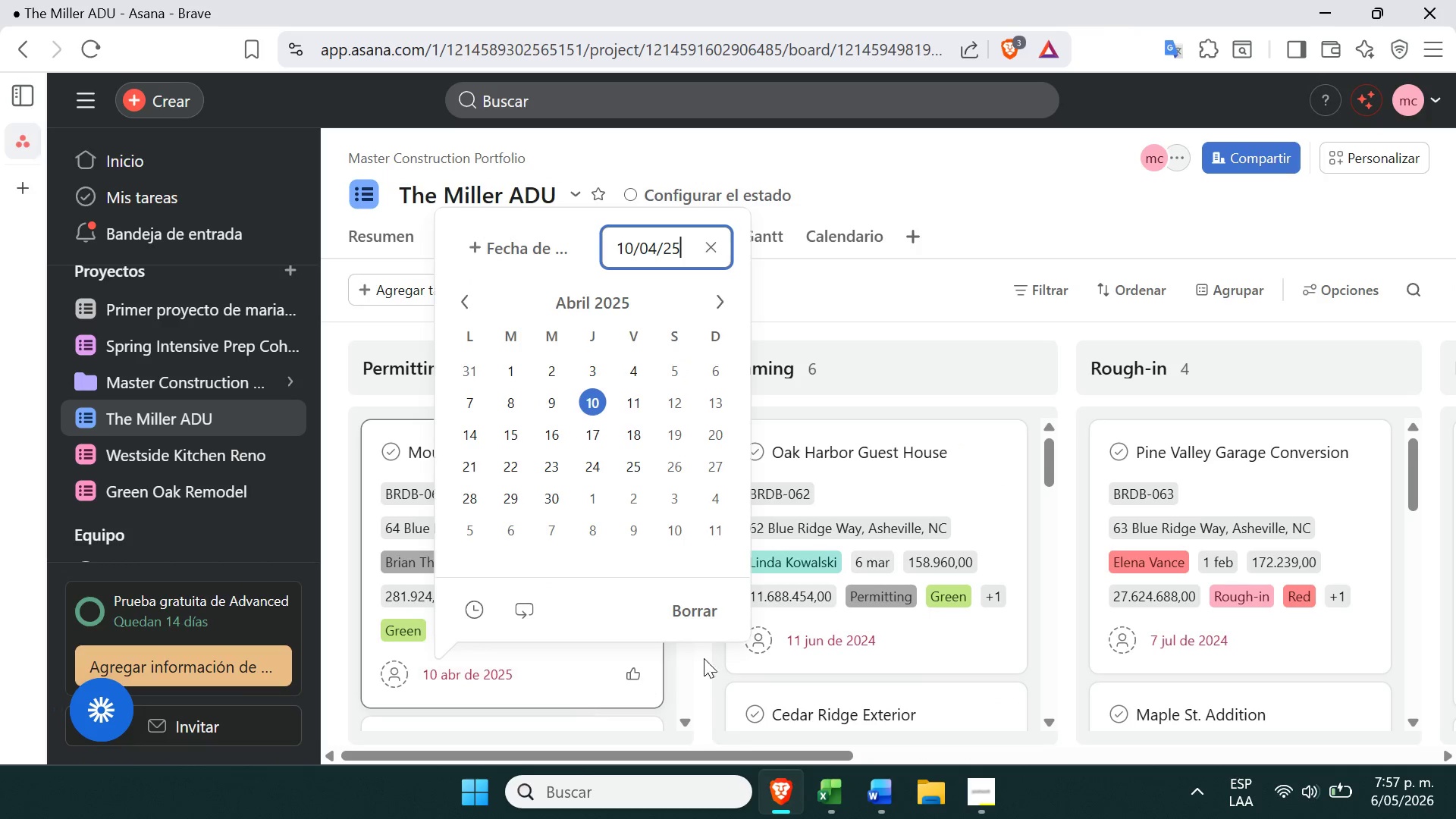 
left_click([812, 642])
 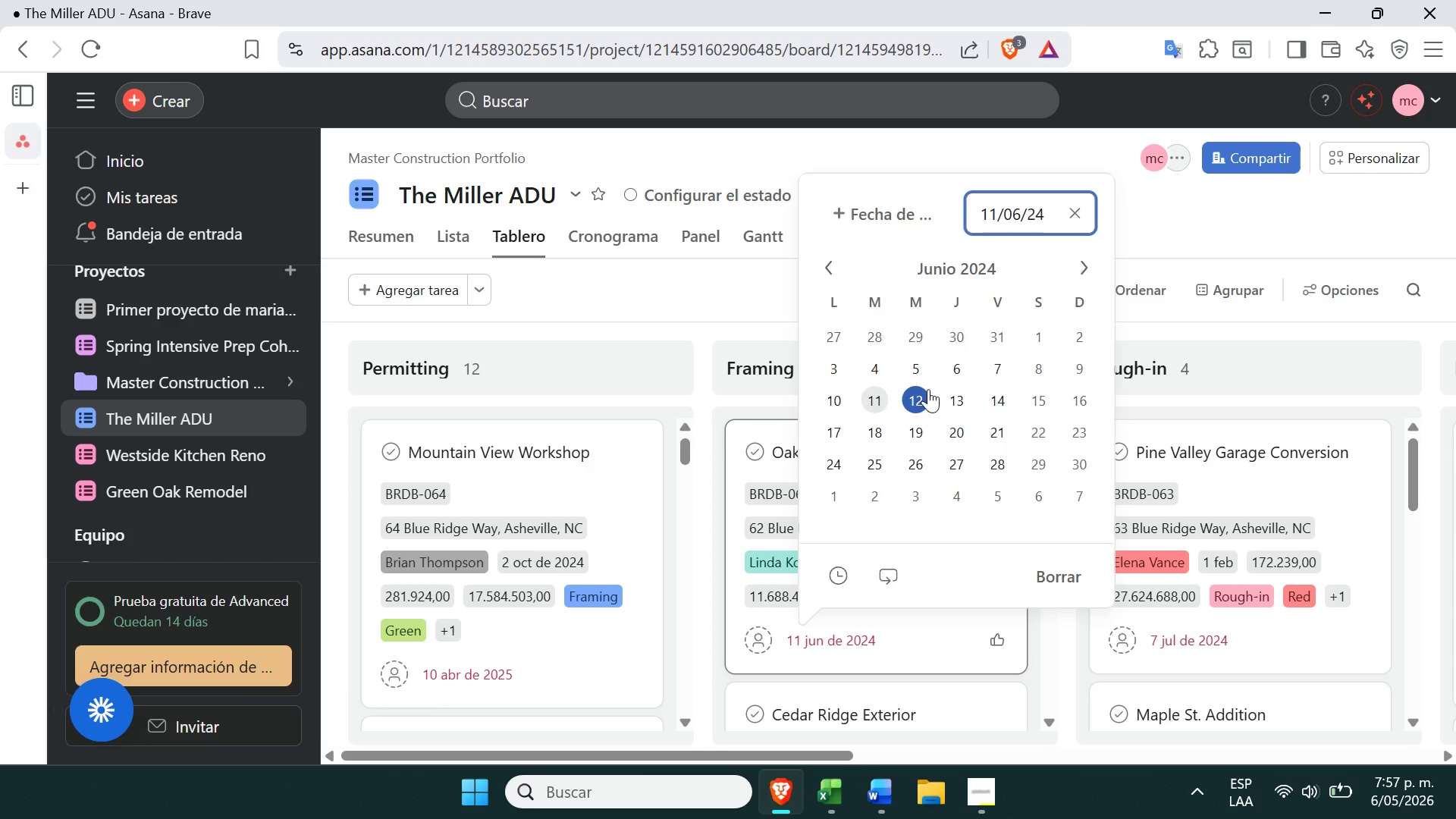 
left_click([922, 398])
 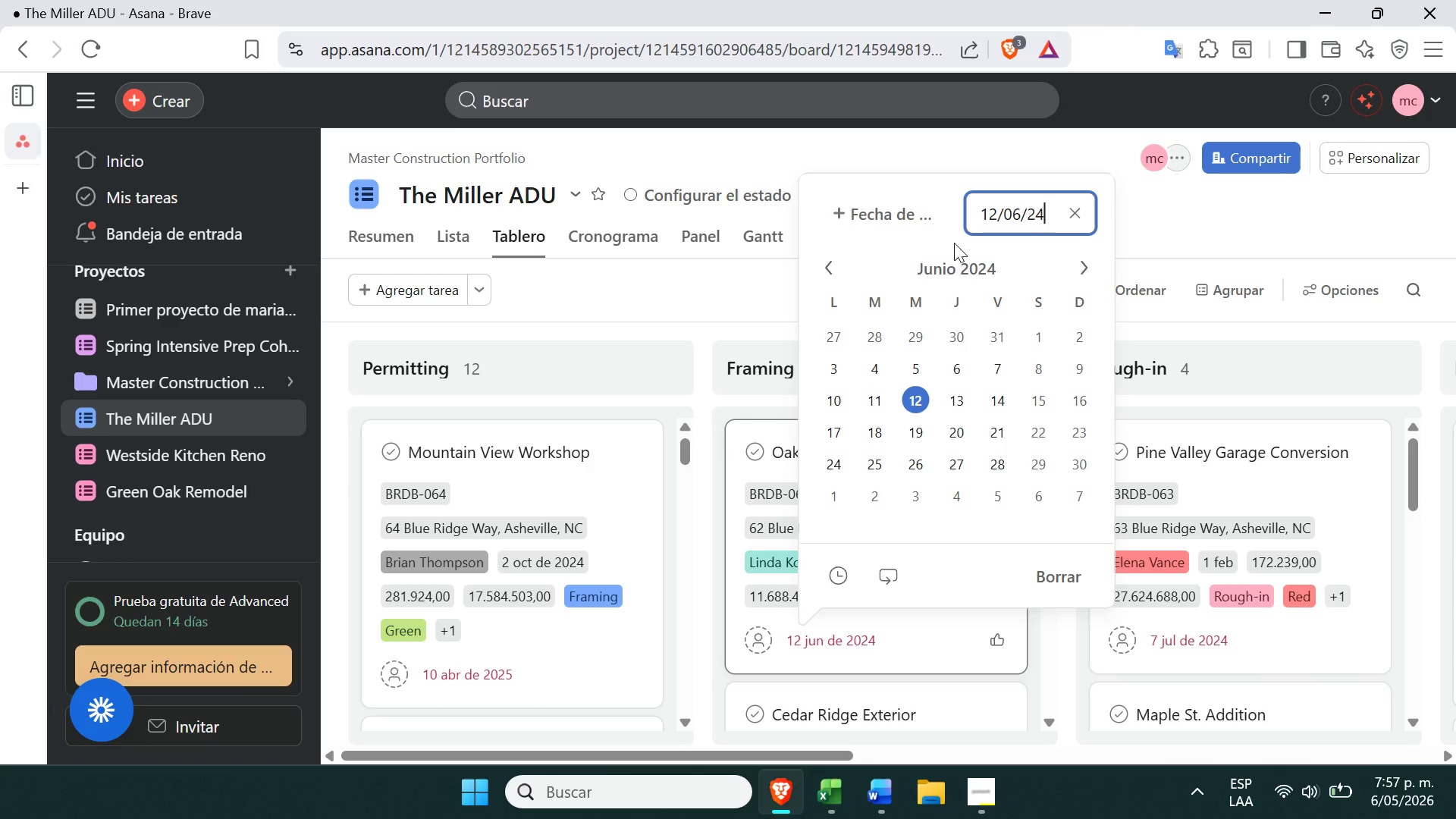 
left_click([954, 256])
 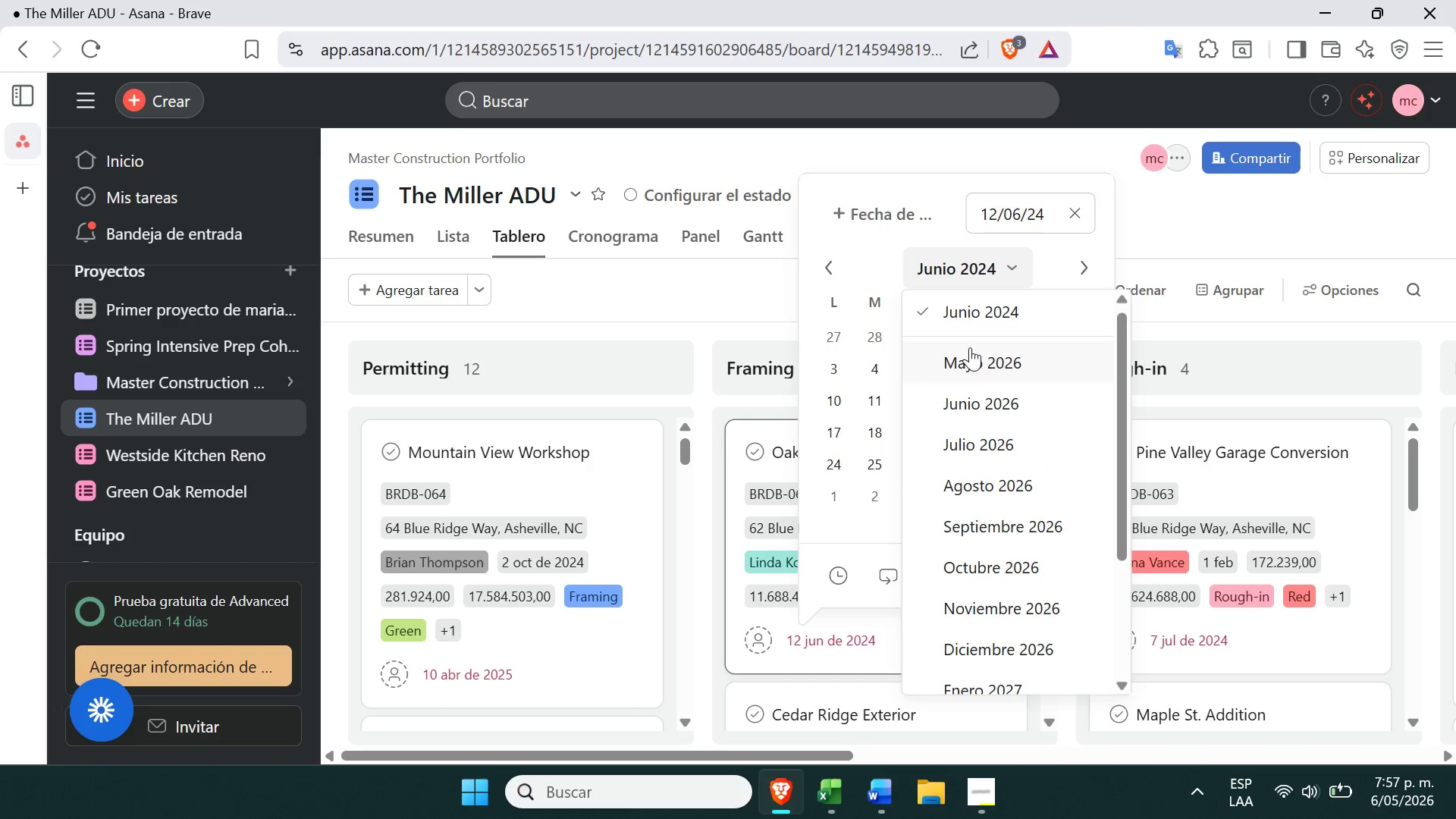 
left_click([973, 359])
 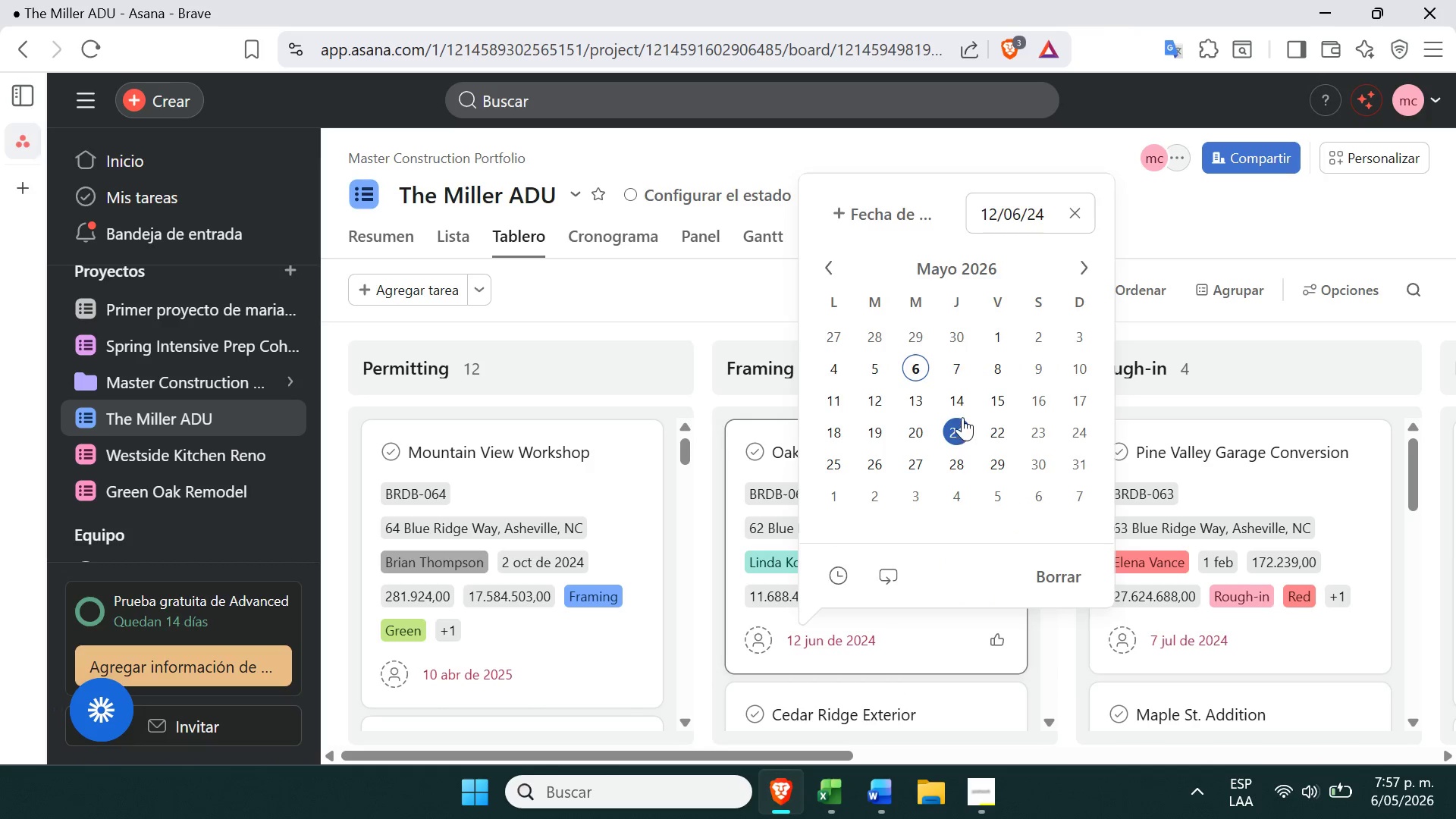 
left_click([963, 395])
 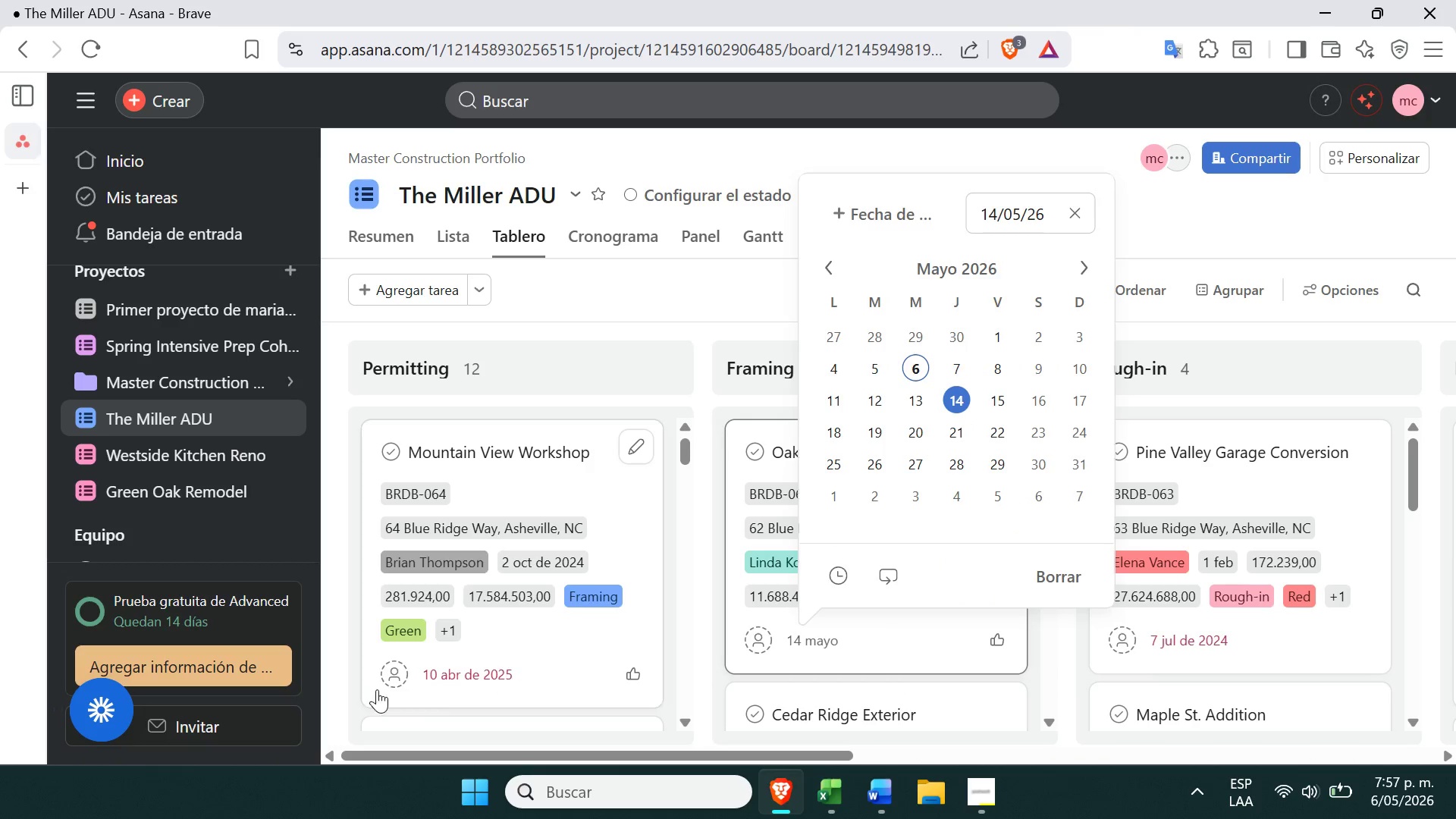 
left_click([432, 680])
 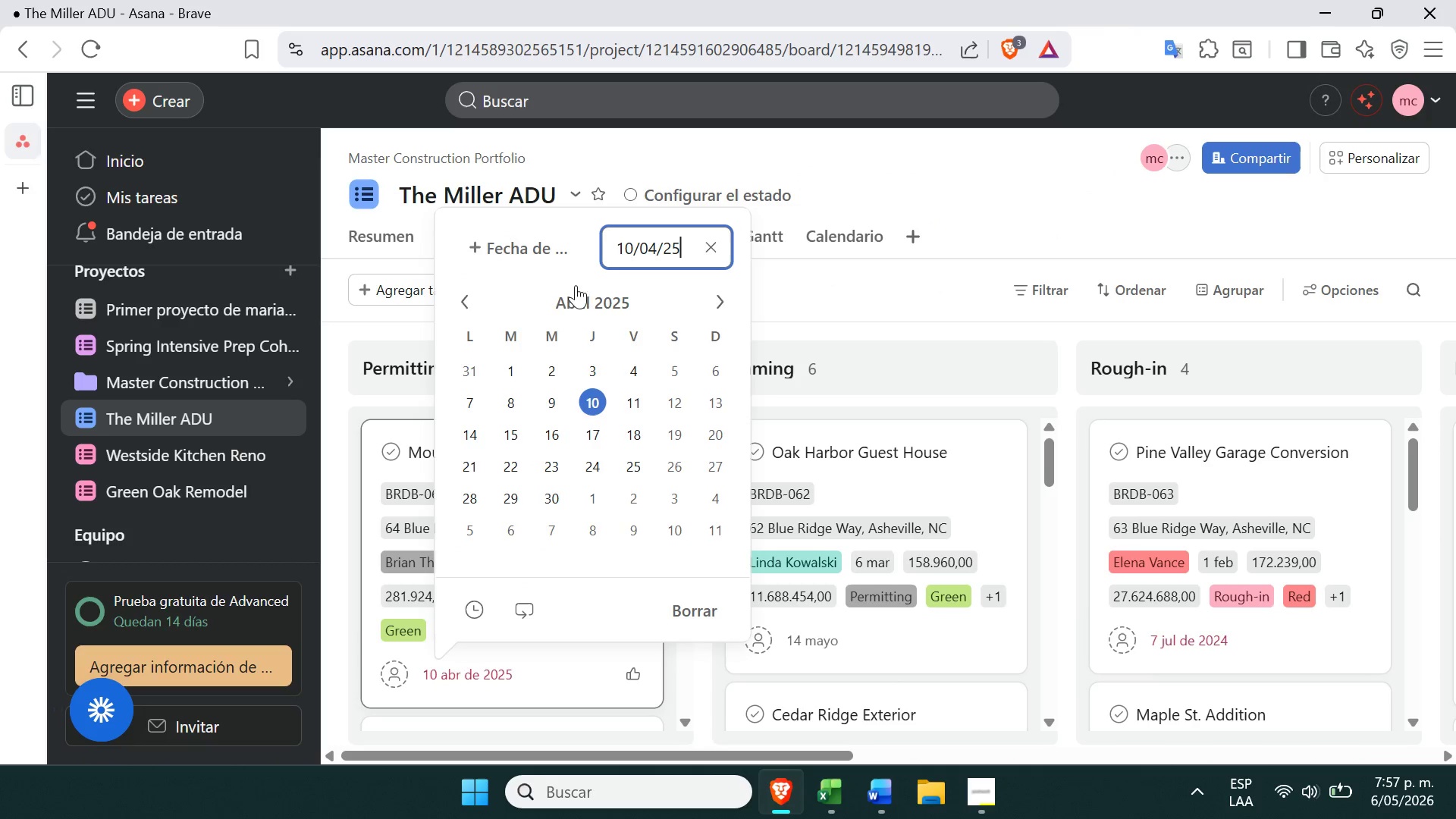 
left_click([558, 305])
 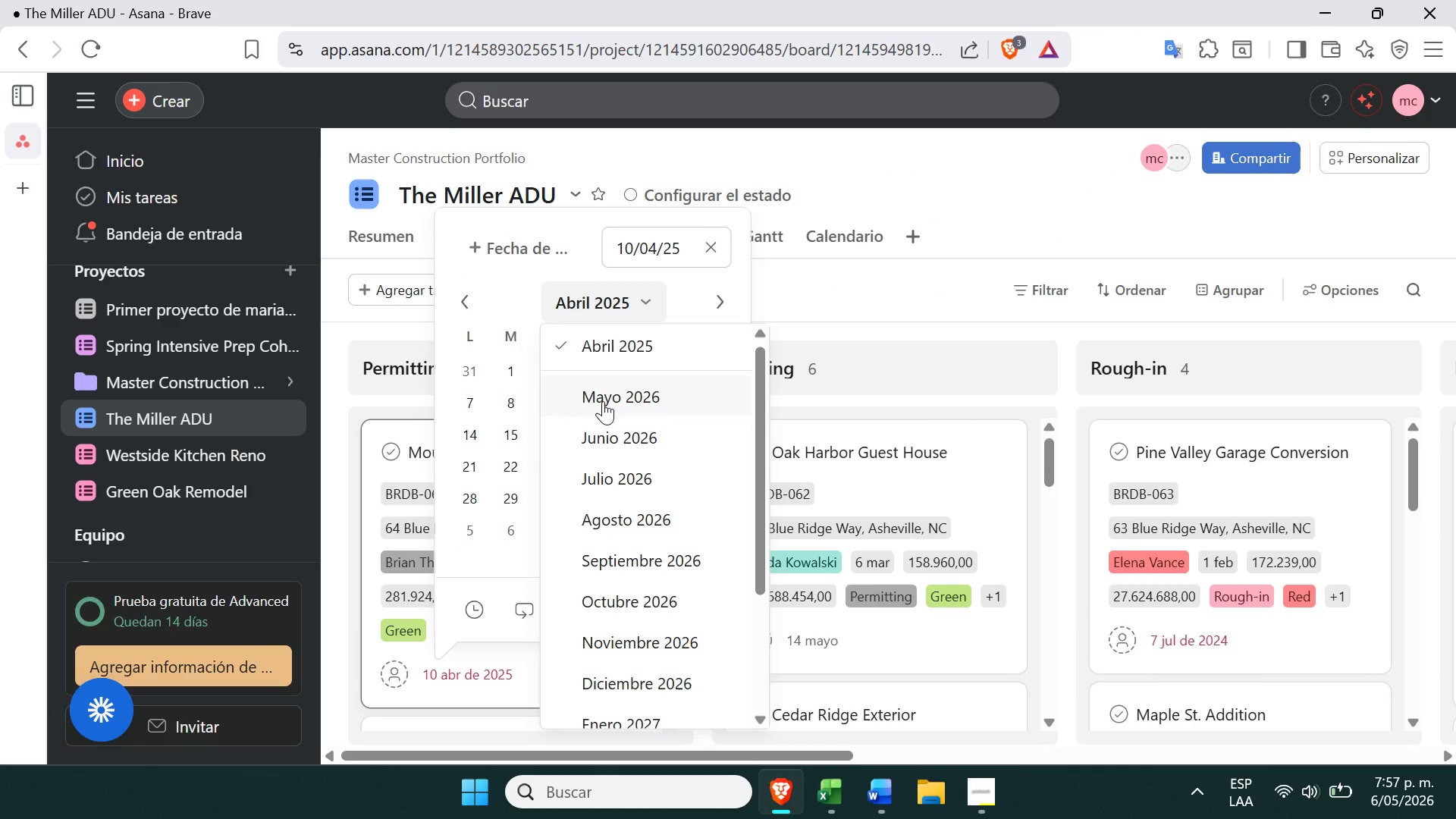 
left_click([615, 434])
 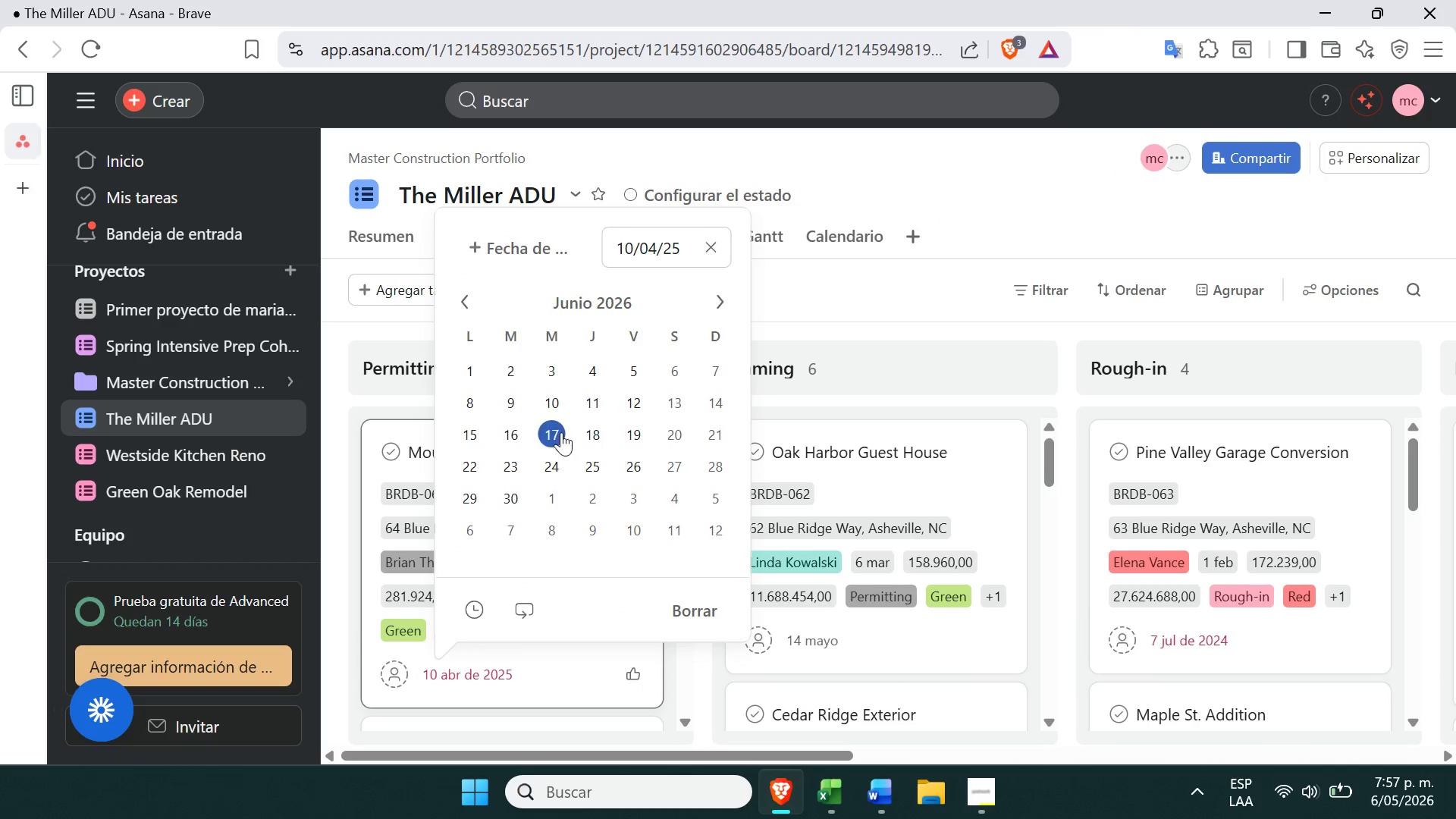 
left_click([561, 433])
 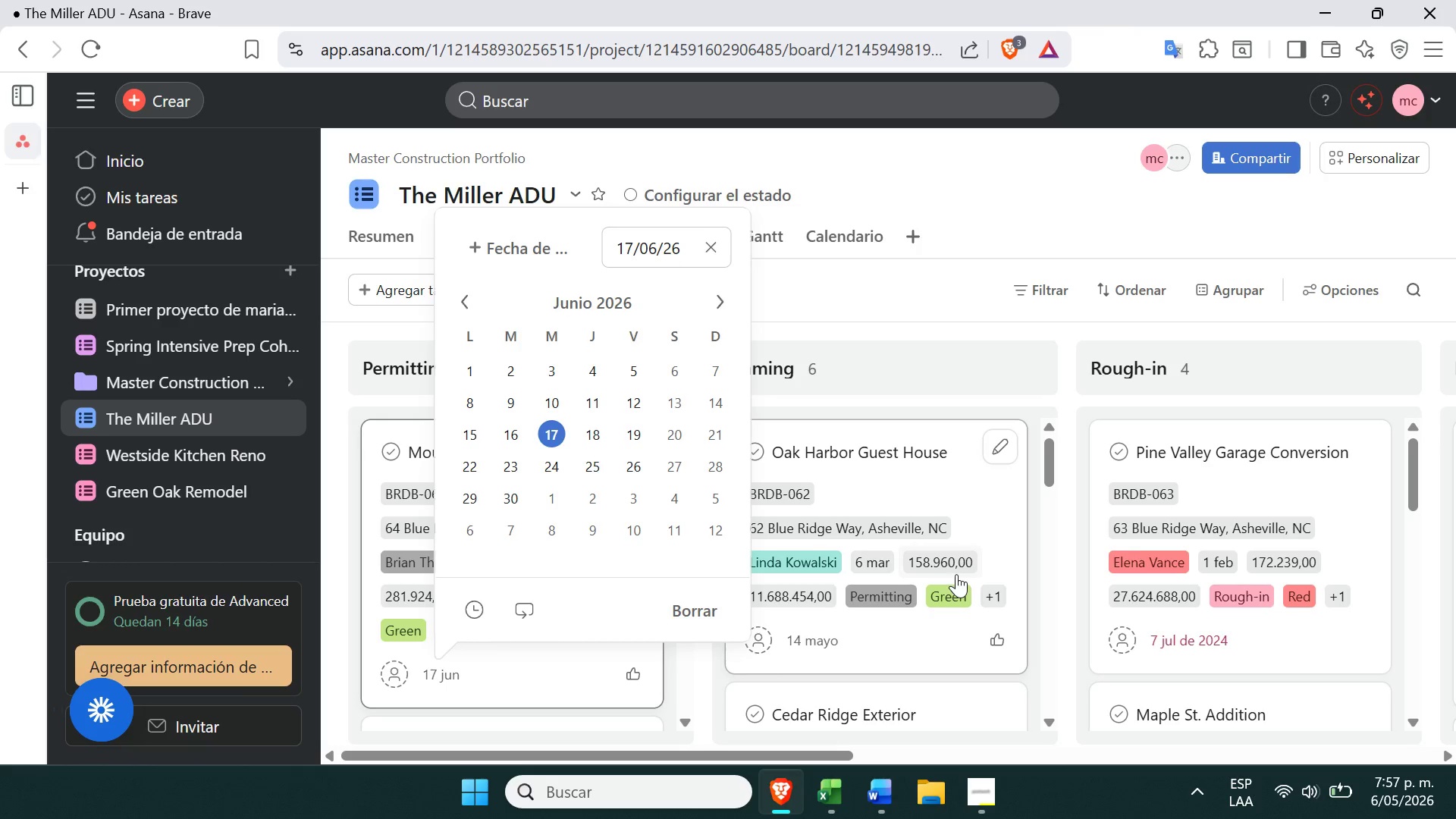 
left_click([1187, 619])
 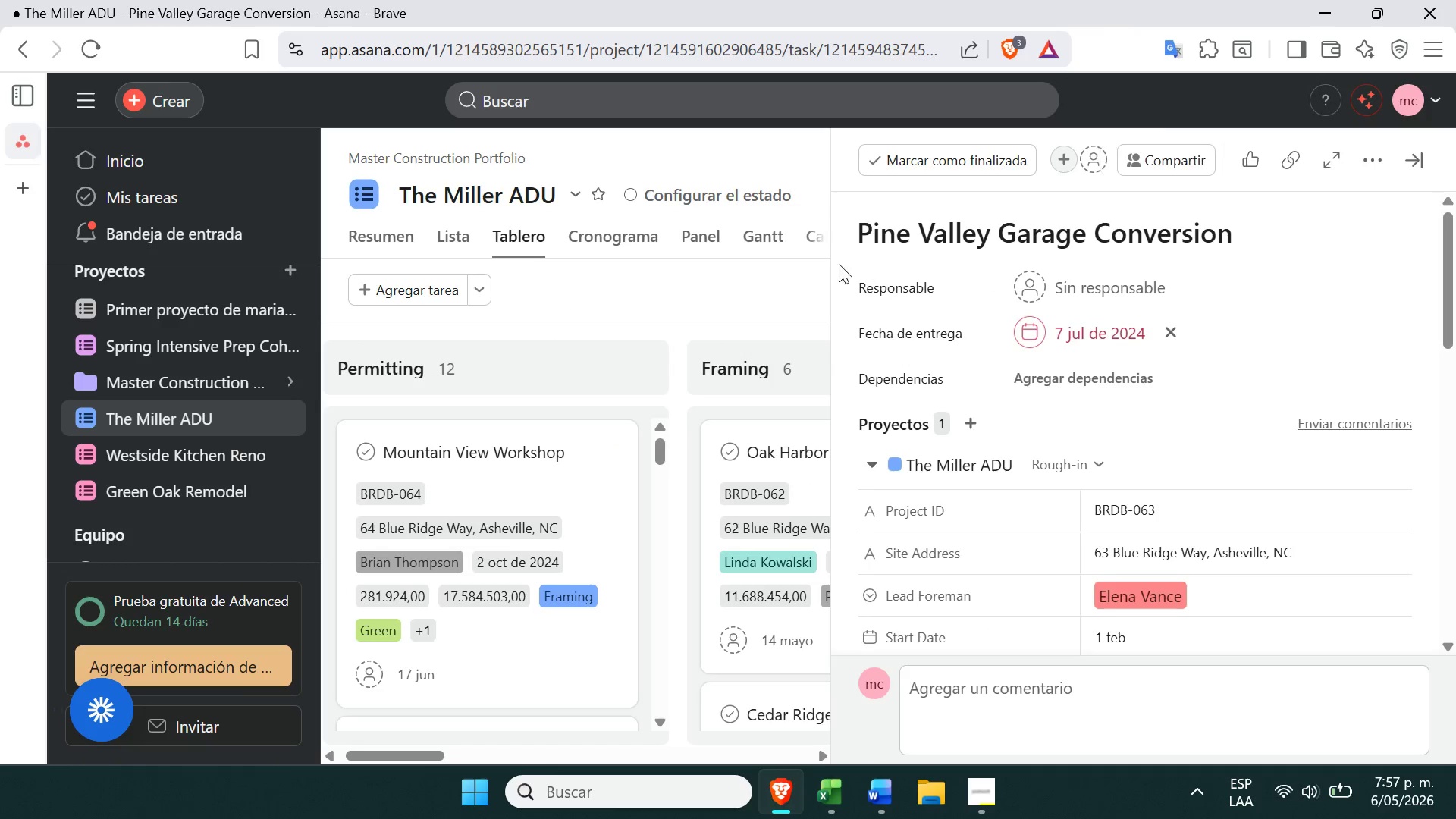 
left_click([807, 282])
 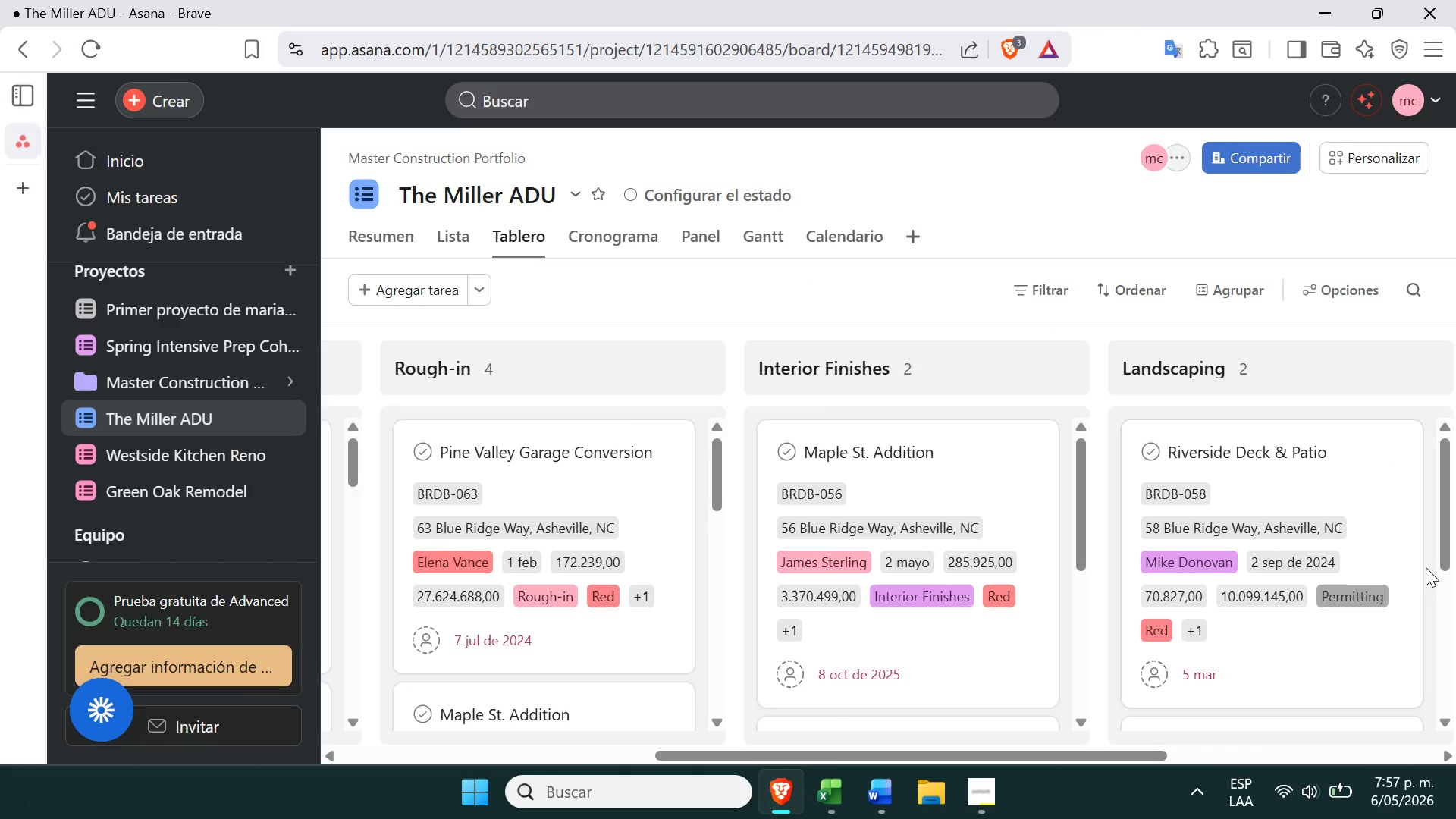 
wait(5.45)
 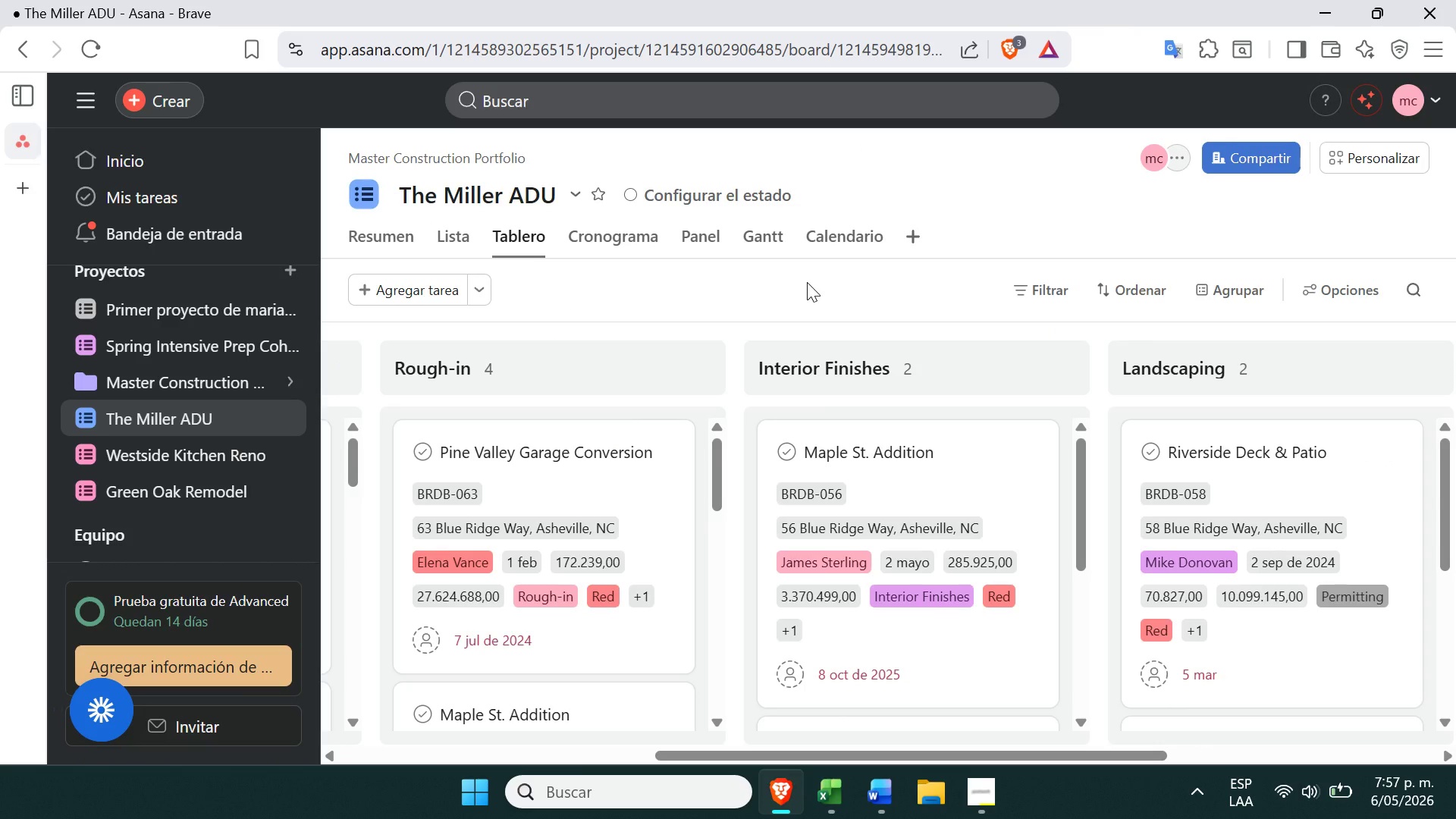 
left_click([1199, 671])
 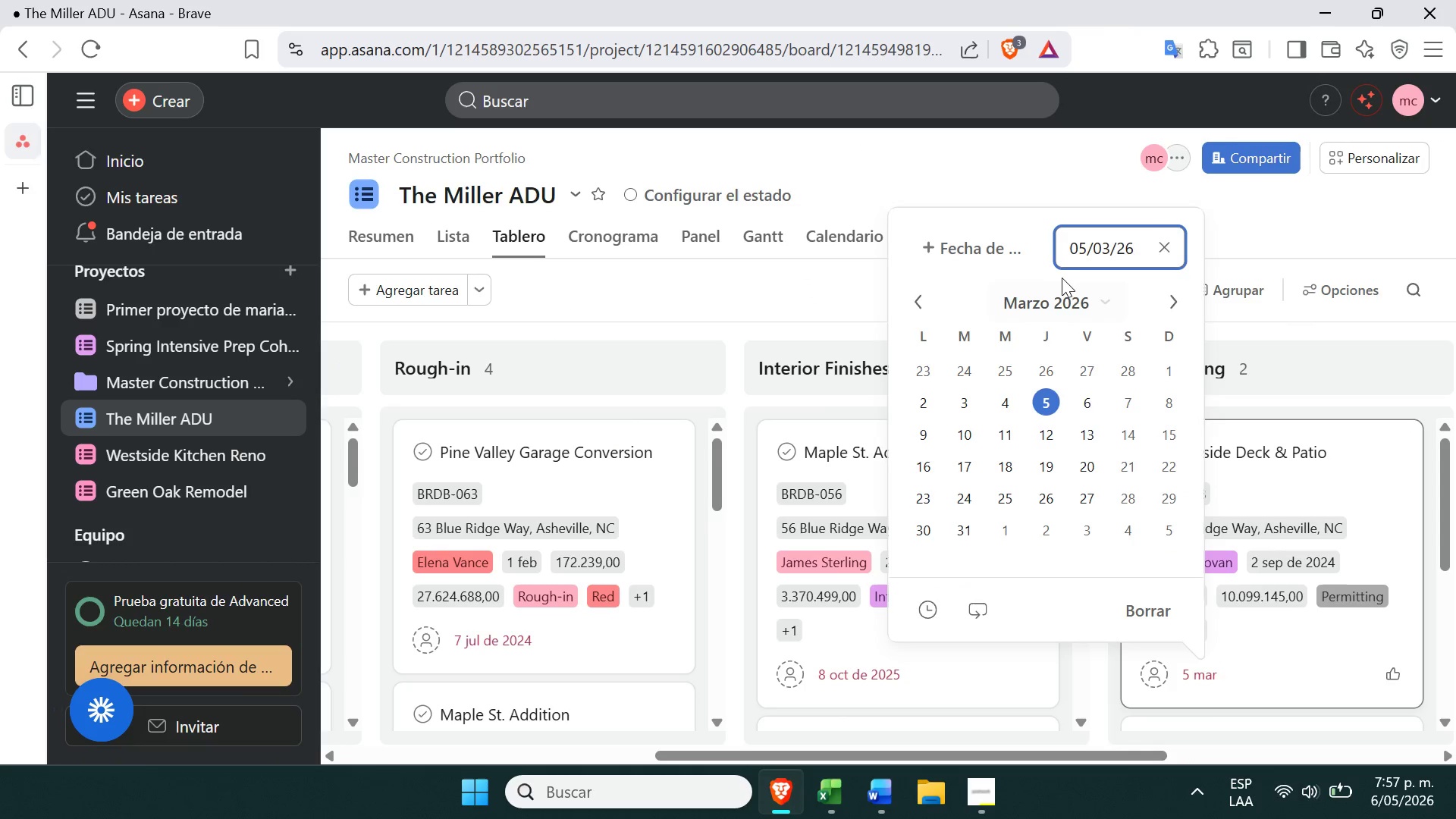 
left_click([1182, 297])
 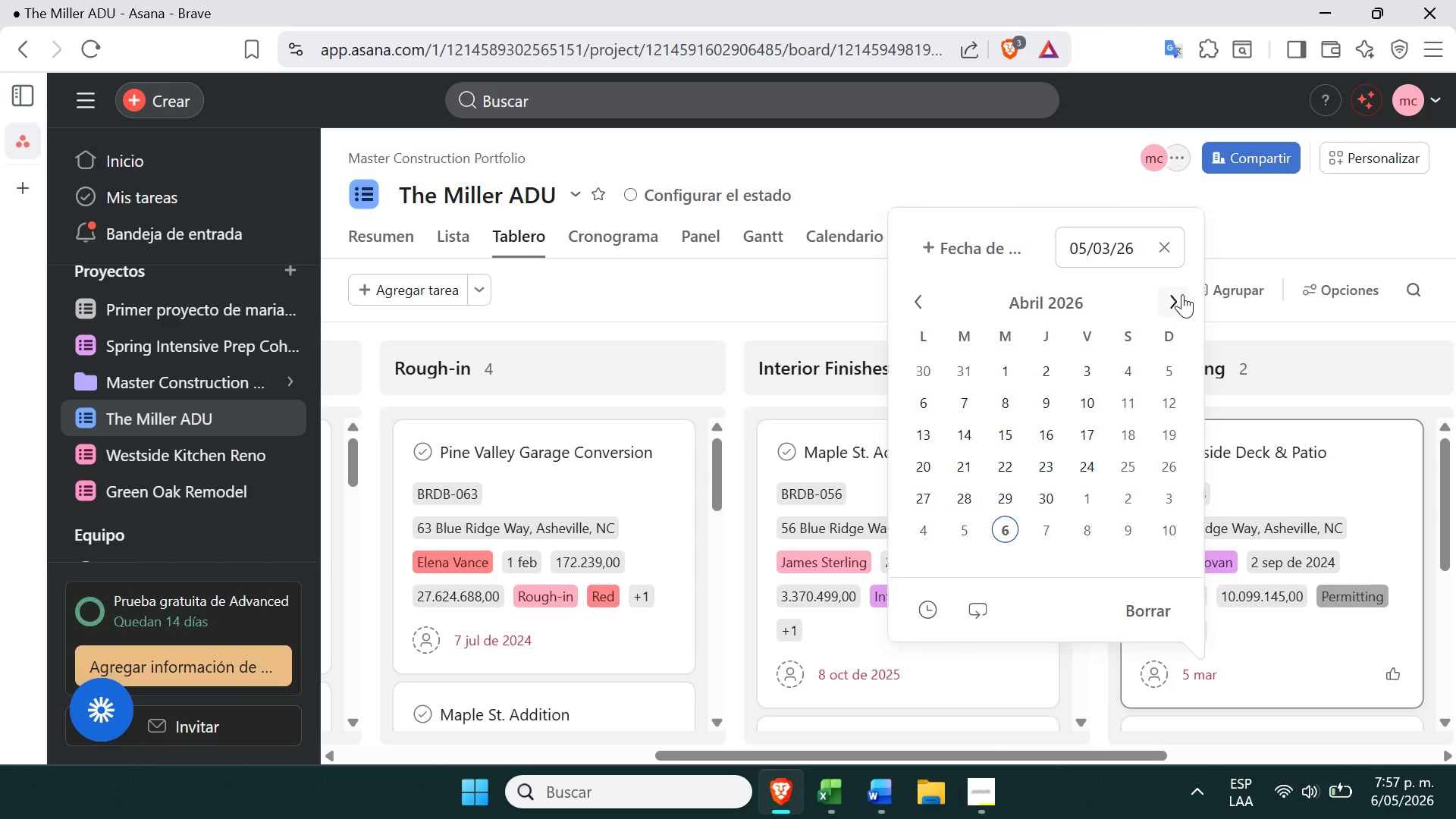 
left_click([1180, 296])
 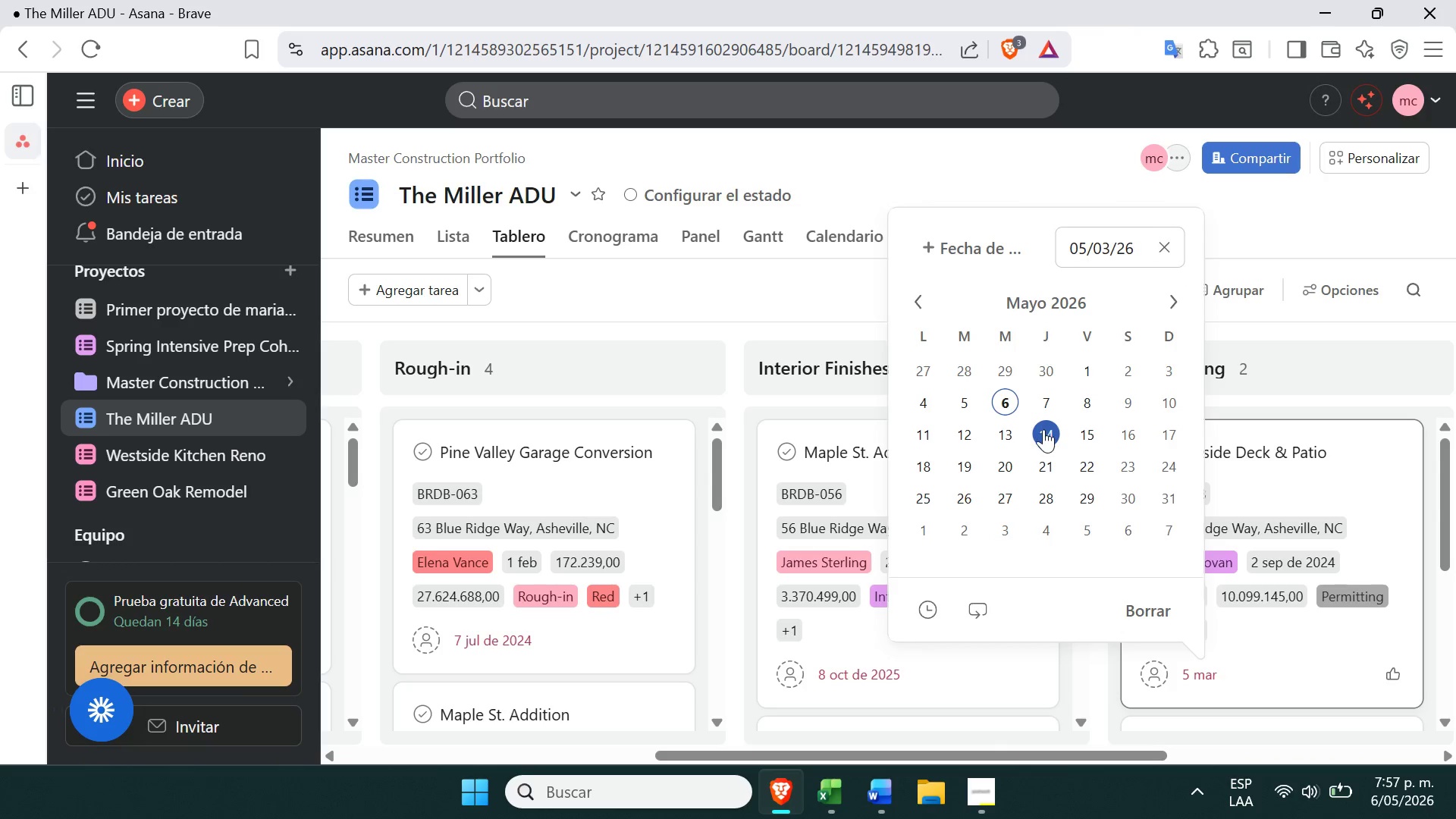 
left_click([1043, 430])
 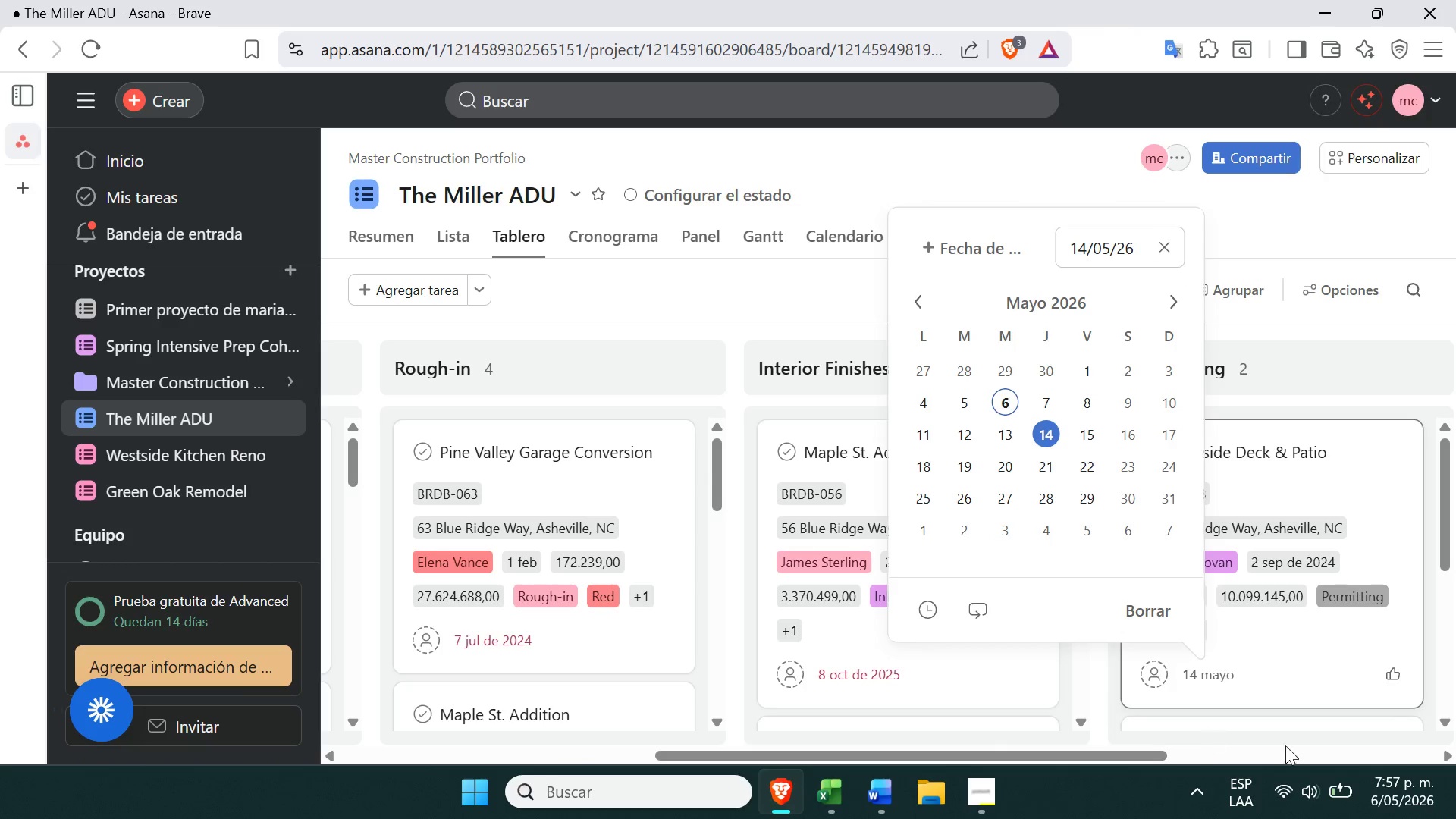 
left_click([1309, 668])
 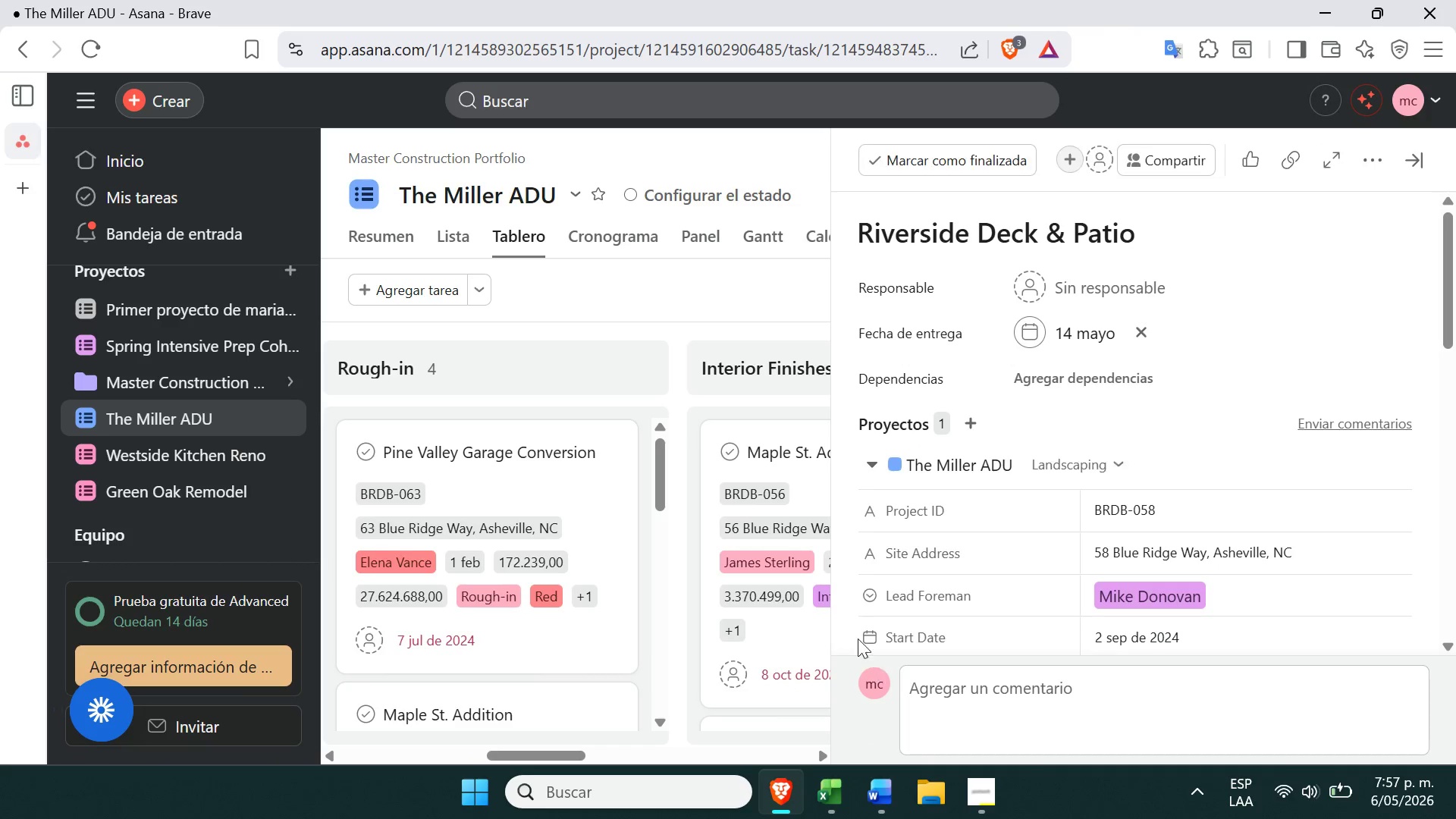 
left_click([797, 651])
 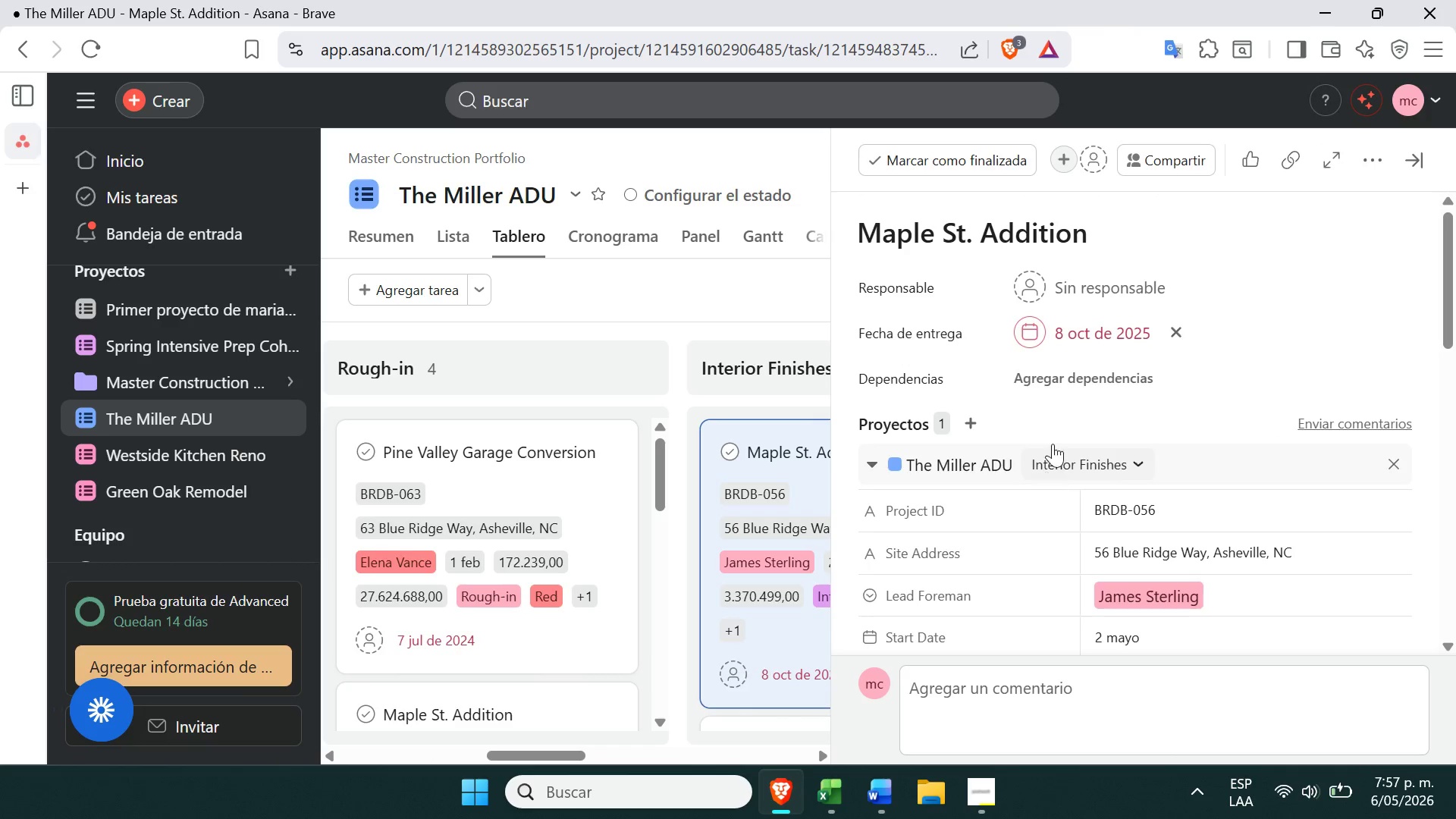 
left_click([1069, 332])
 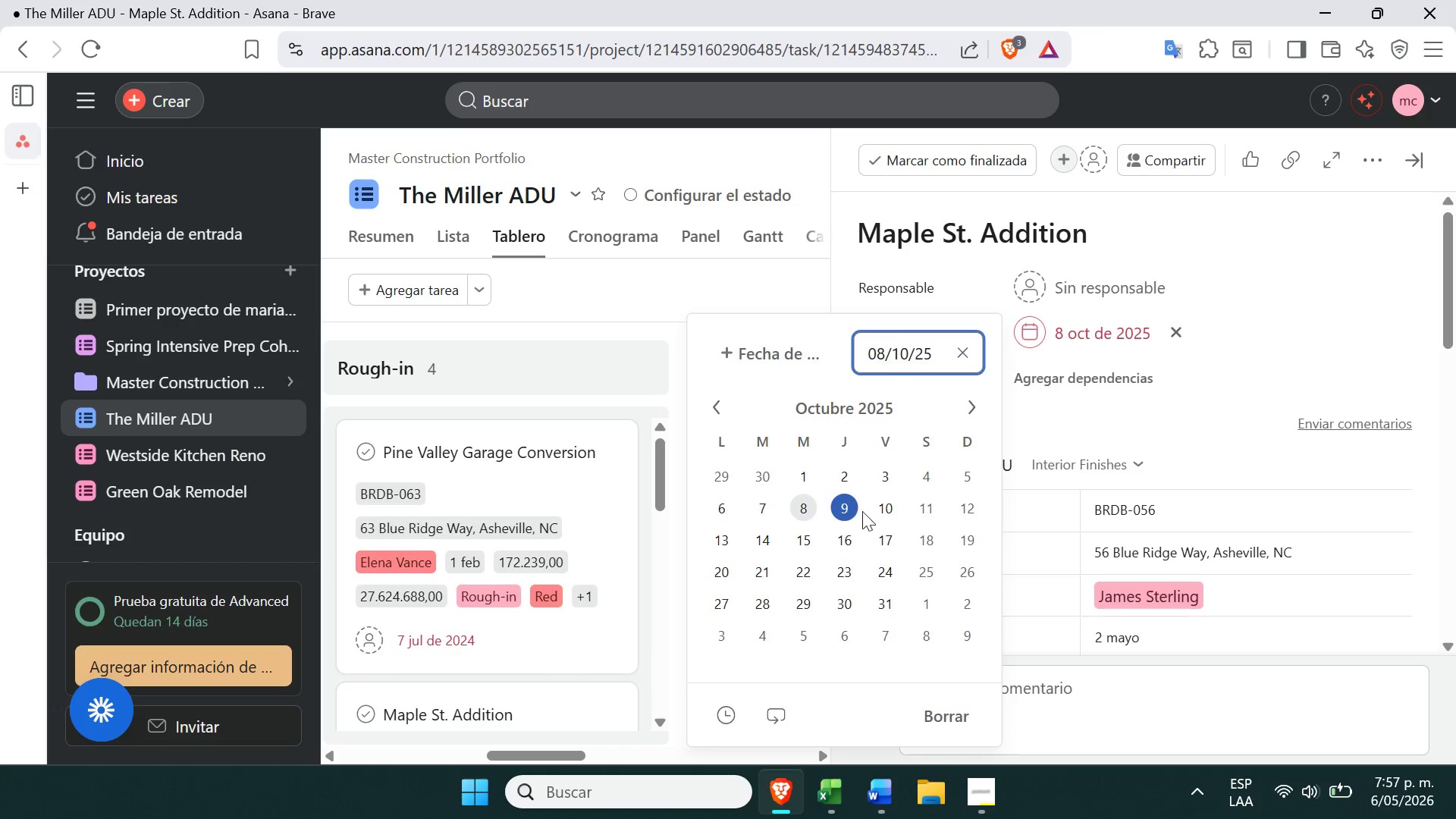 
left_click([836, 398])
 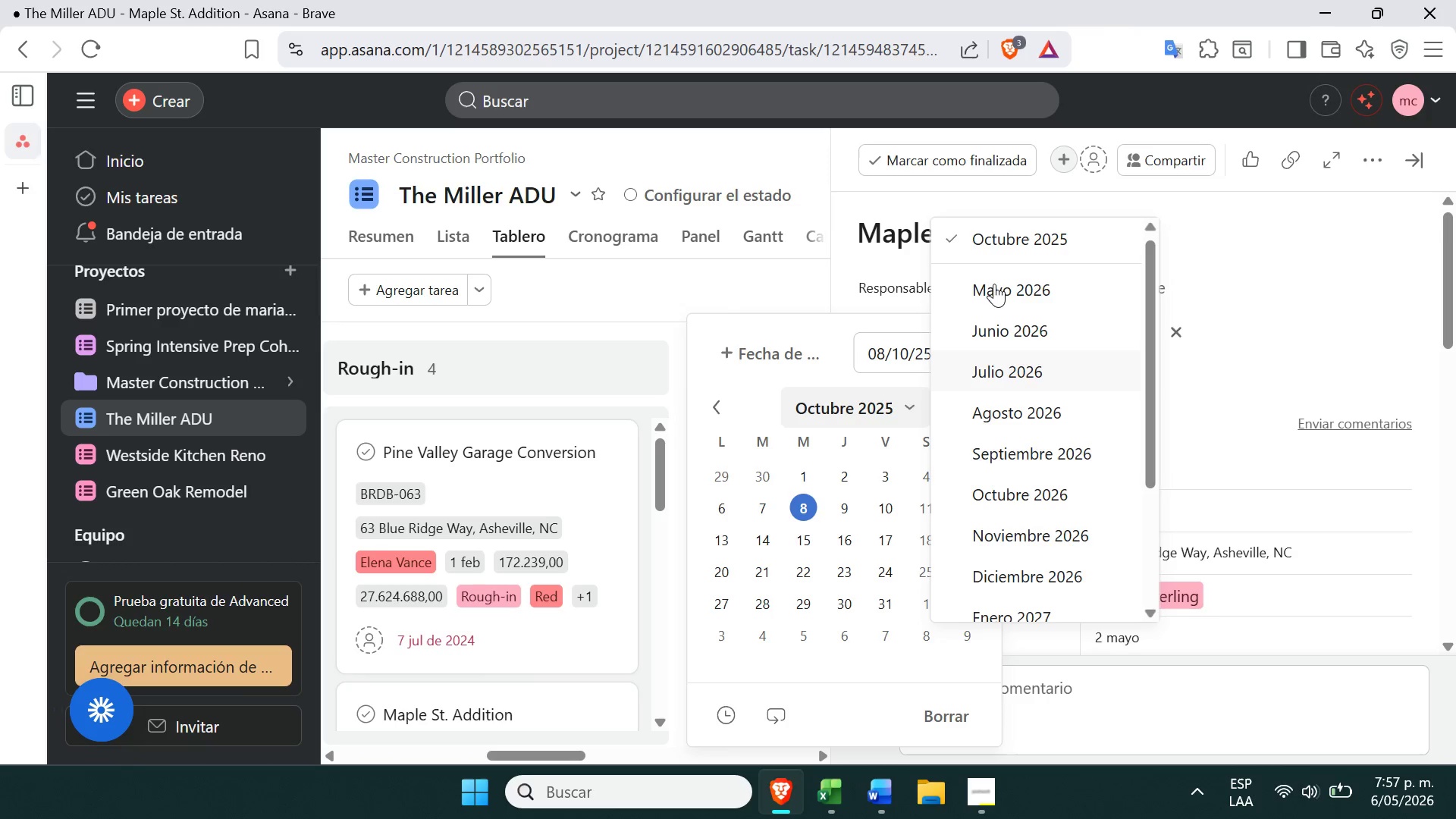 
left_click([1000, 288])
 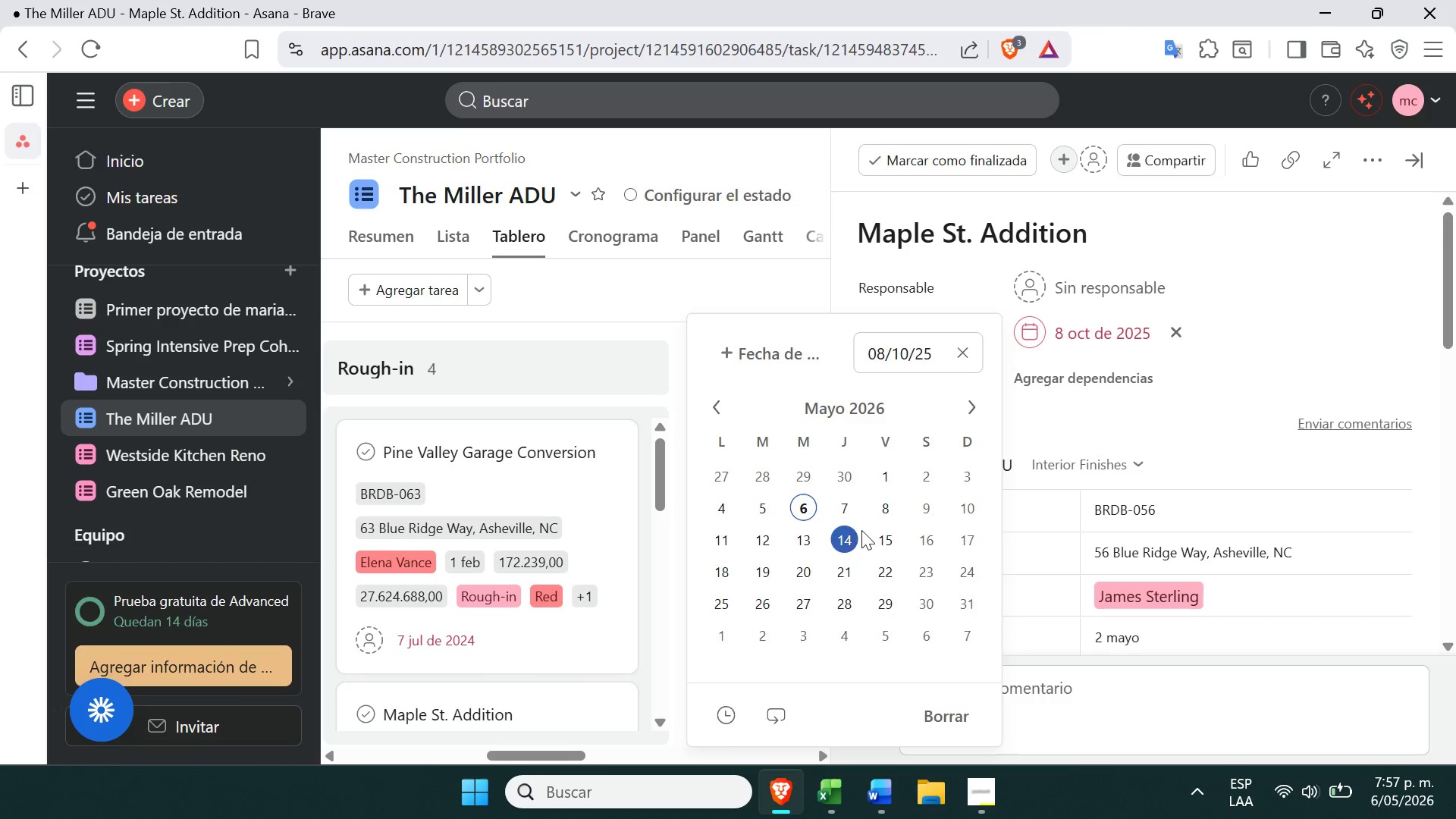 
left_click([848, 497])
 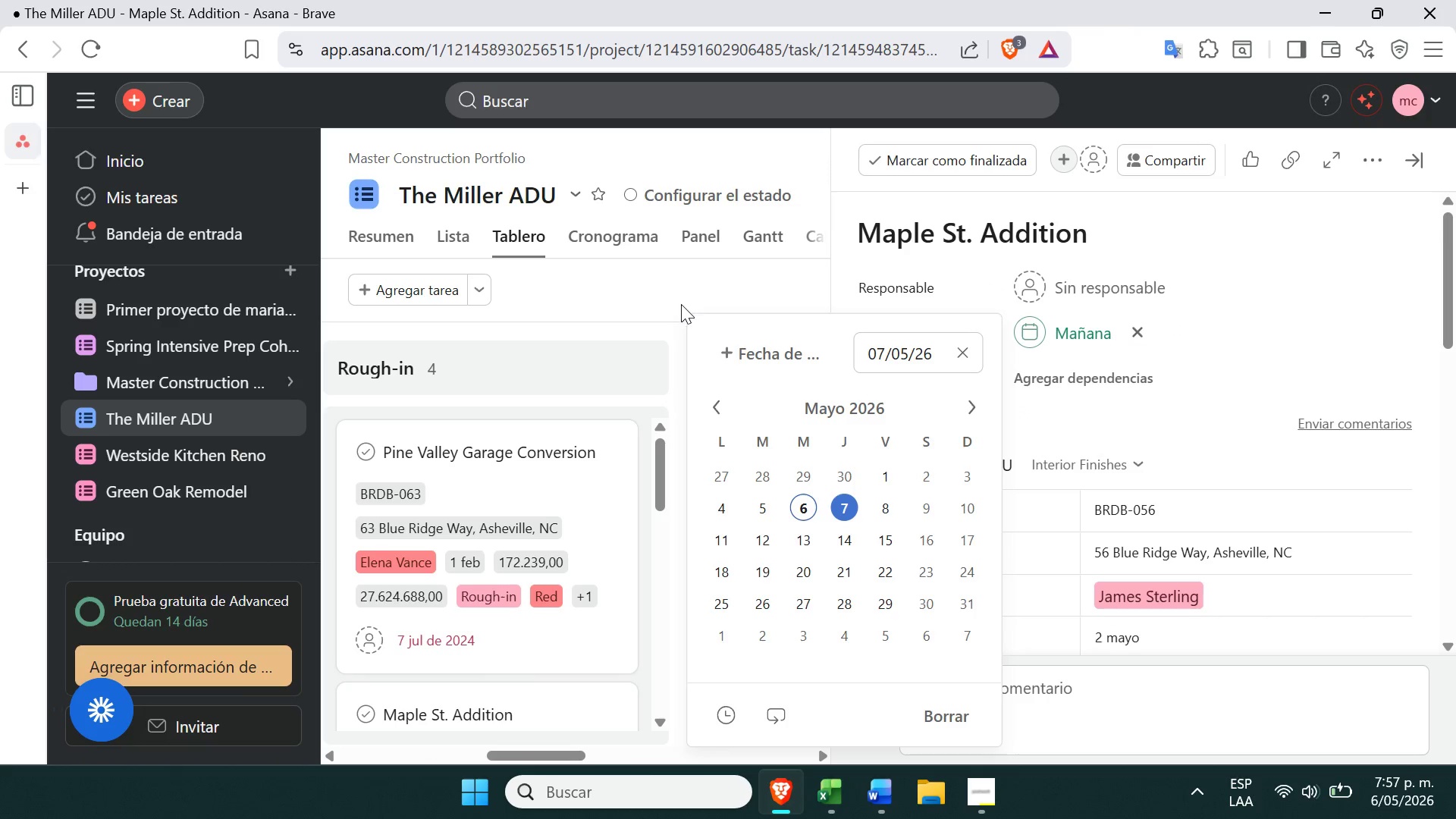 
left_click([685, 308])
 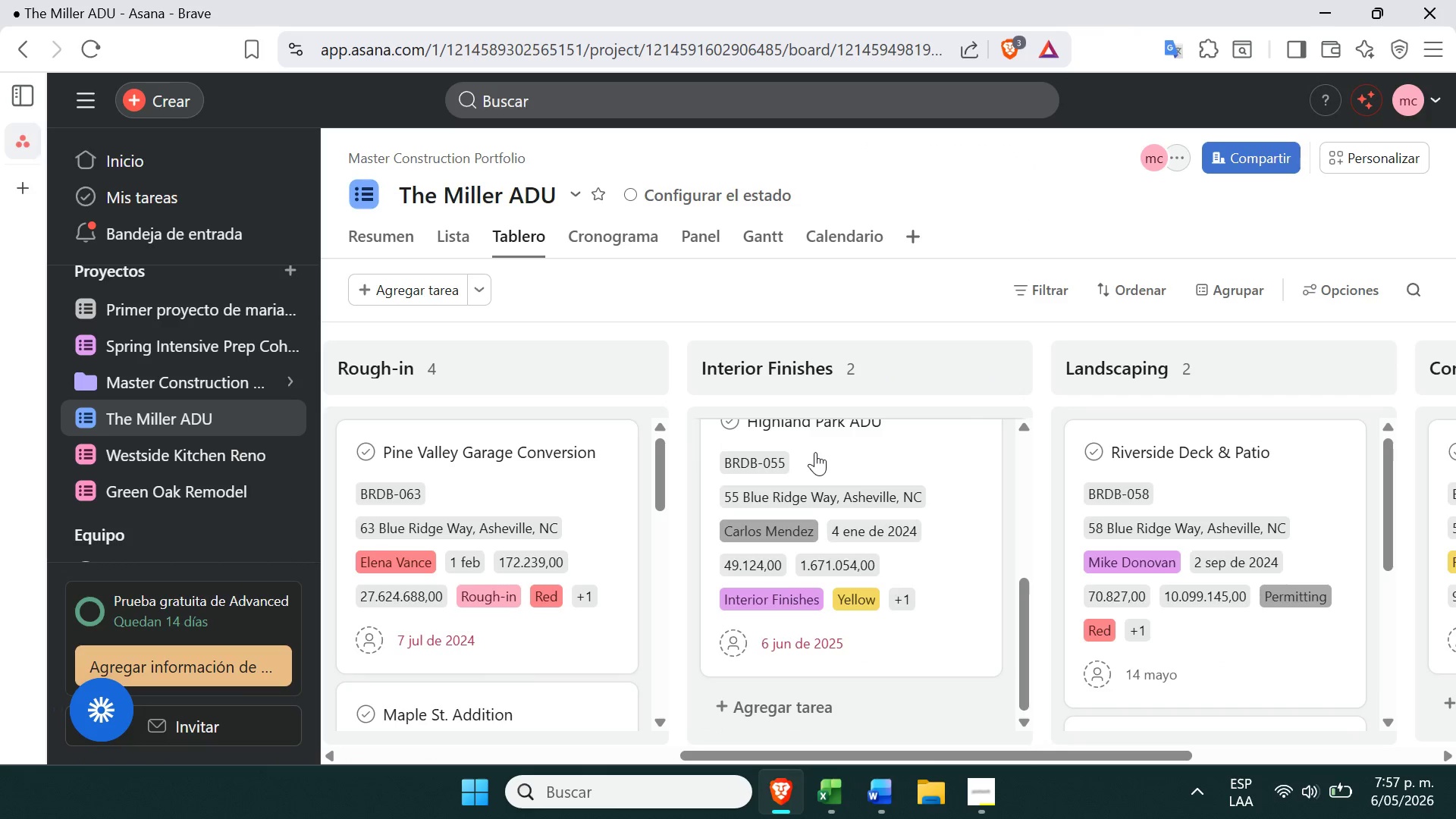 
left_click([793, 657])
 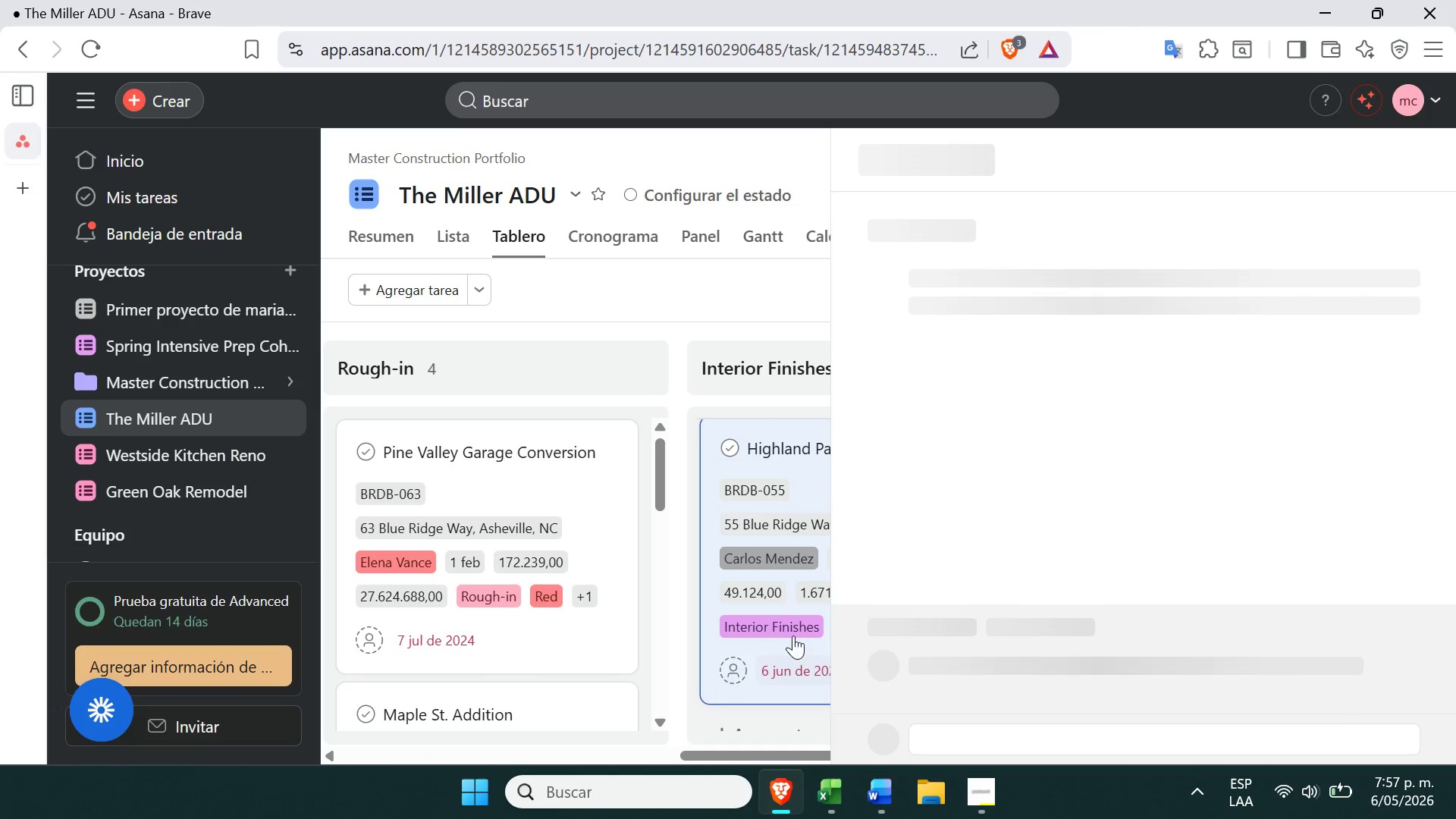 
mouse_move([877, 387])
 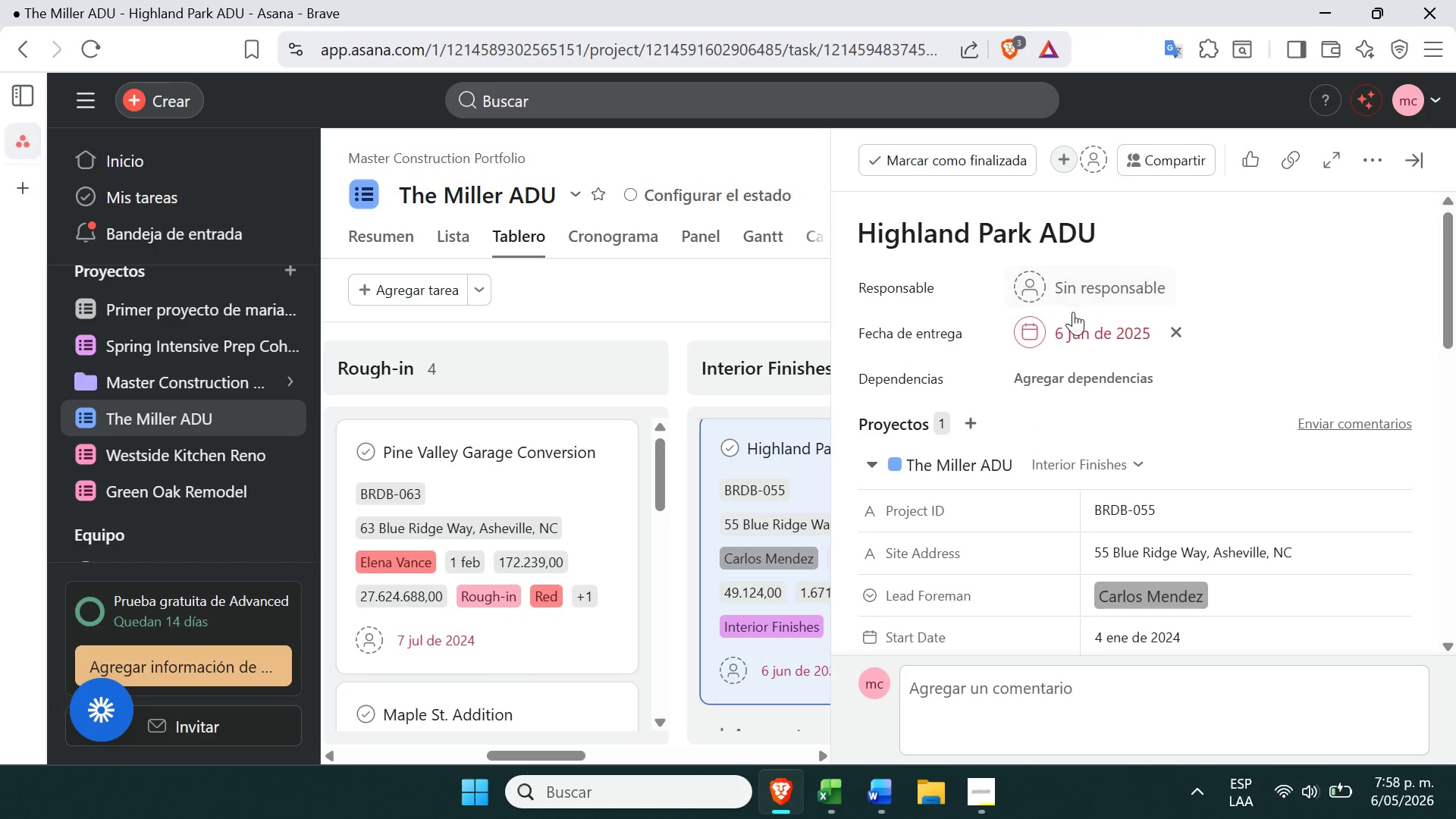 
left_click([1073, 312])
 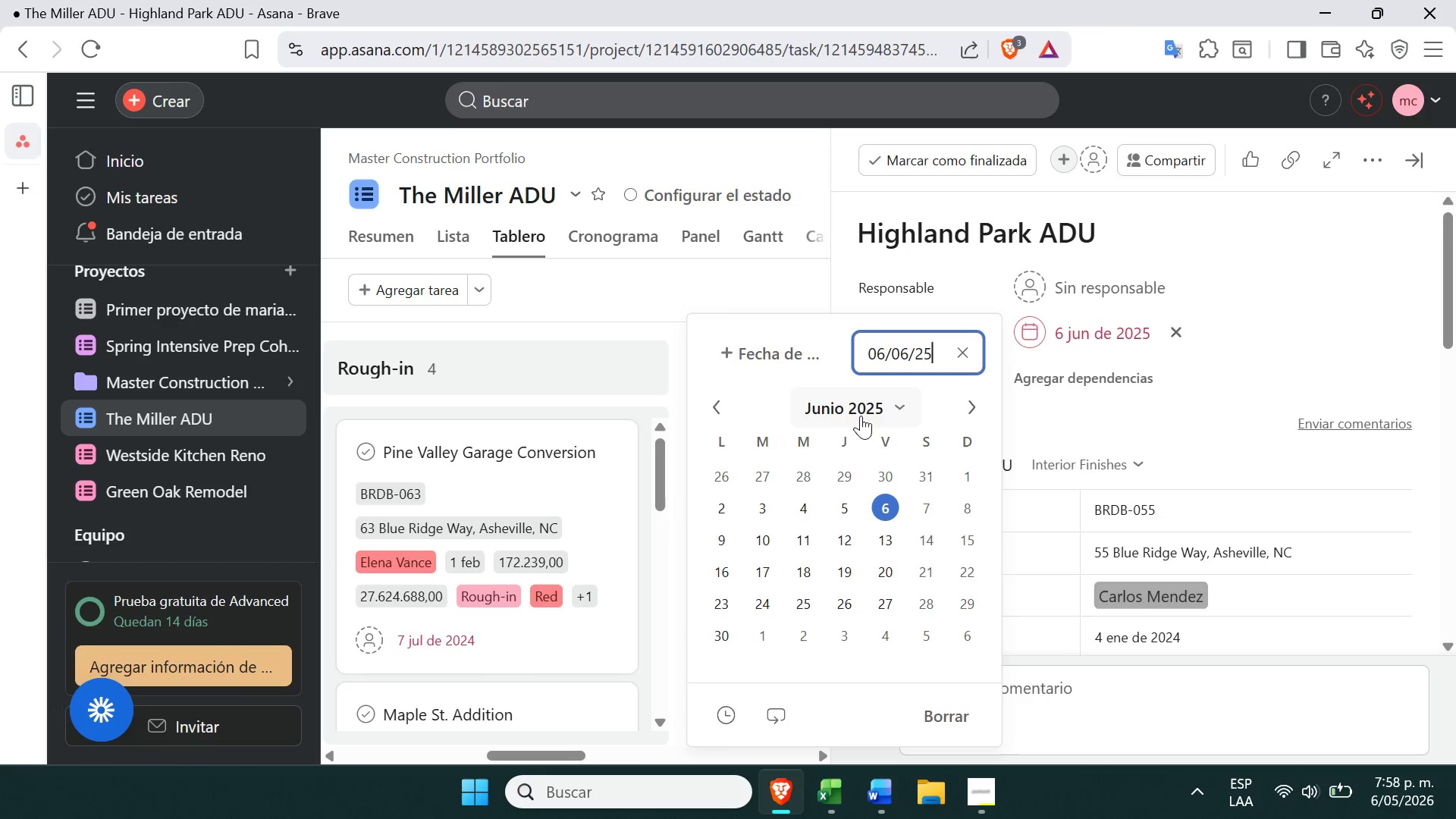 
left_click([864, 413])
 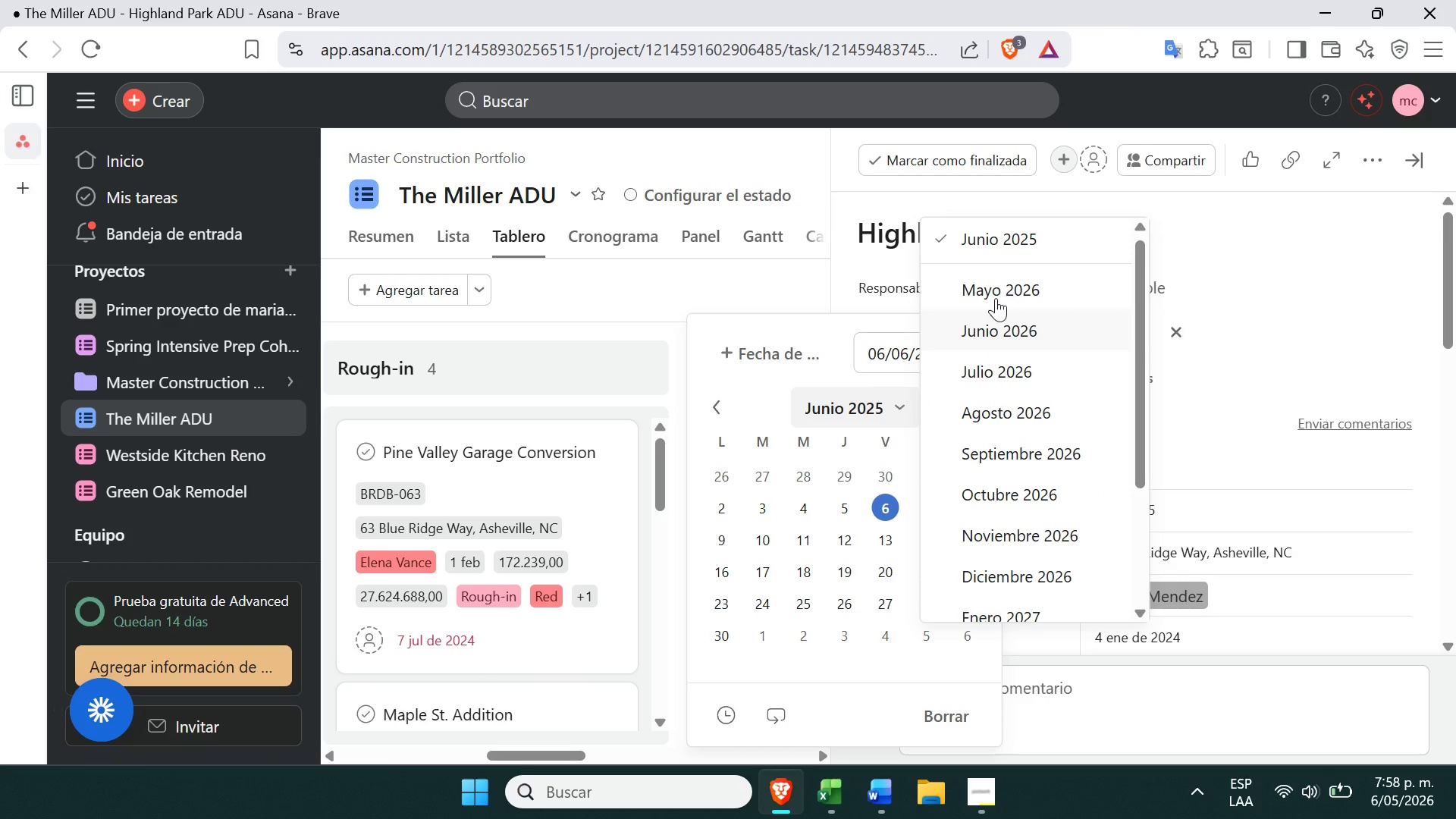 
left_click([997, 297])
 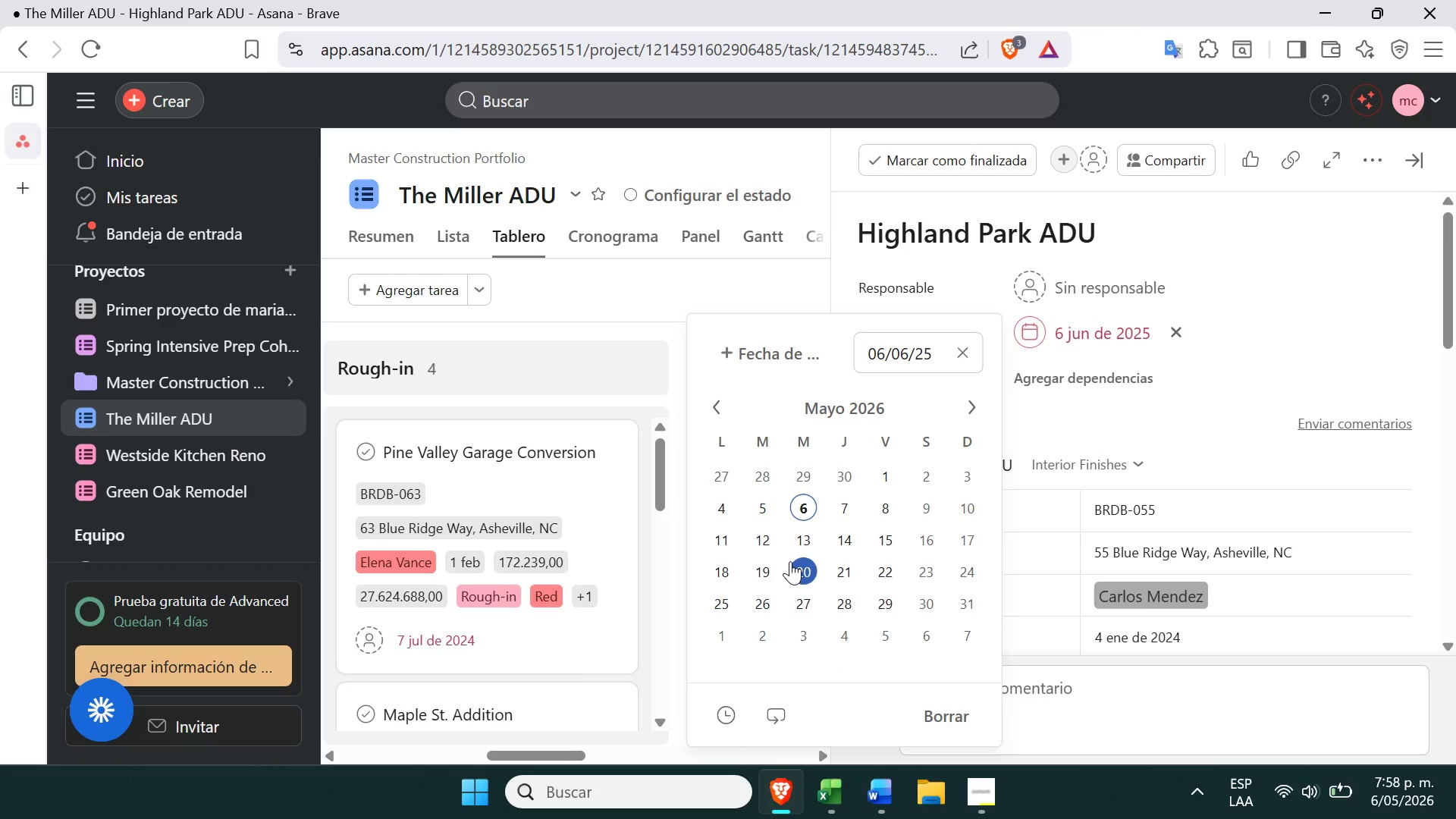 
left_click([798, 556])
 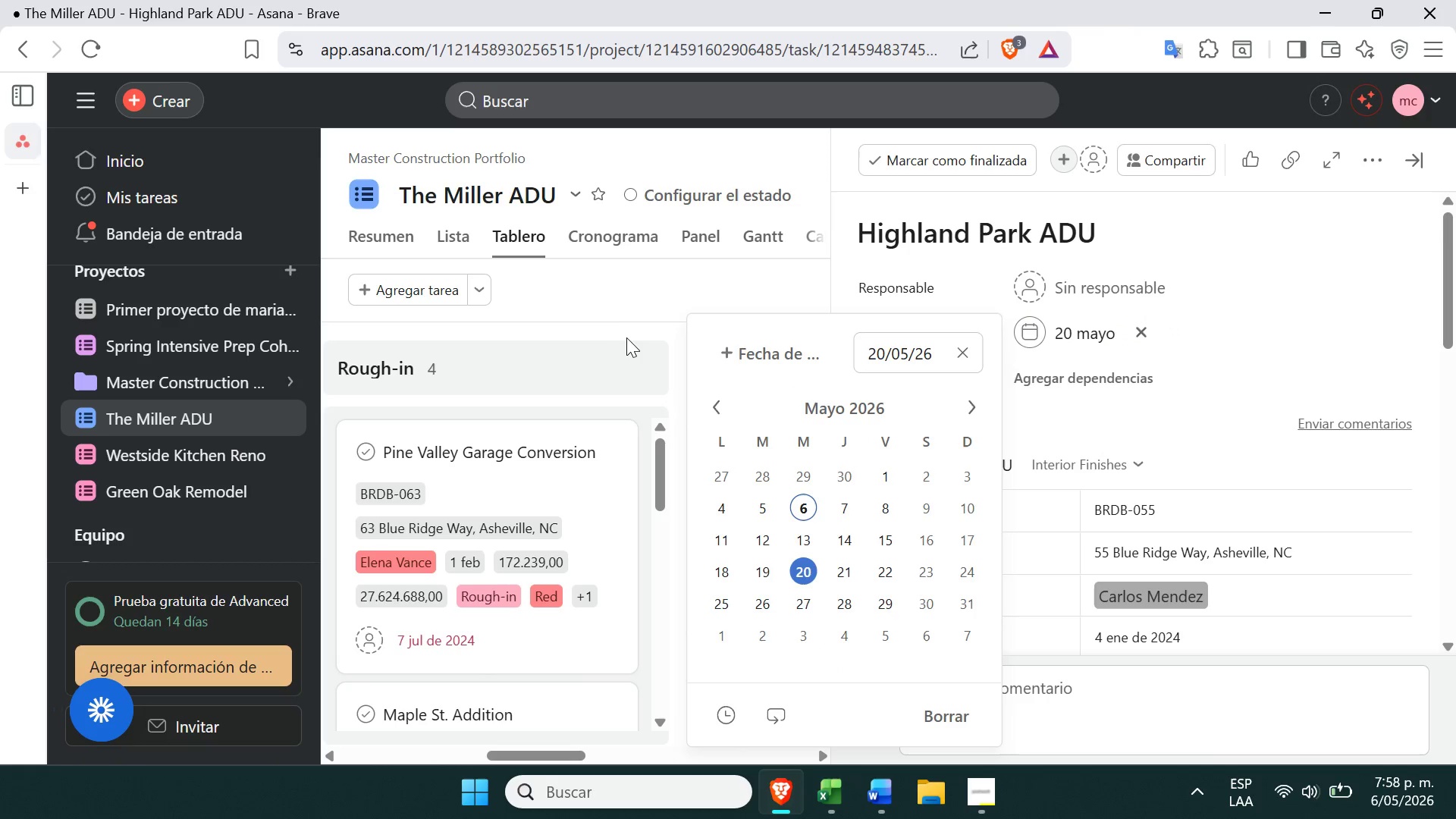 
left_click([639, 327])
 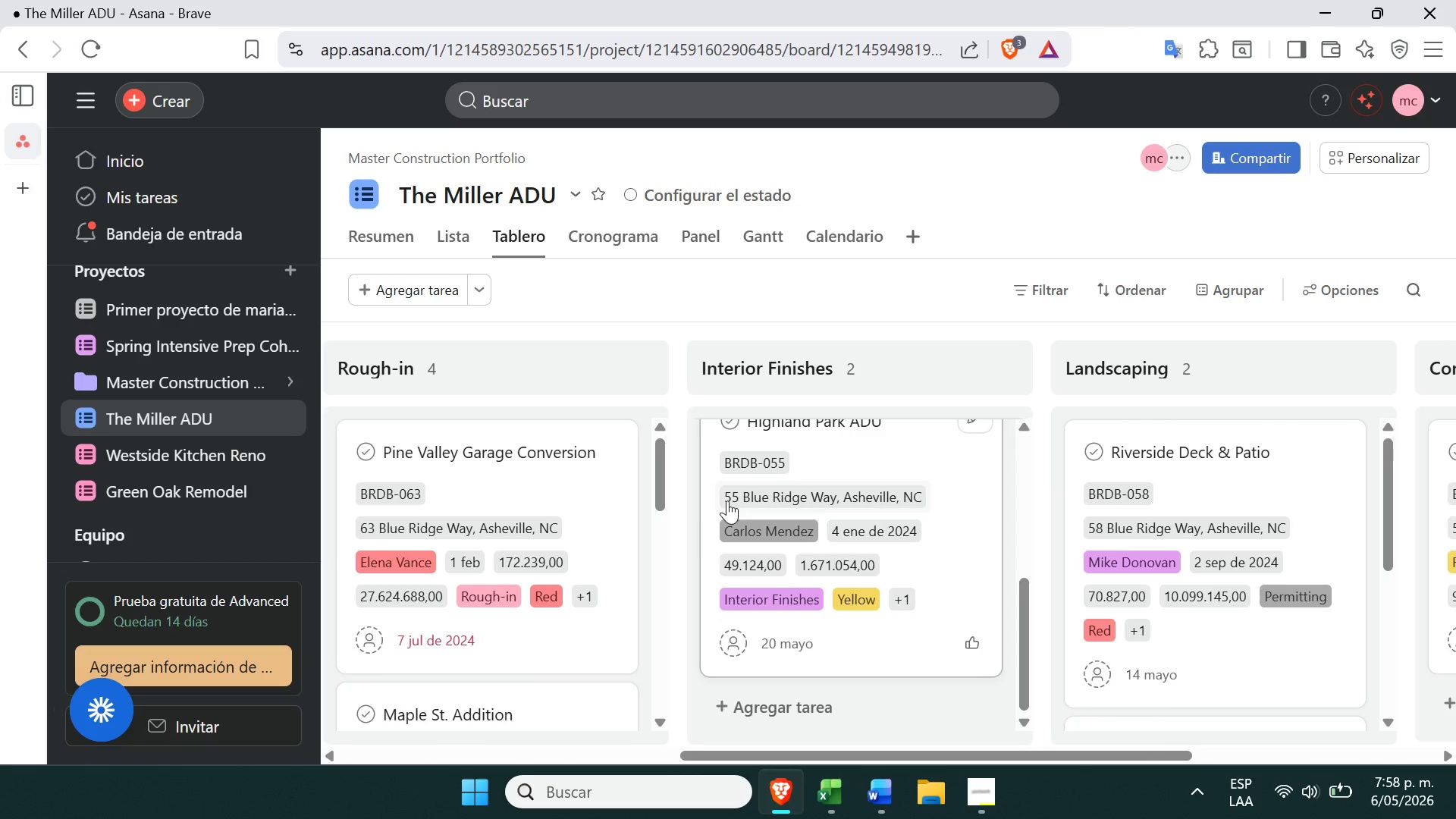 
left_click([132, 450])
 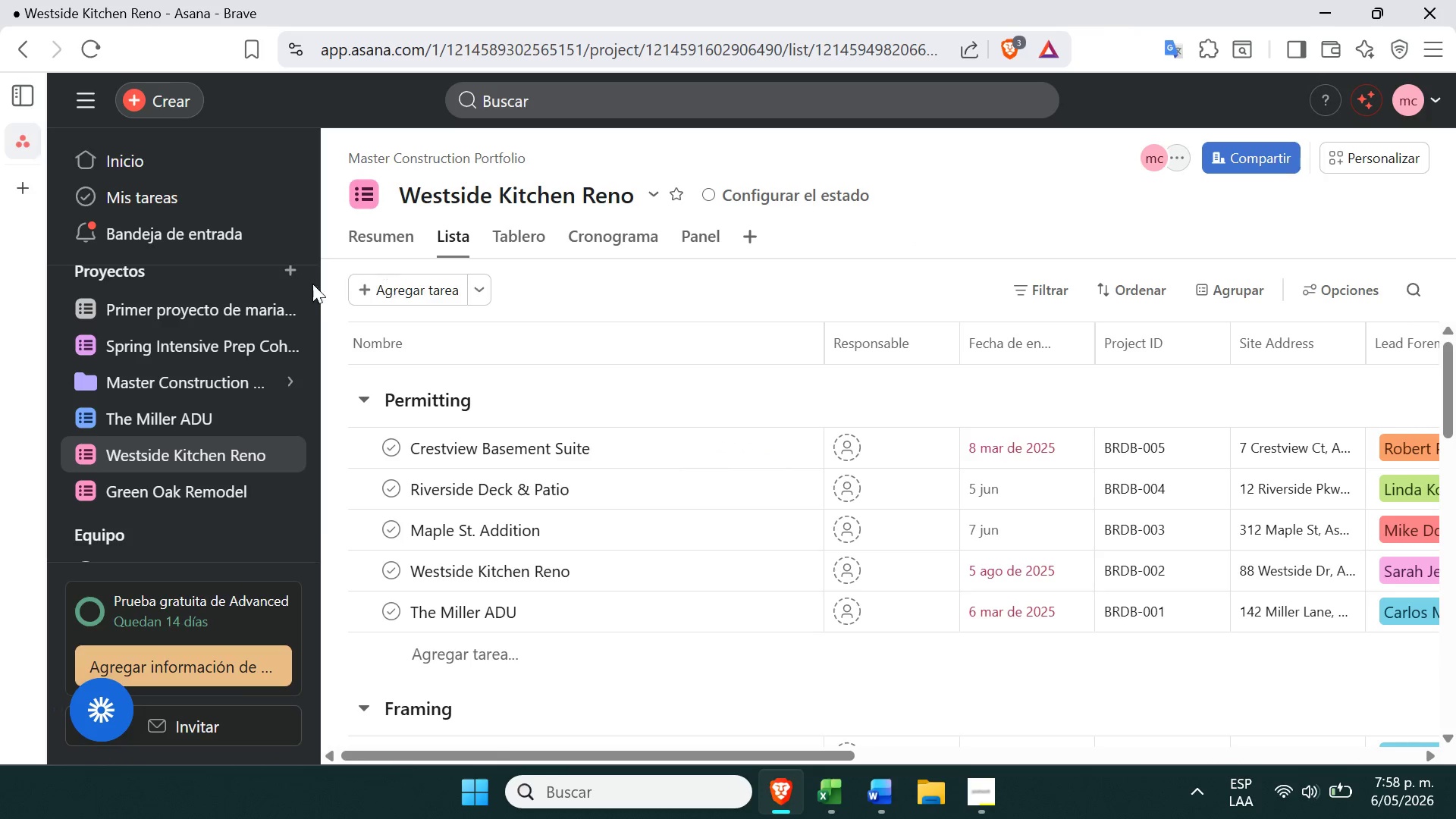 
wait(6.25)
 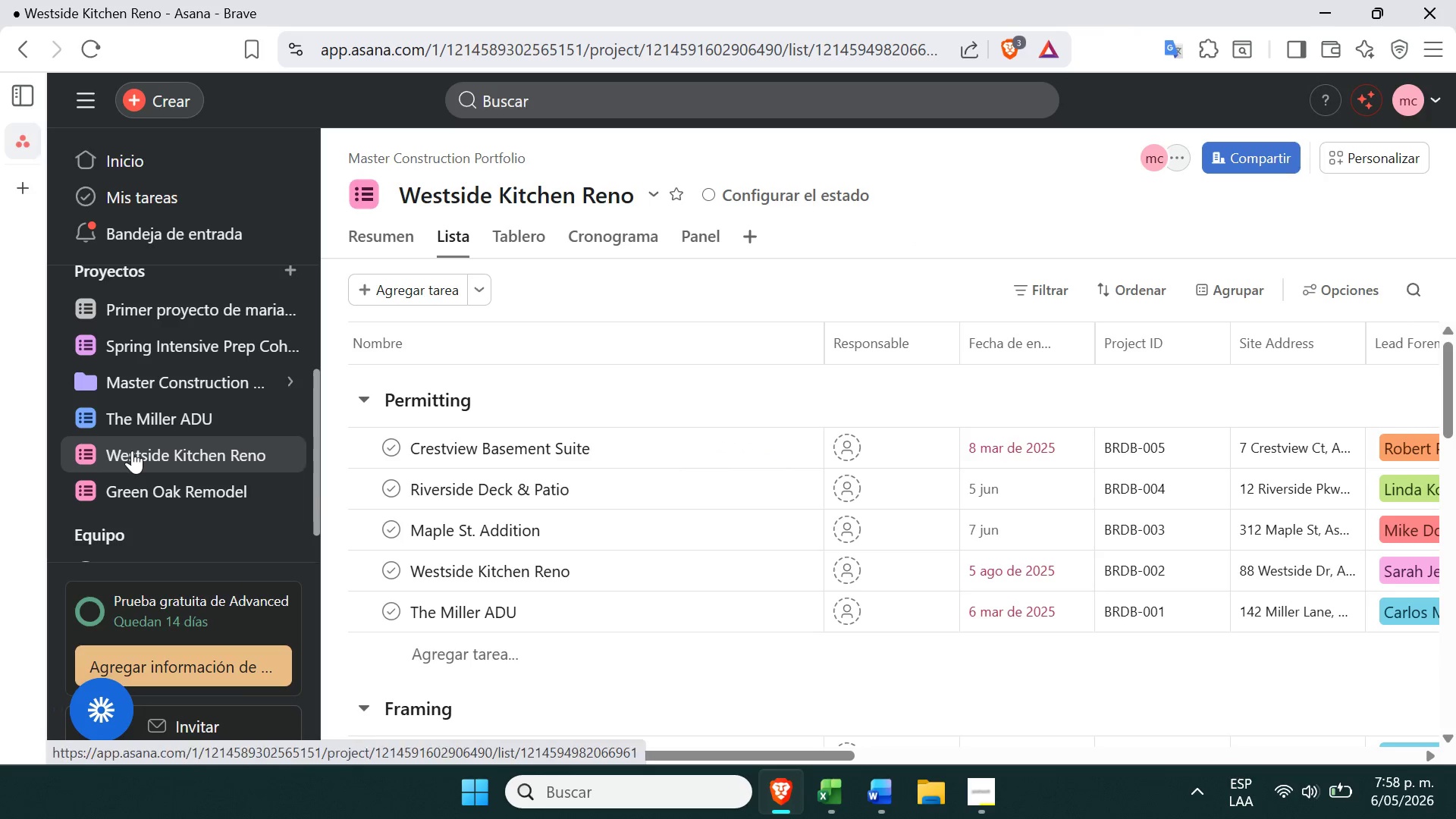 
left_click([198, 385])
 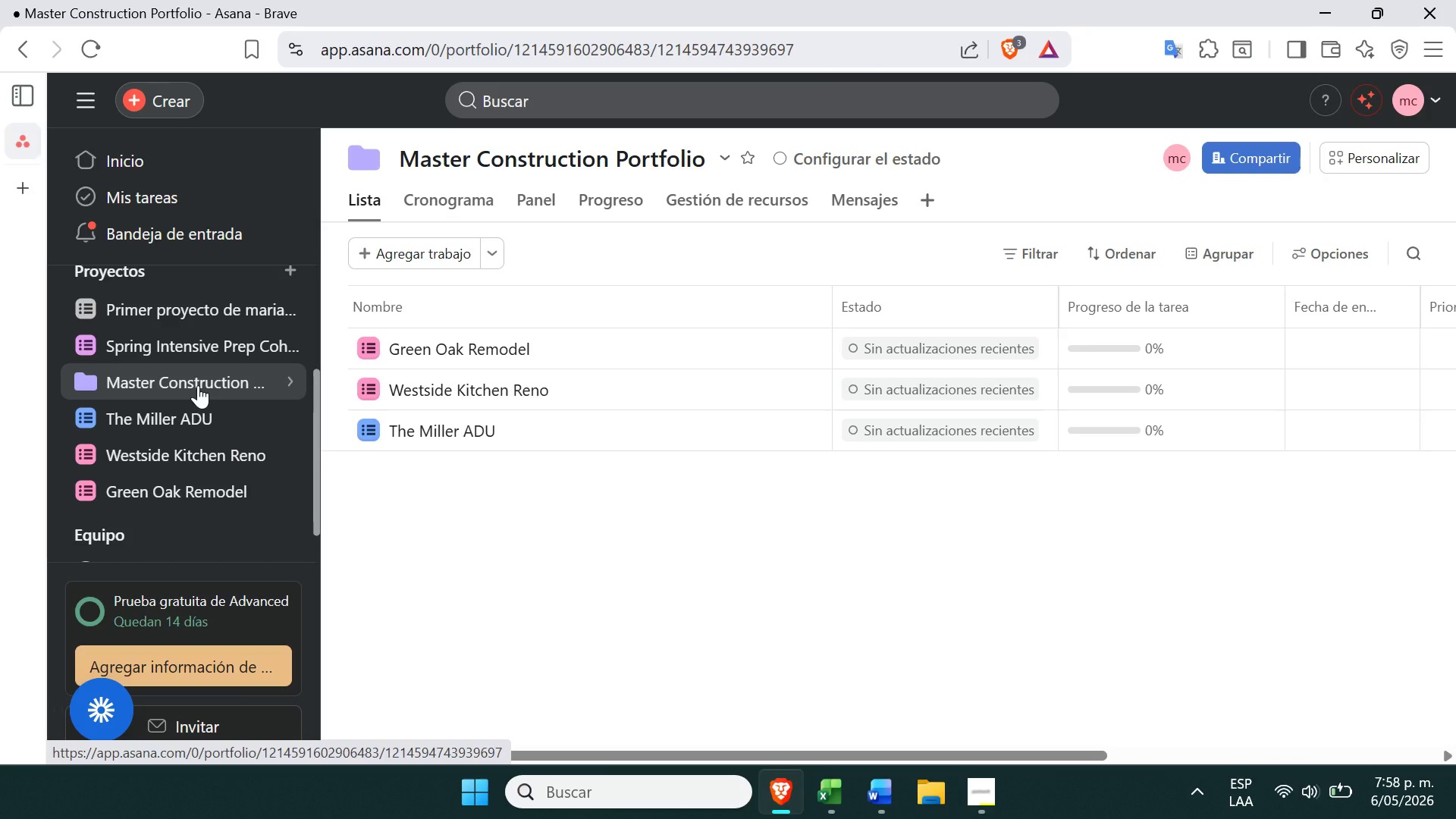 
wait(31.31)
 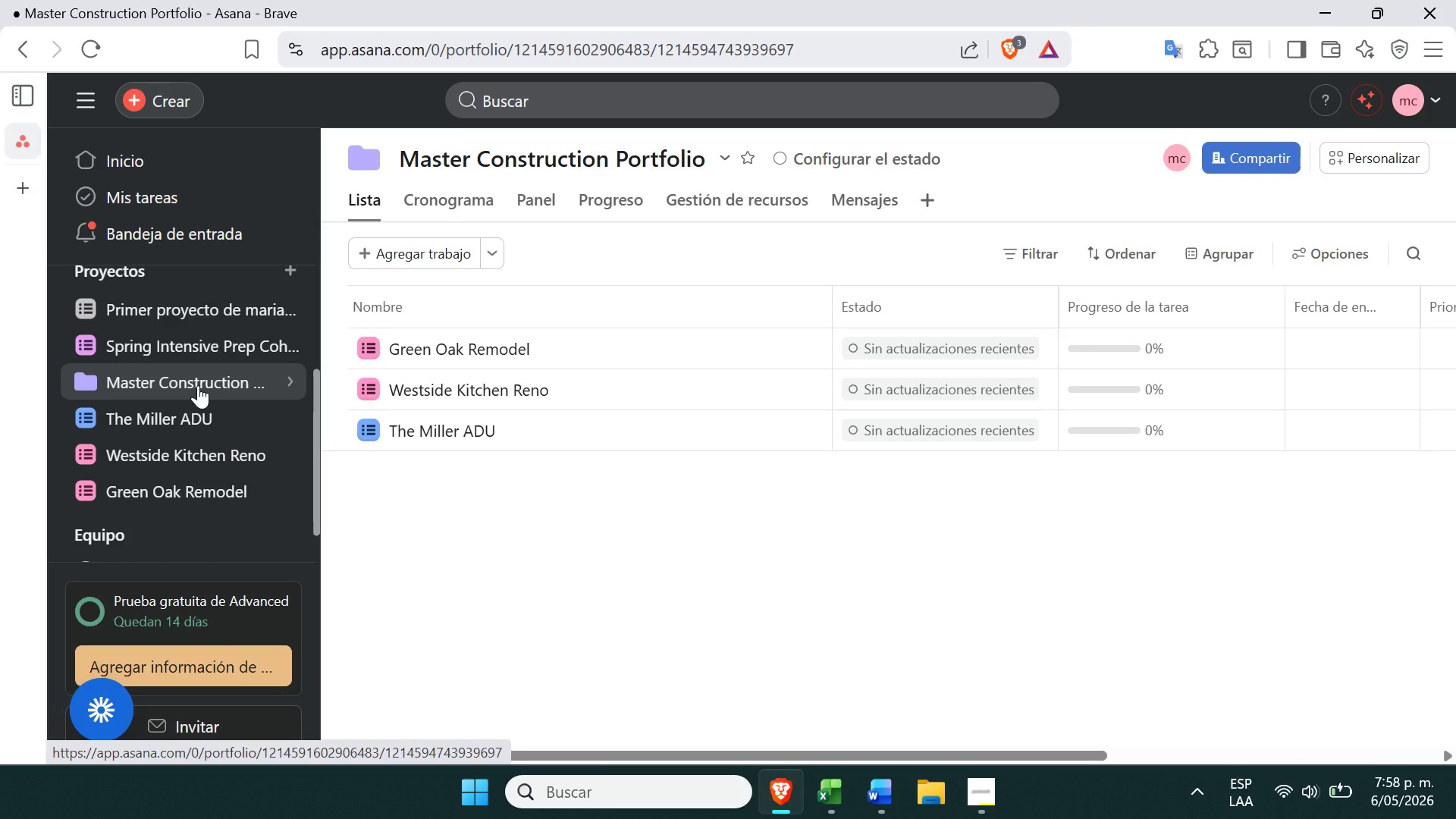 
left_click([425, 189])
 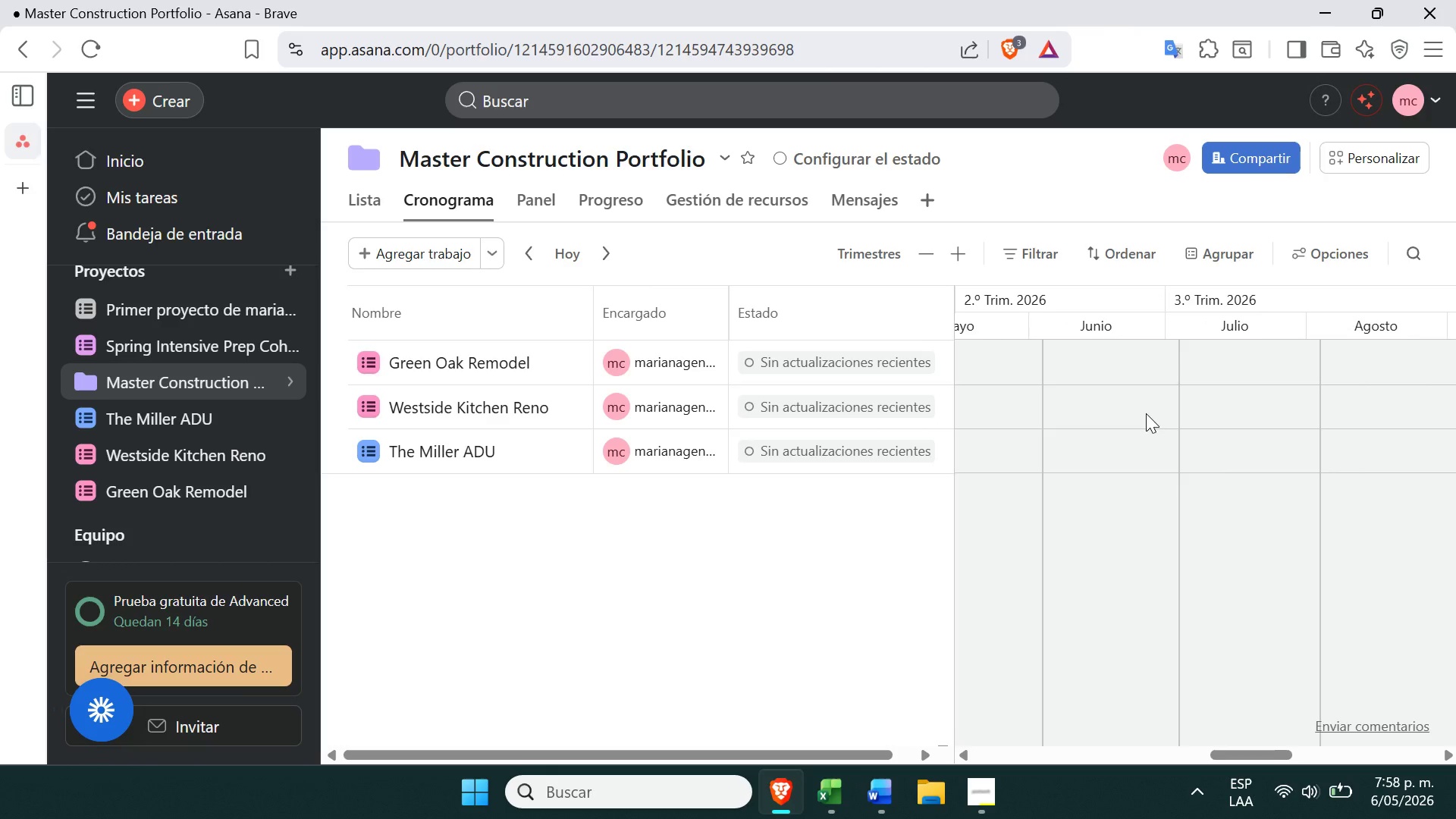 
wait(13.88)
 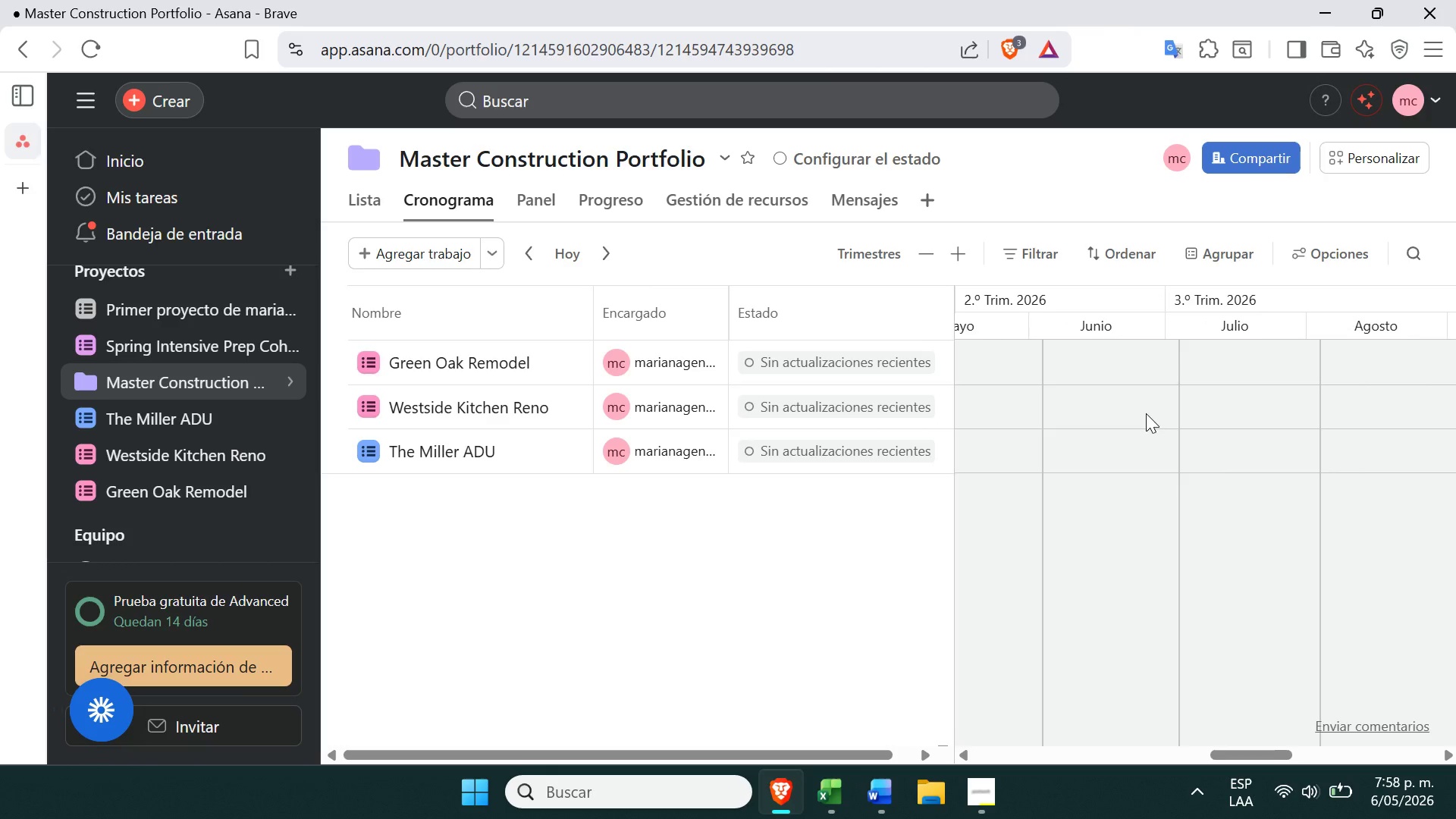 
left_click([390, 246])
 